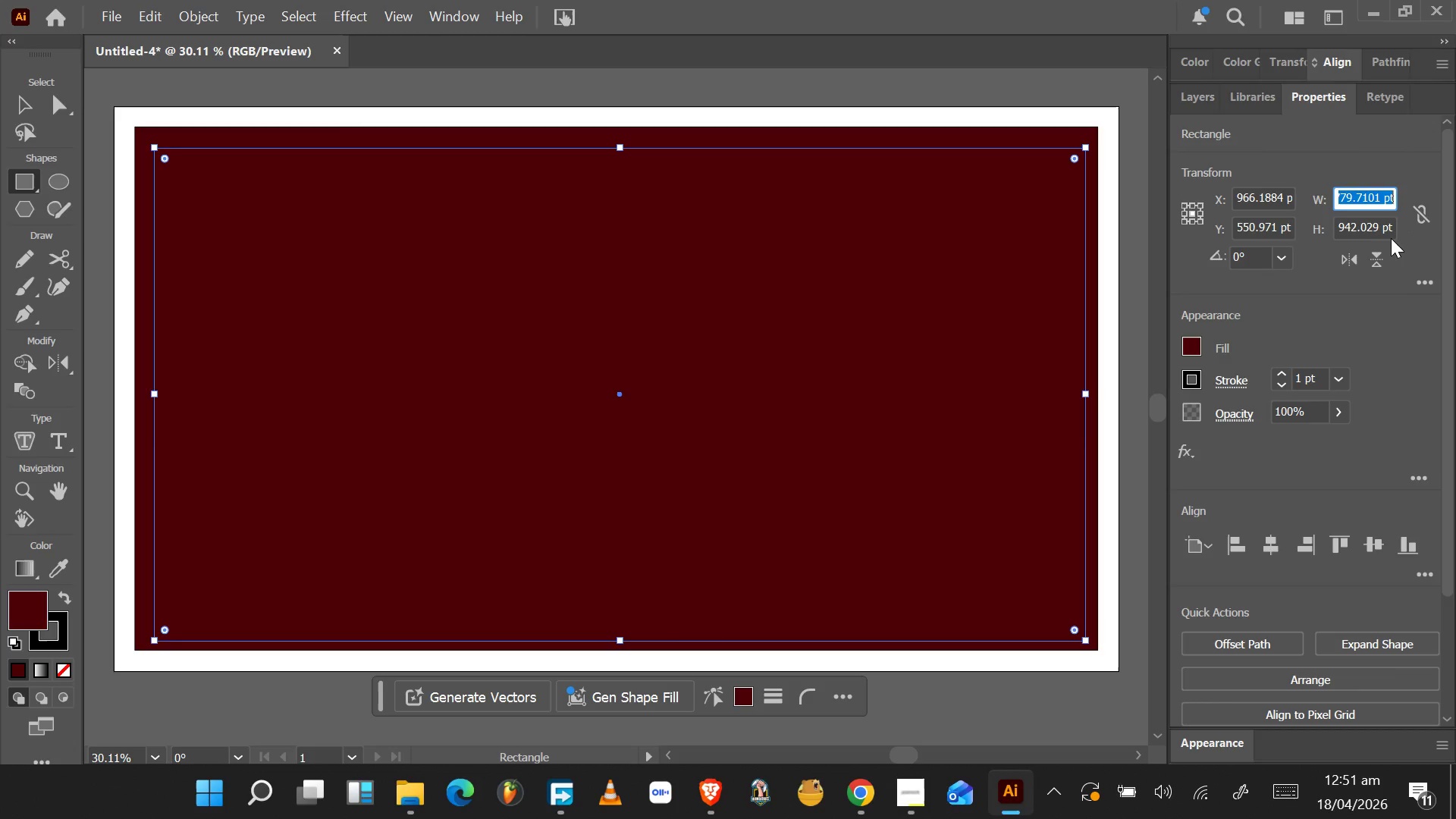 
wait(14.98)
 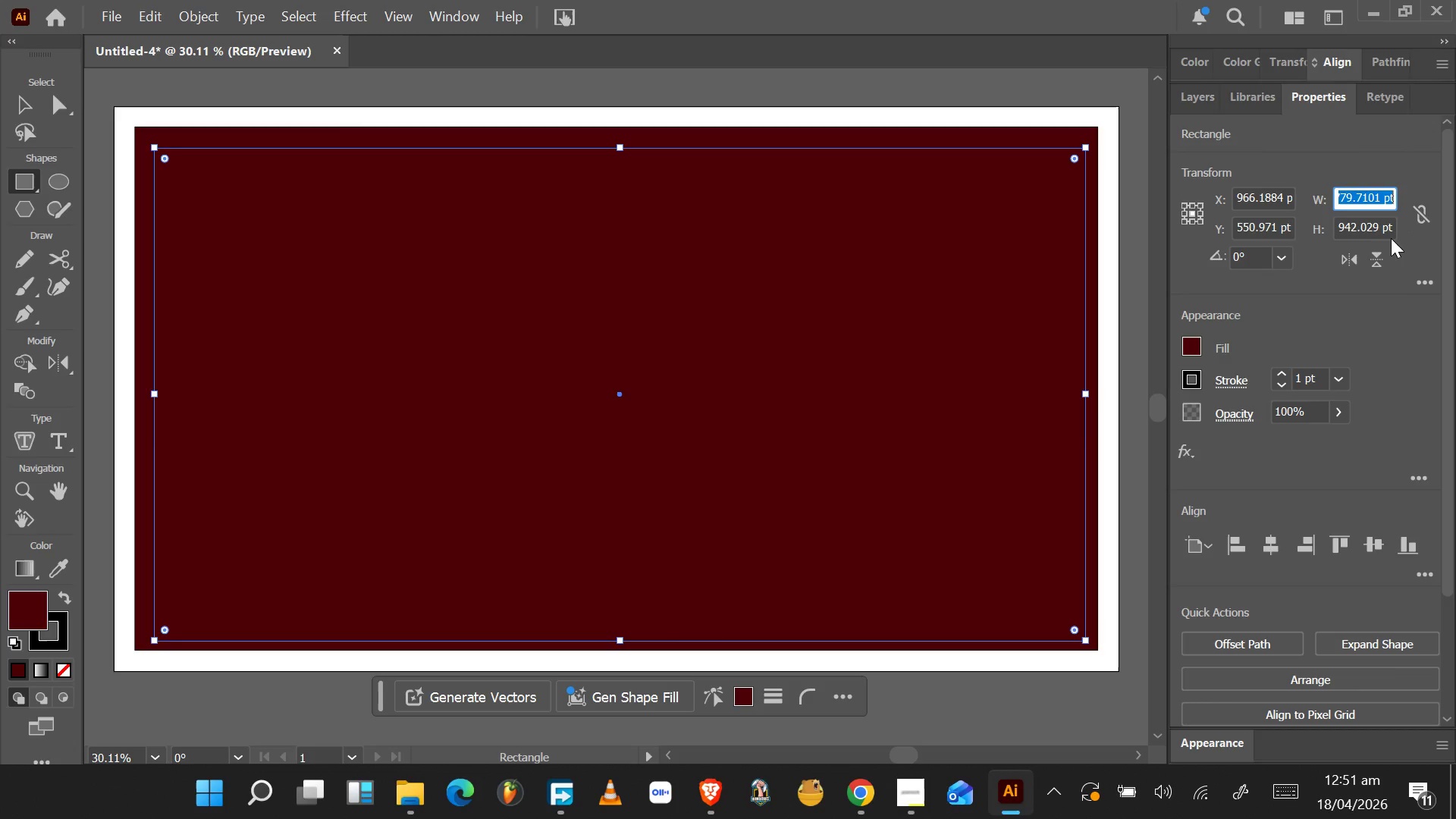 
type(1800)
 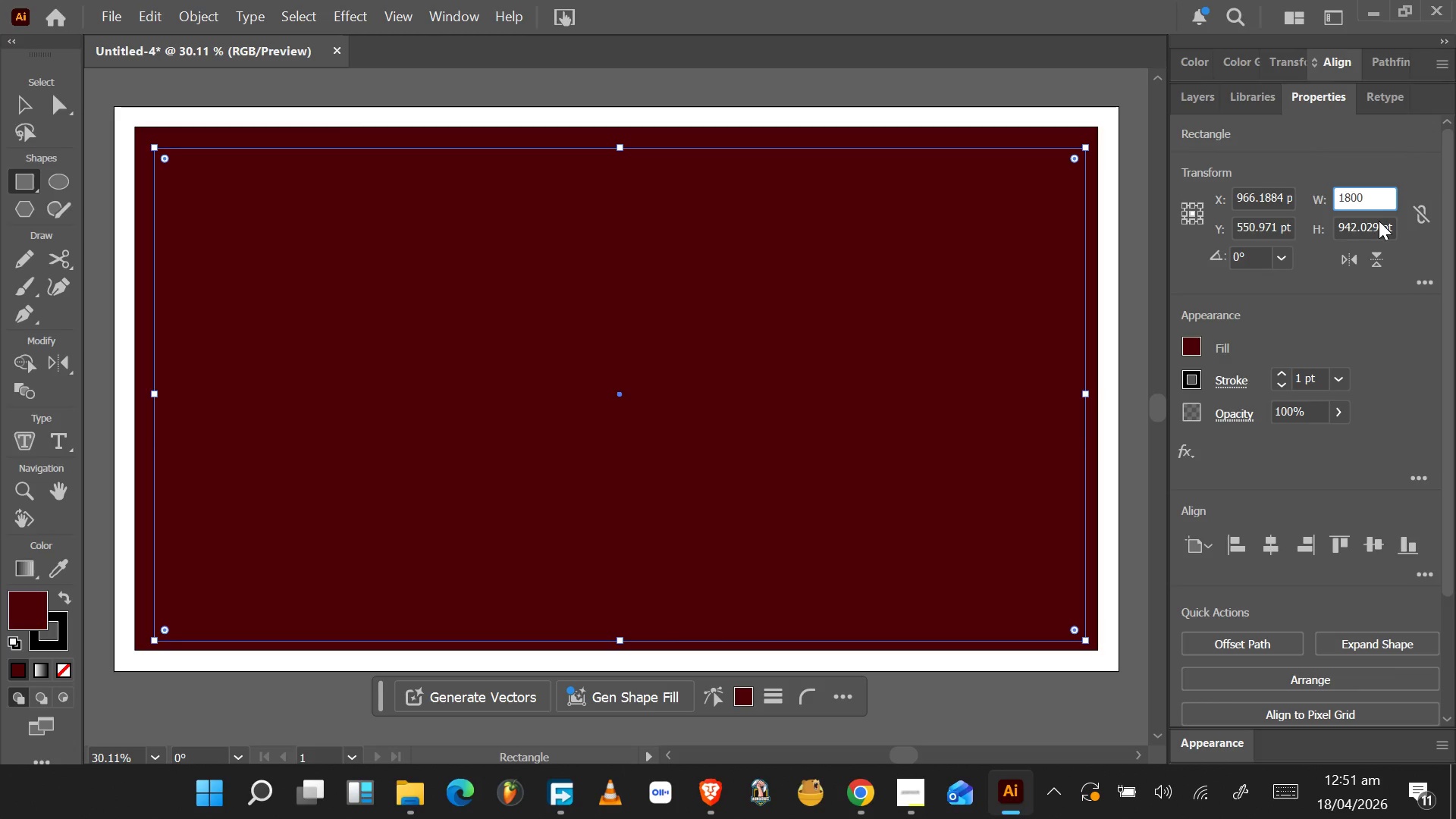 
key(Enter)
 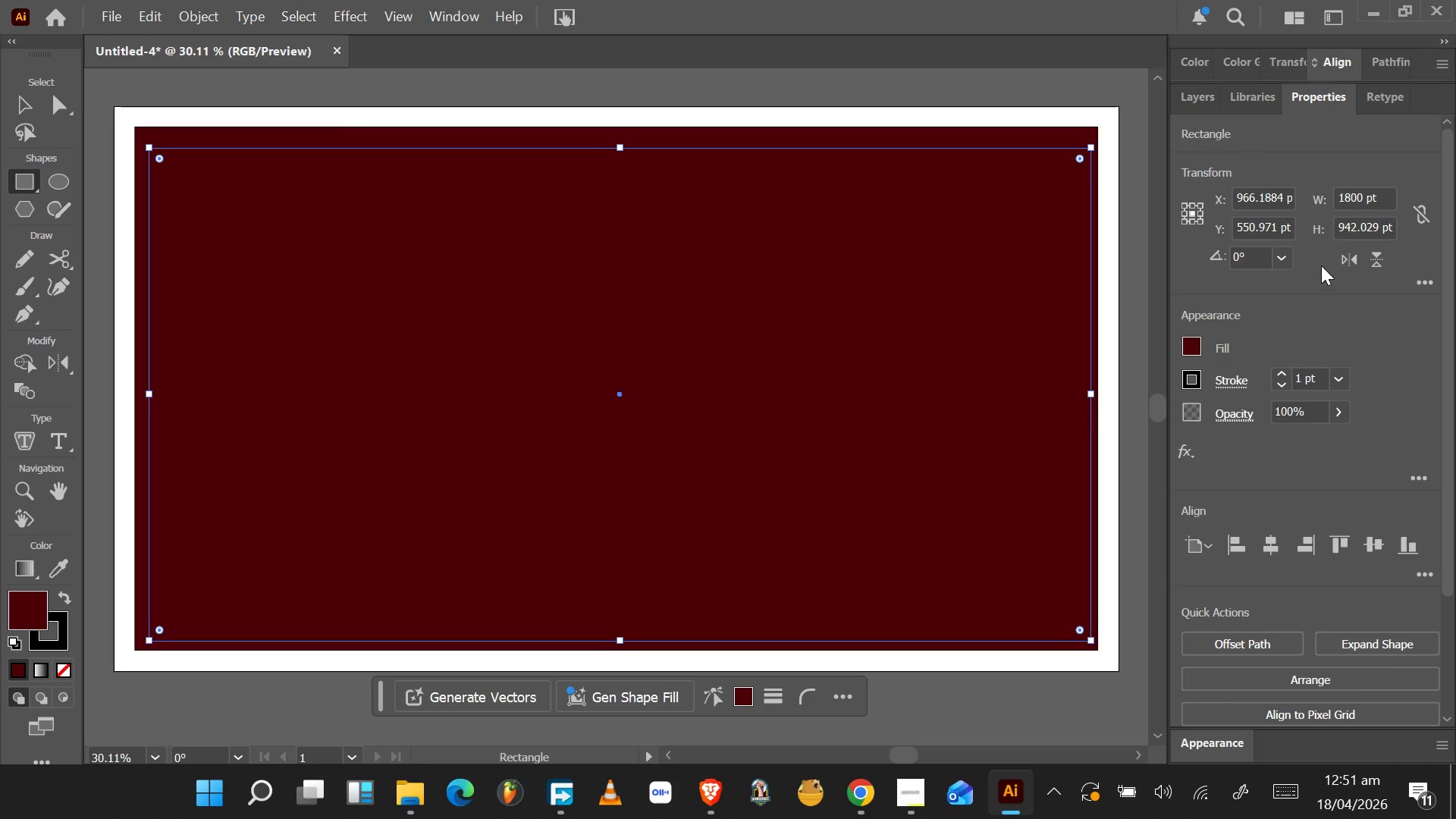 
scroll: coordinate [1345, 228], scroll_direction: up, amount: 2.0
 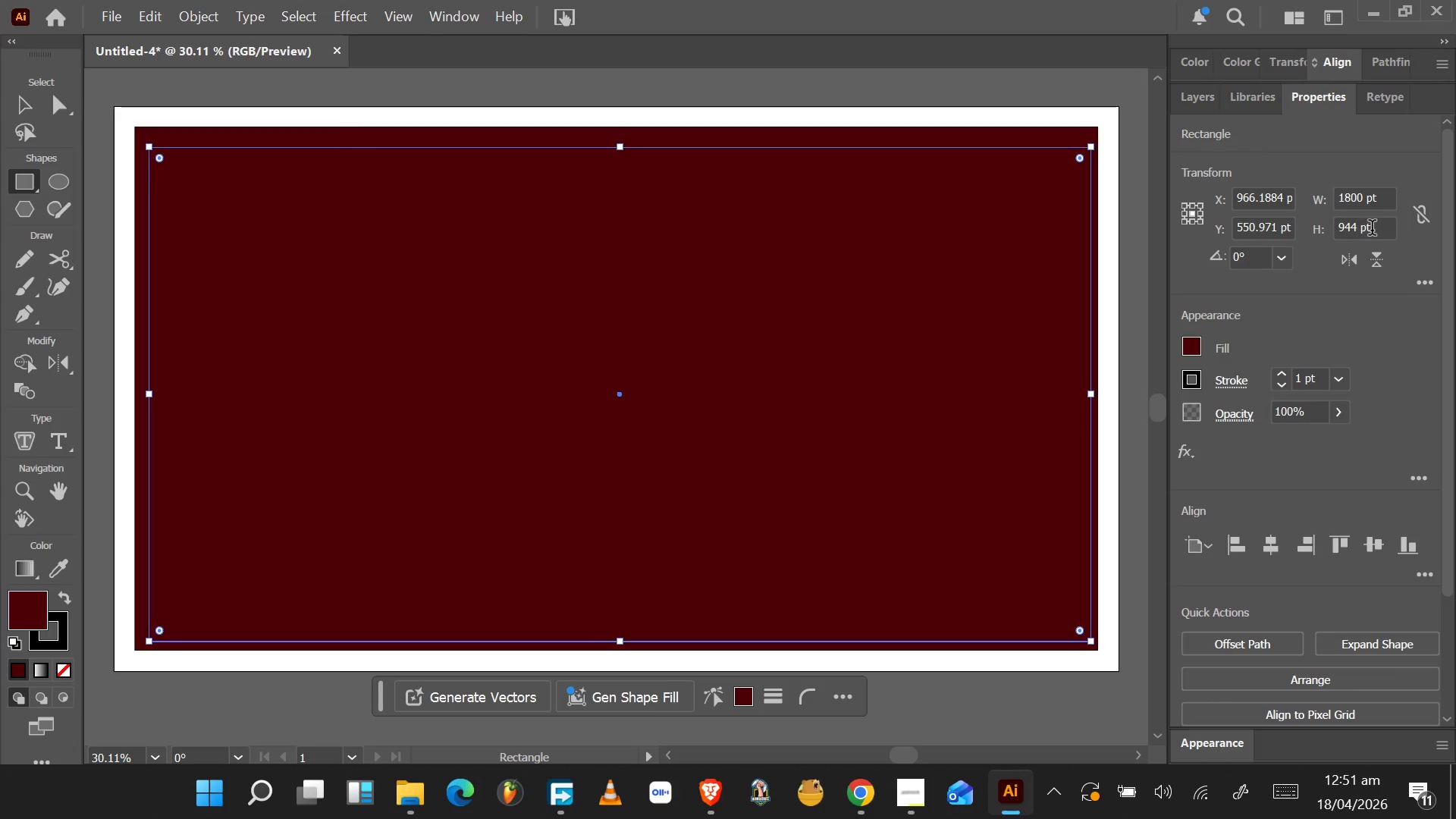 
left_click_drag(start_coordinate=[1382, 228], to_coordinate=[1297, 233])
 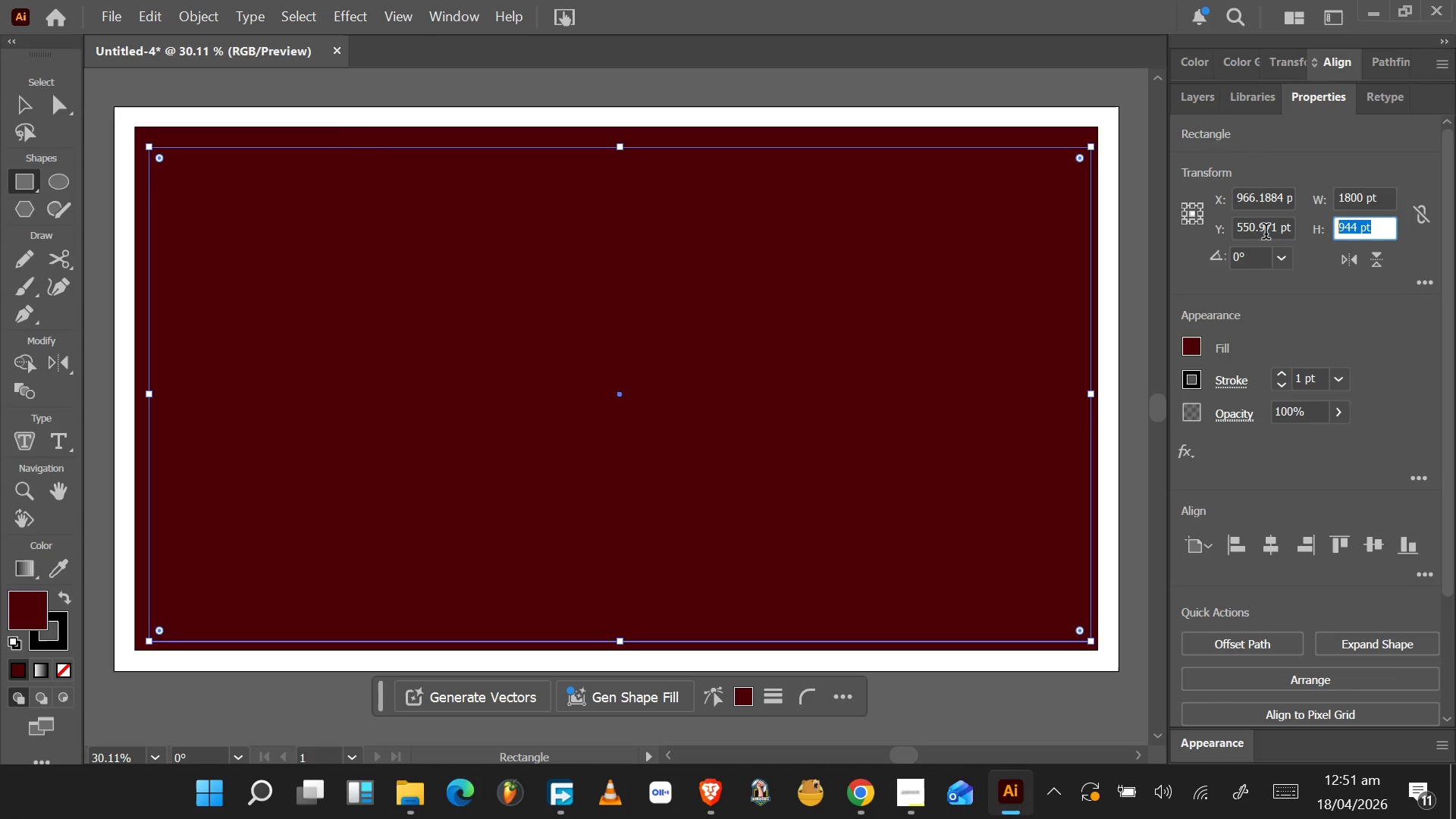 
wait(8.16)
 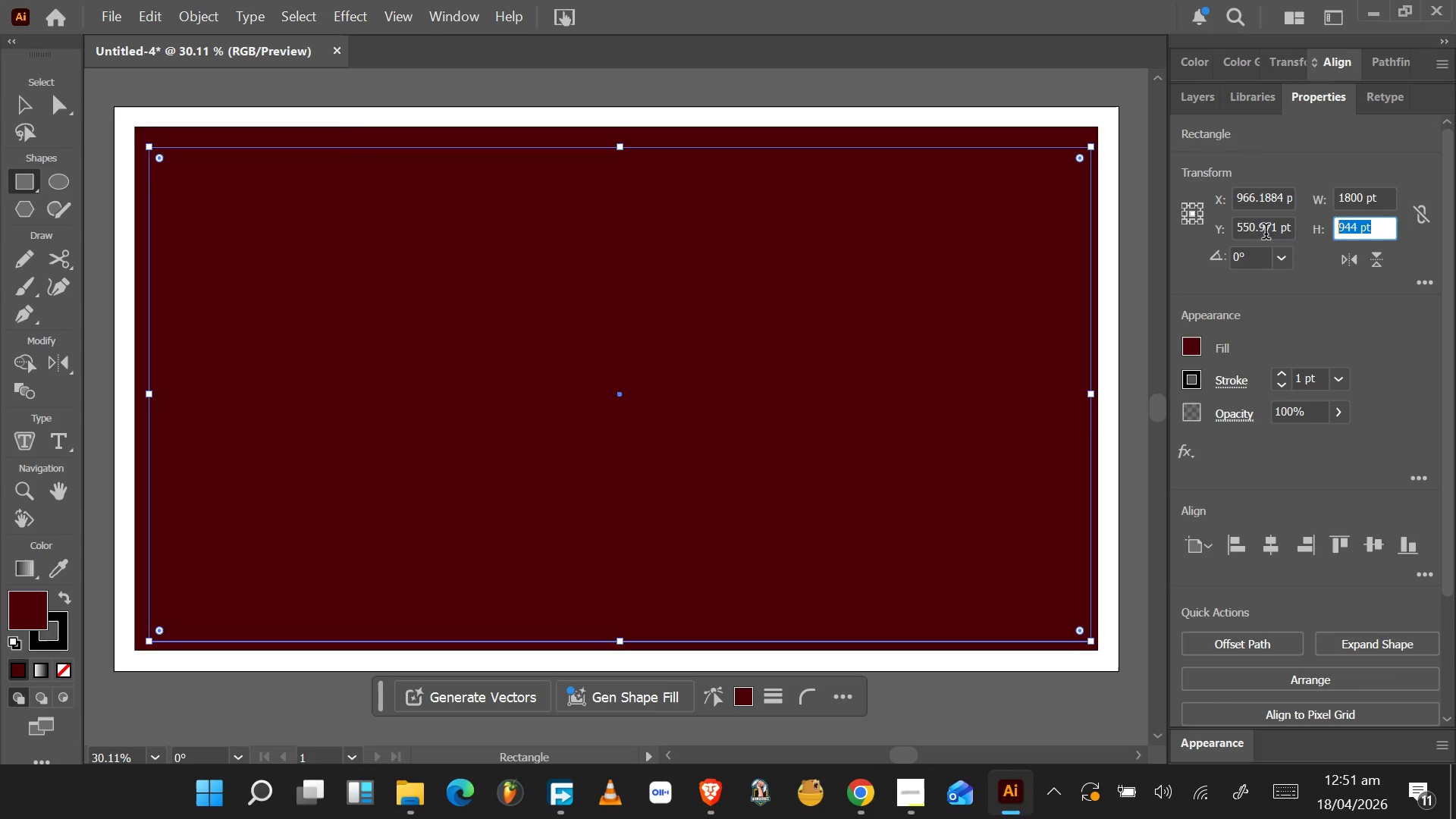 
left_click([16, 94])
 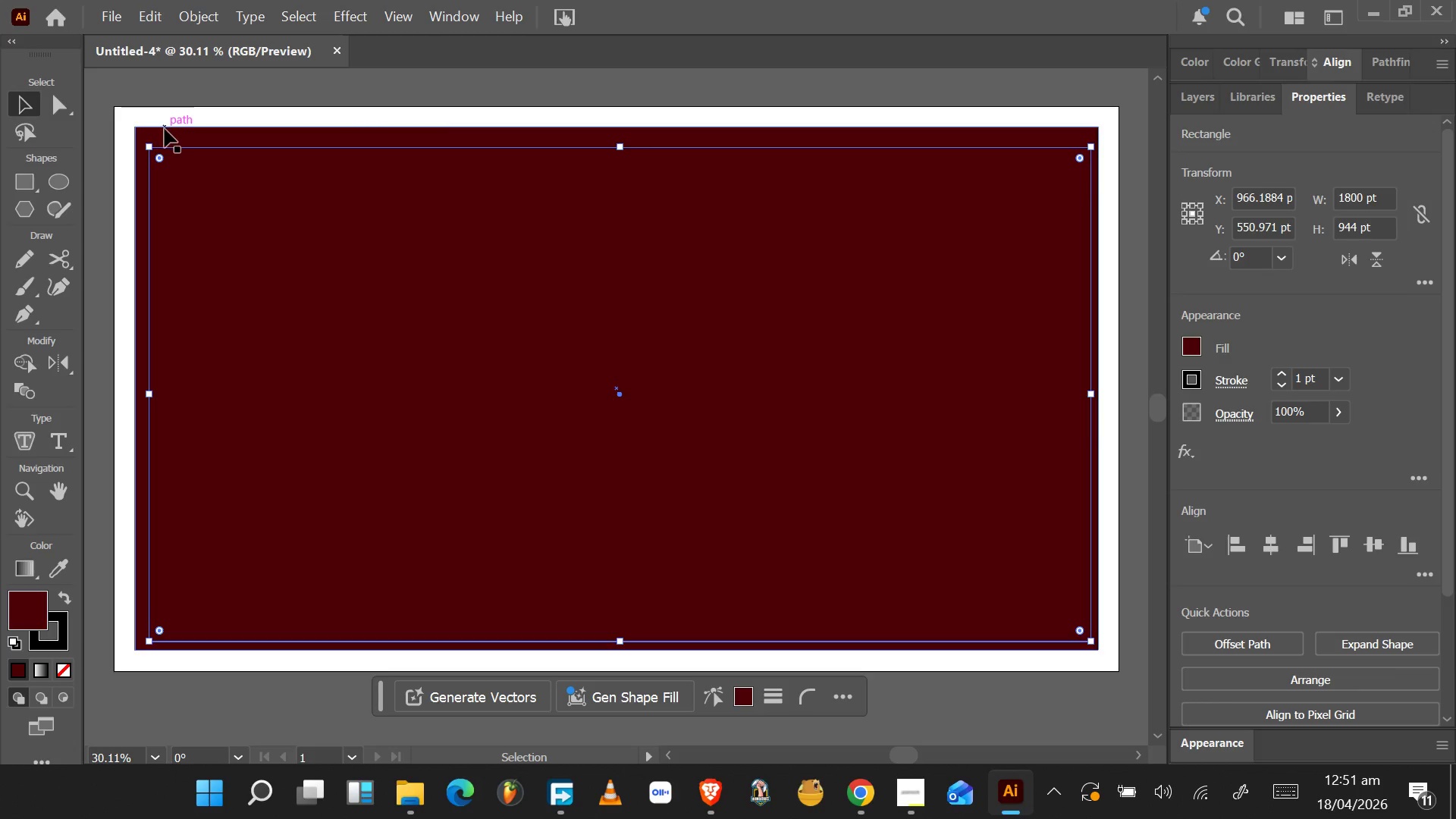 
left_click([165, 130])
 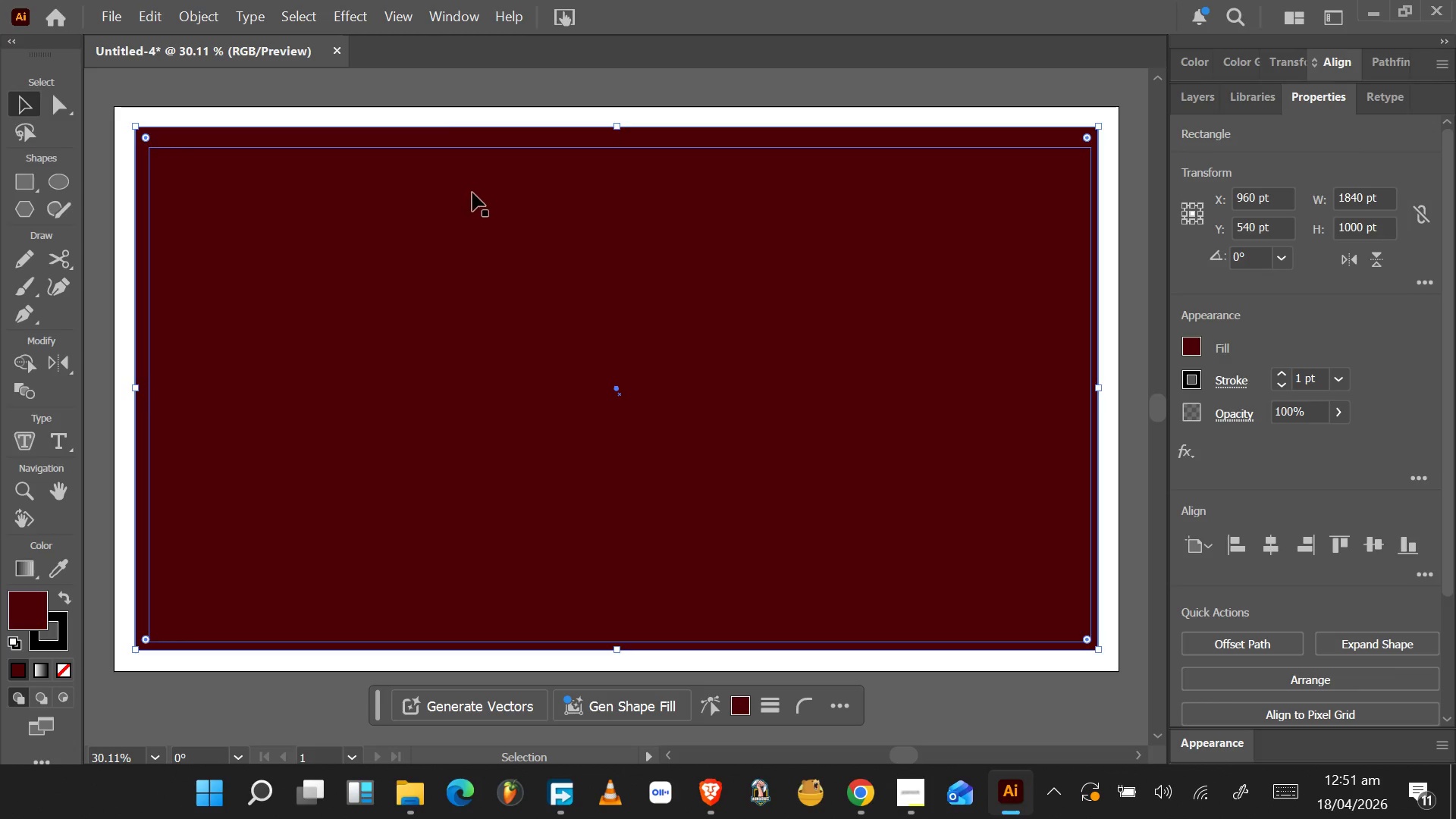 
left_click([474, 277])
 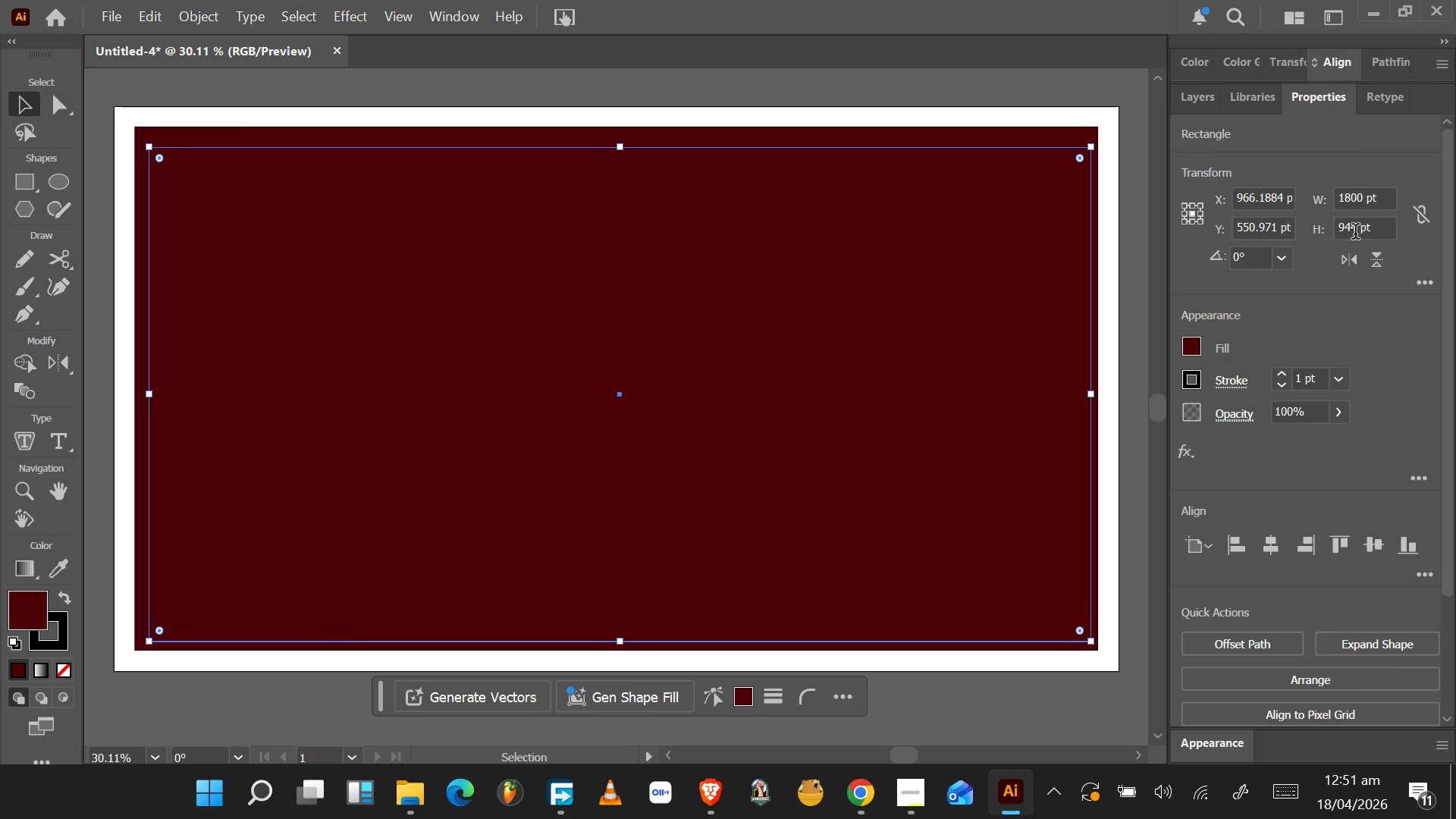 
wait(5.59)
 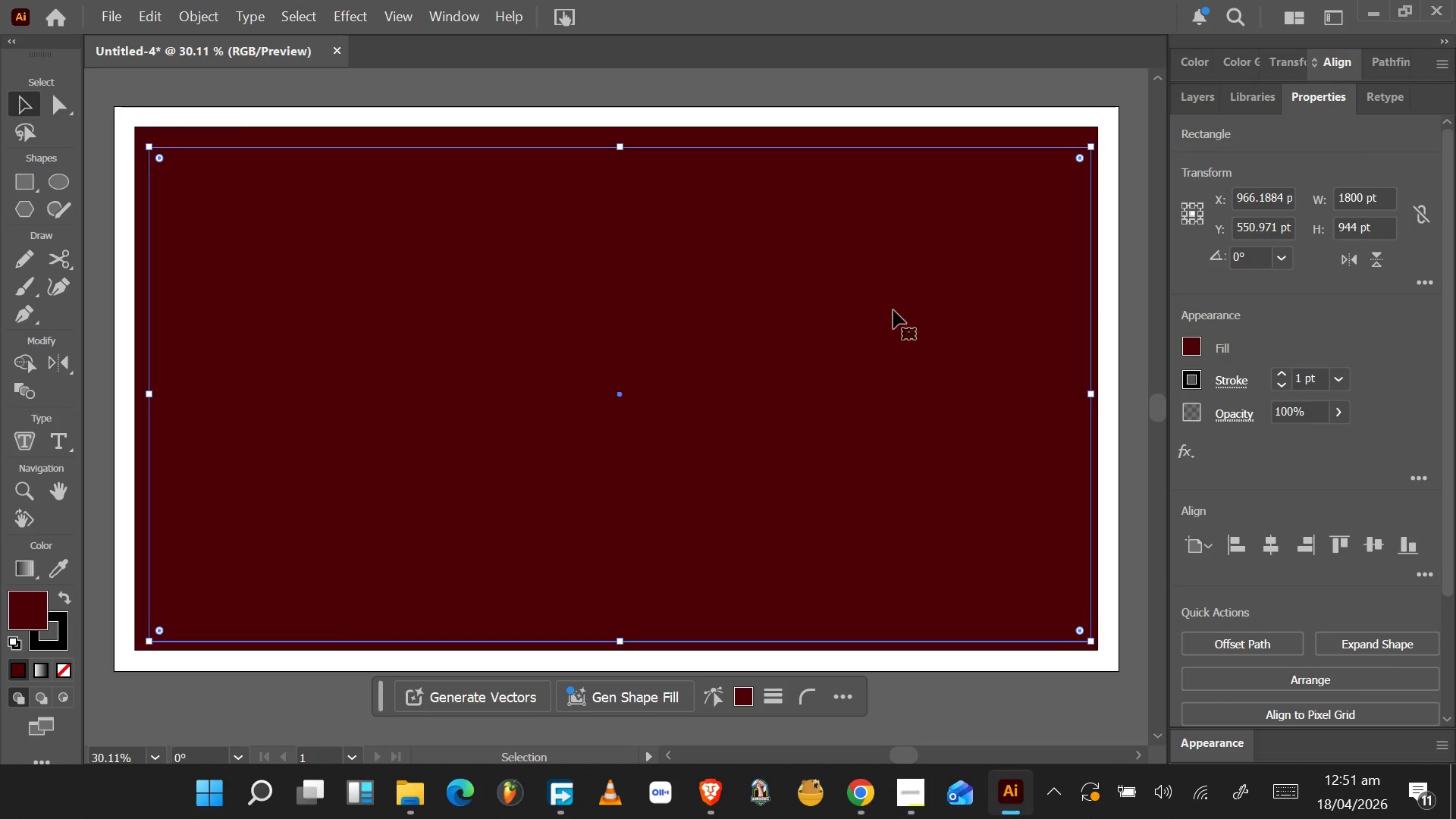 
key(Backspace)
key(Backspace)
type(60)
 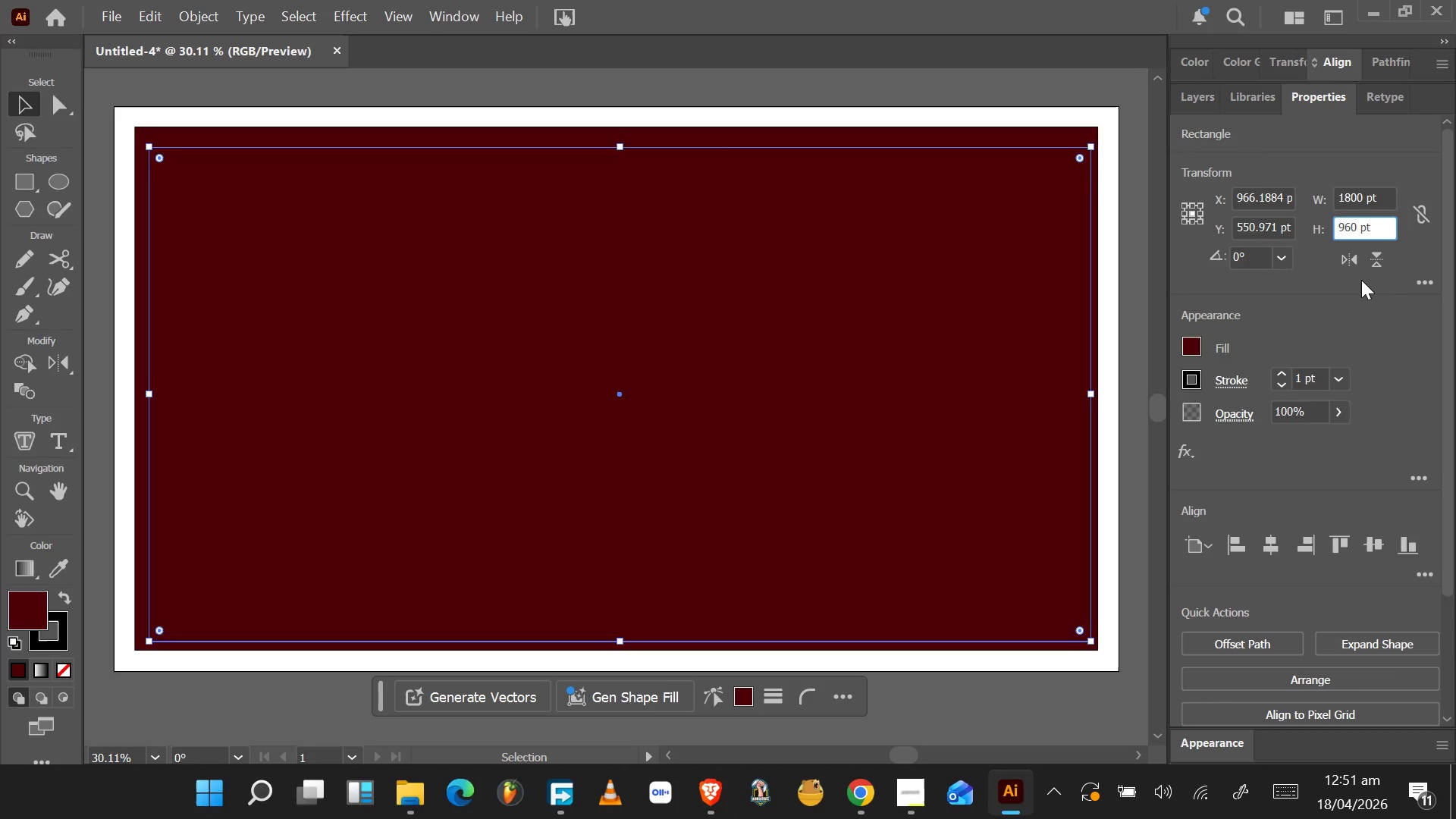 
key(Enter)
 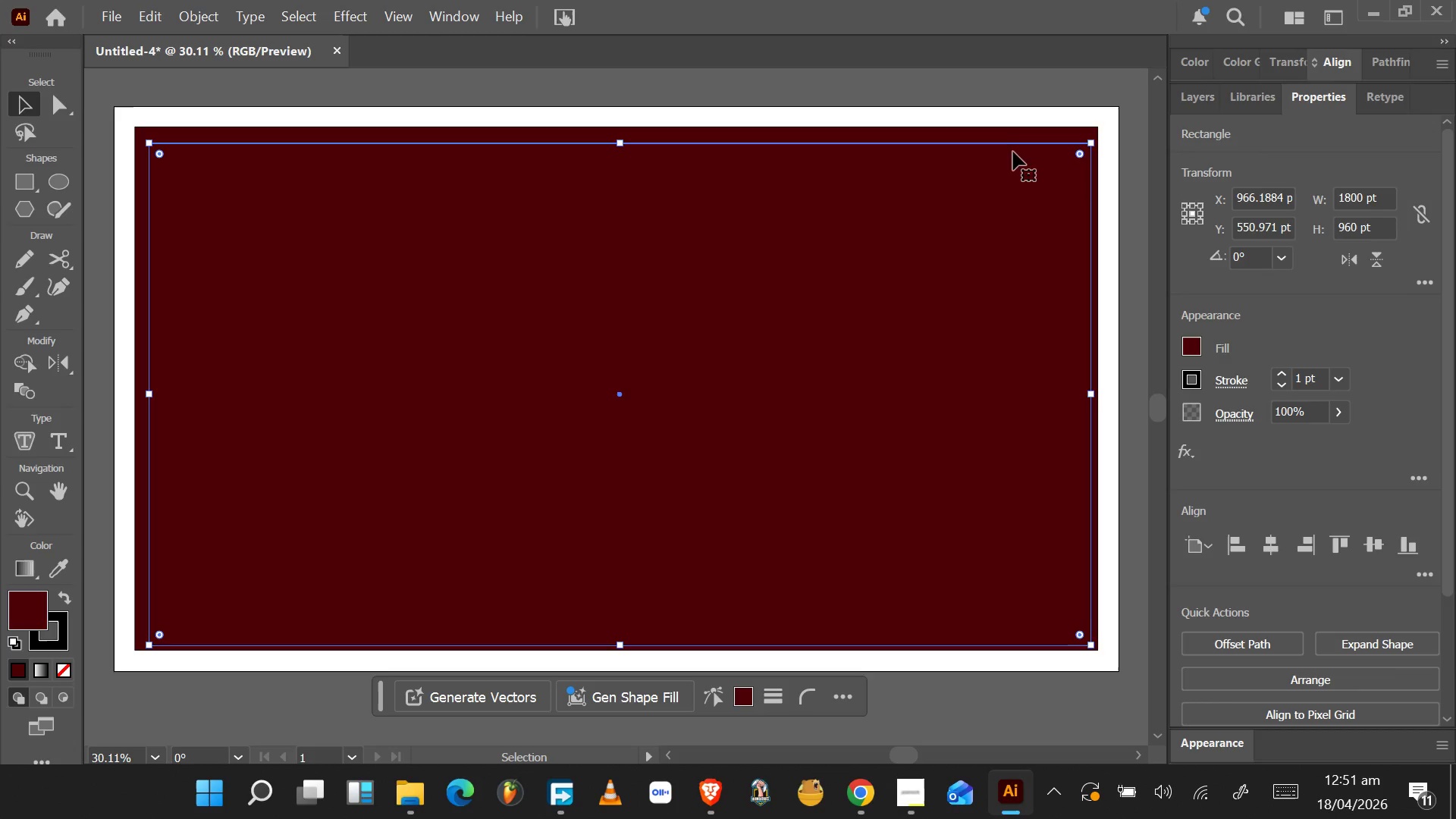 
left_click_drag(start_coordinate=[1007, 118], to_coordinate=[1013, 180])
 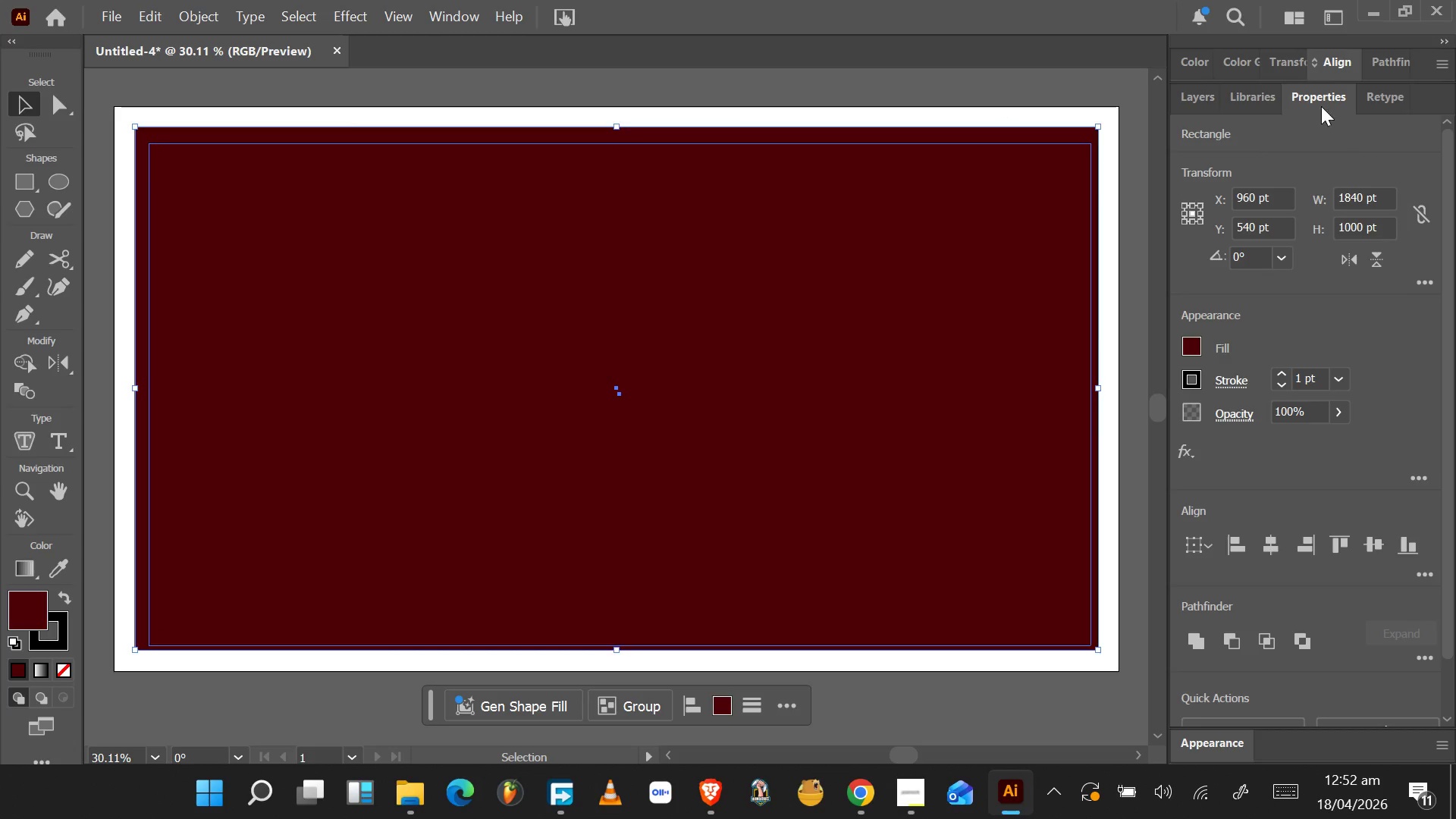 
left_click([1323, 60])
 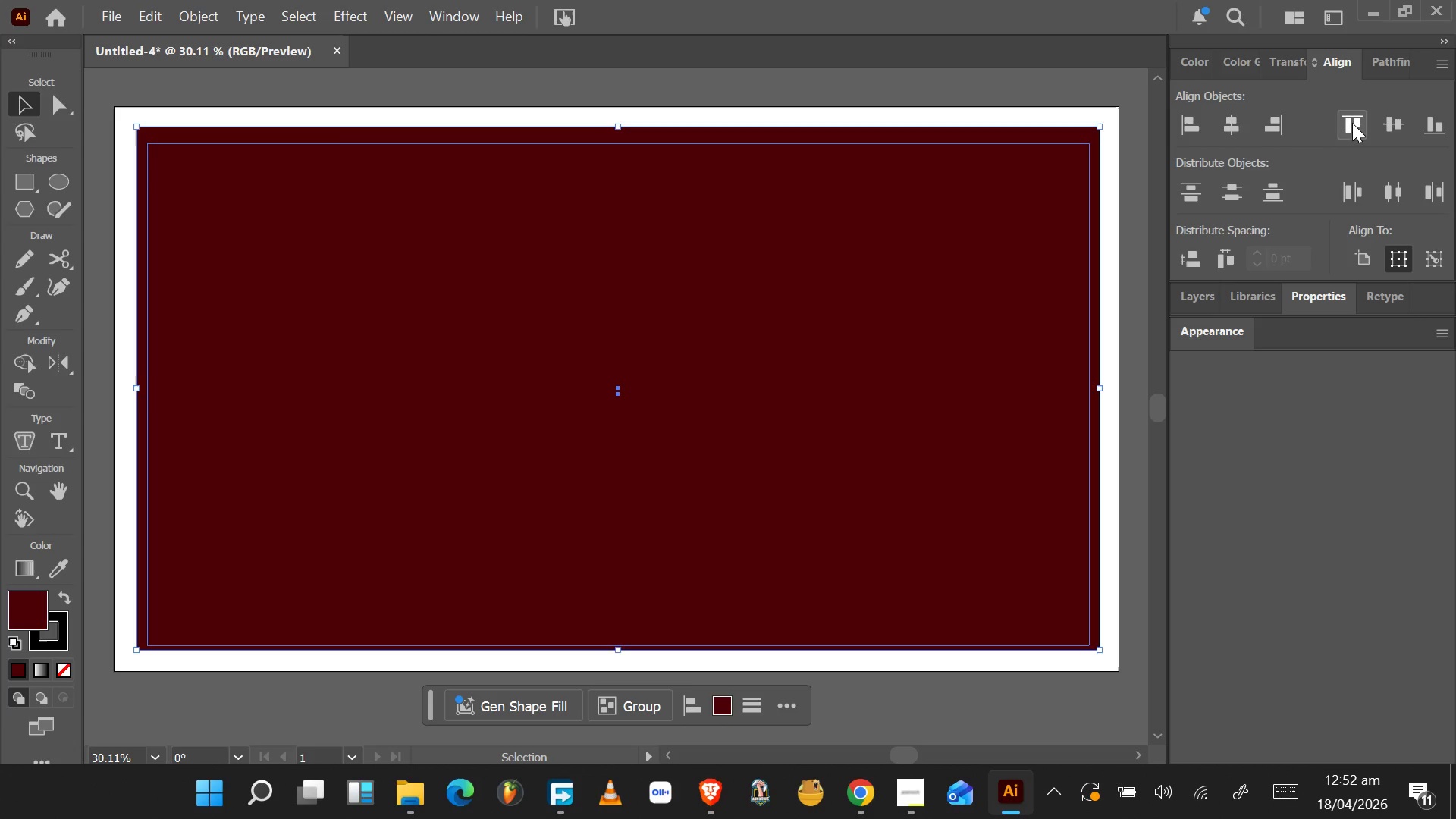 
left_click([1389, 121])
 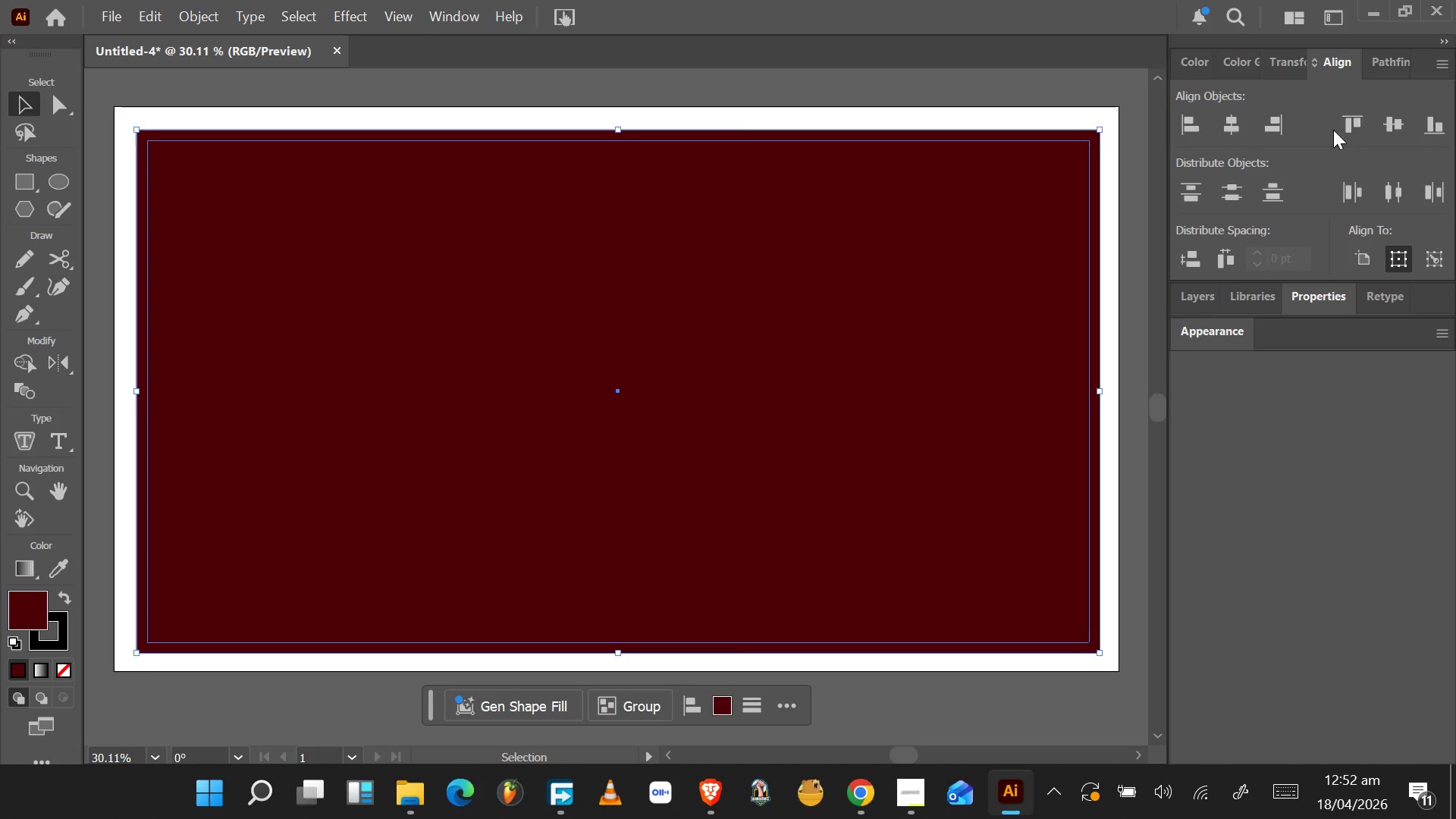 
wait(5.83)
 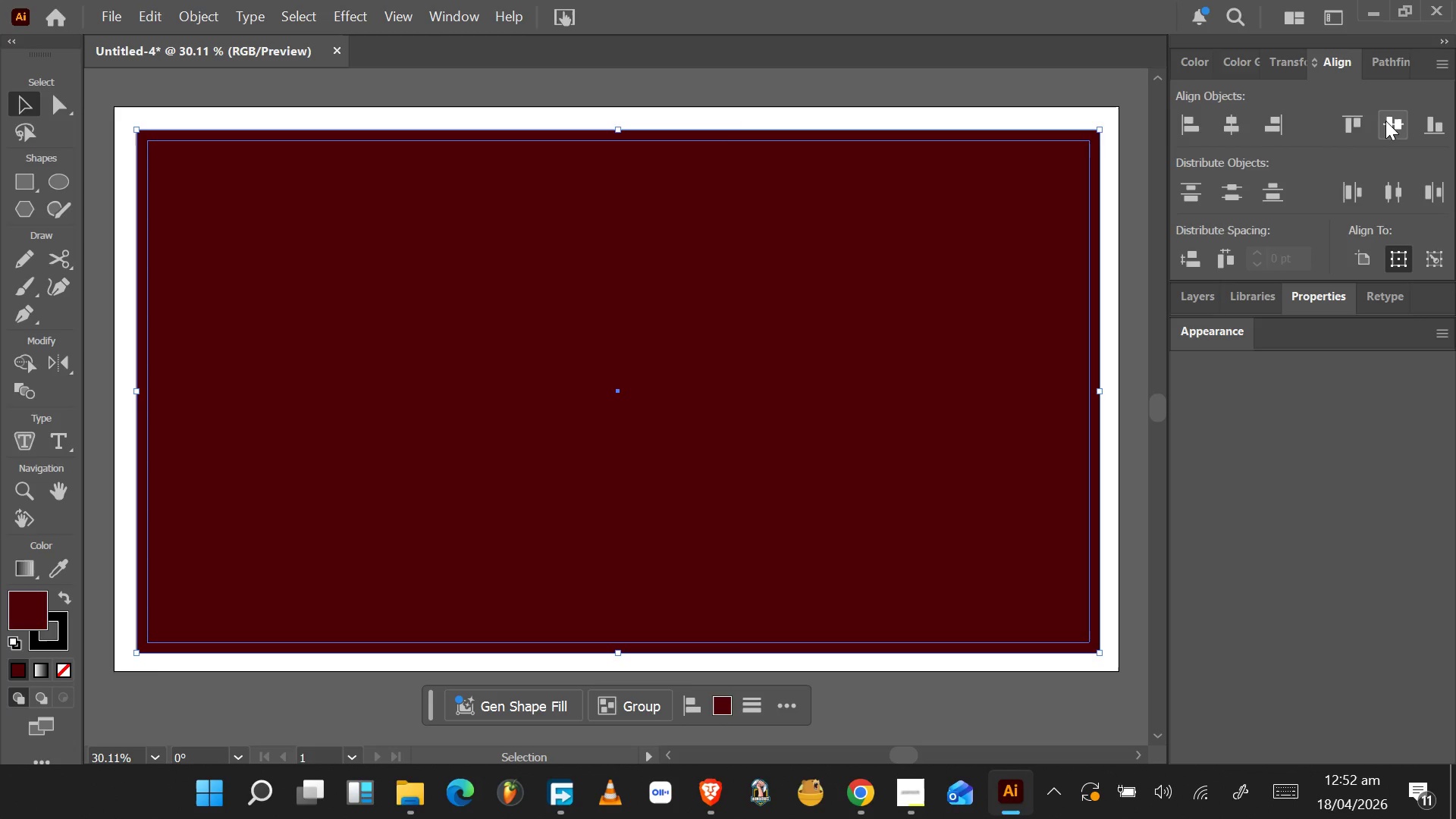 
left_click([1066, 115])
 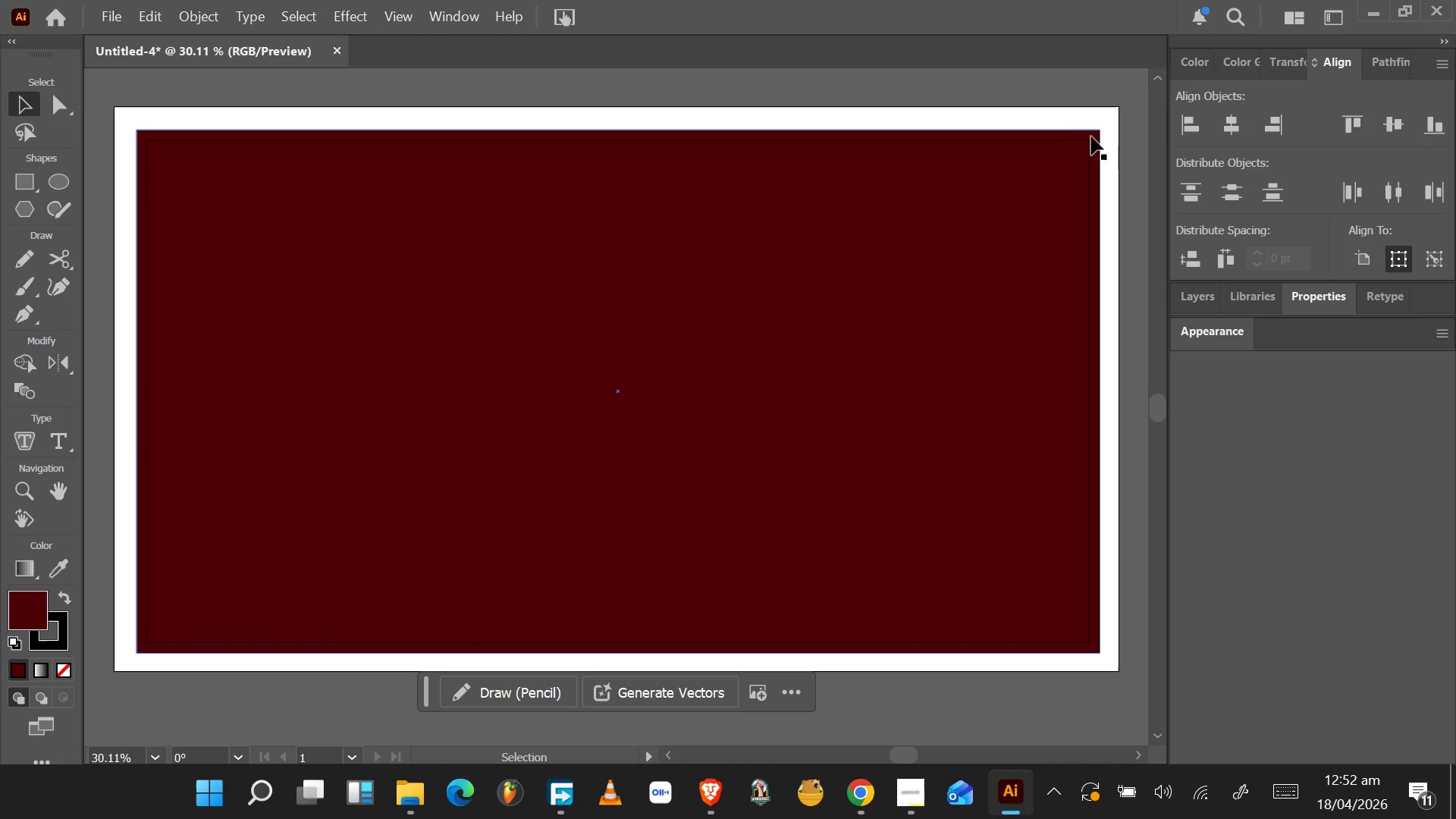 
left_click([1100, 140])
 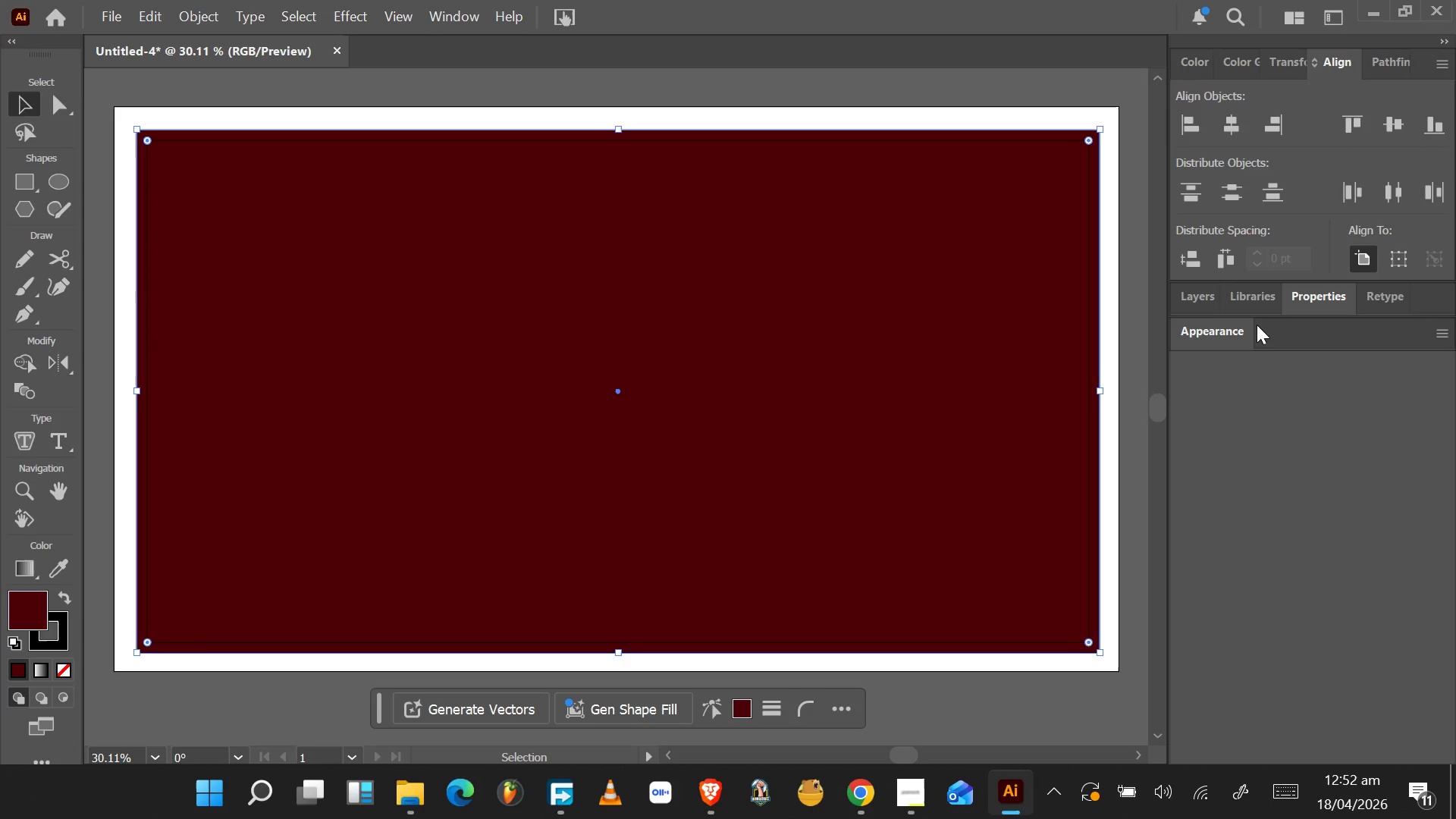 
wait(5.14)
 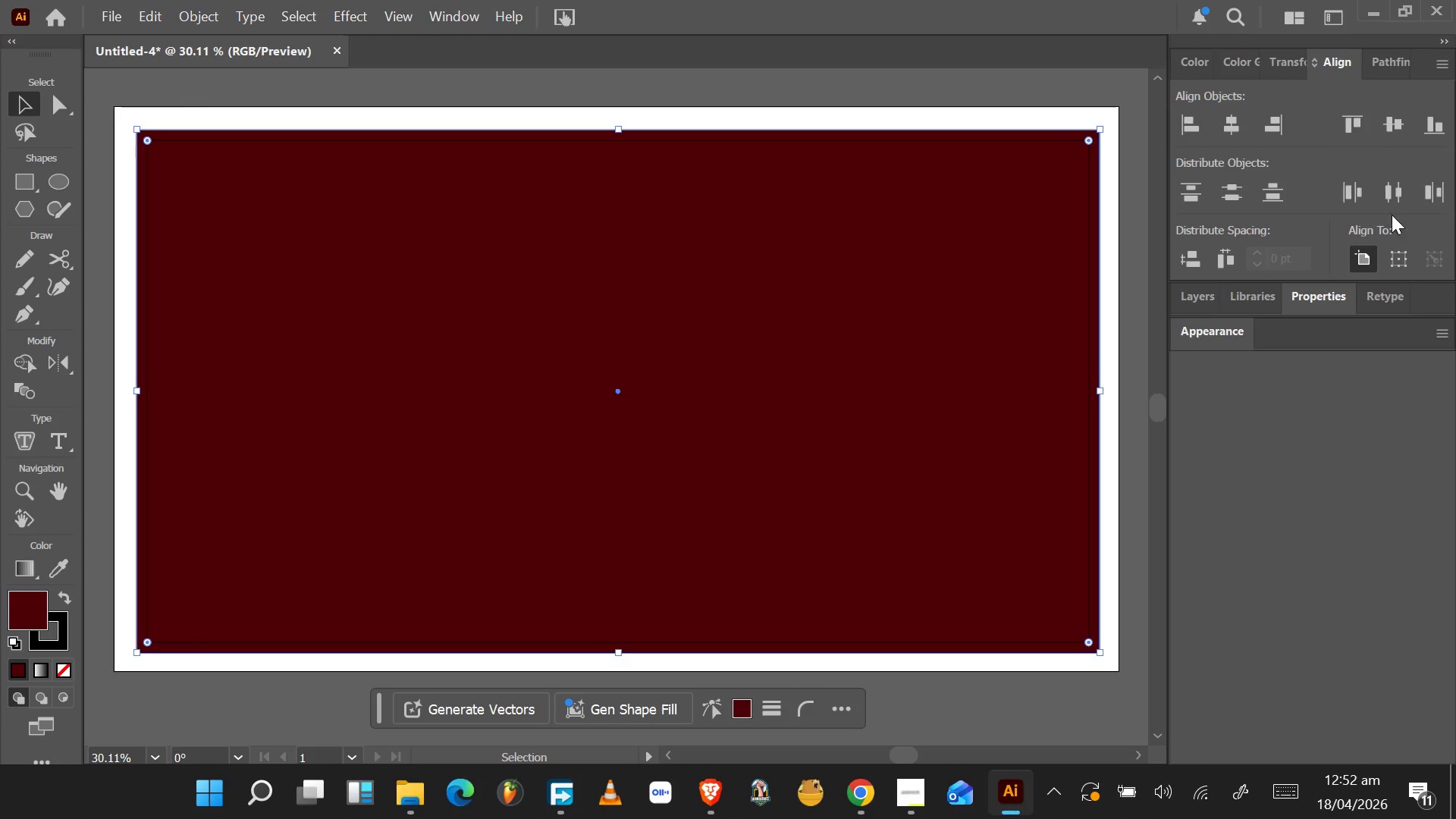 
left_click([1310, 295])
 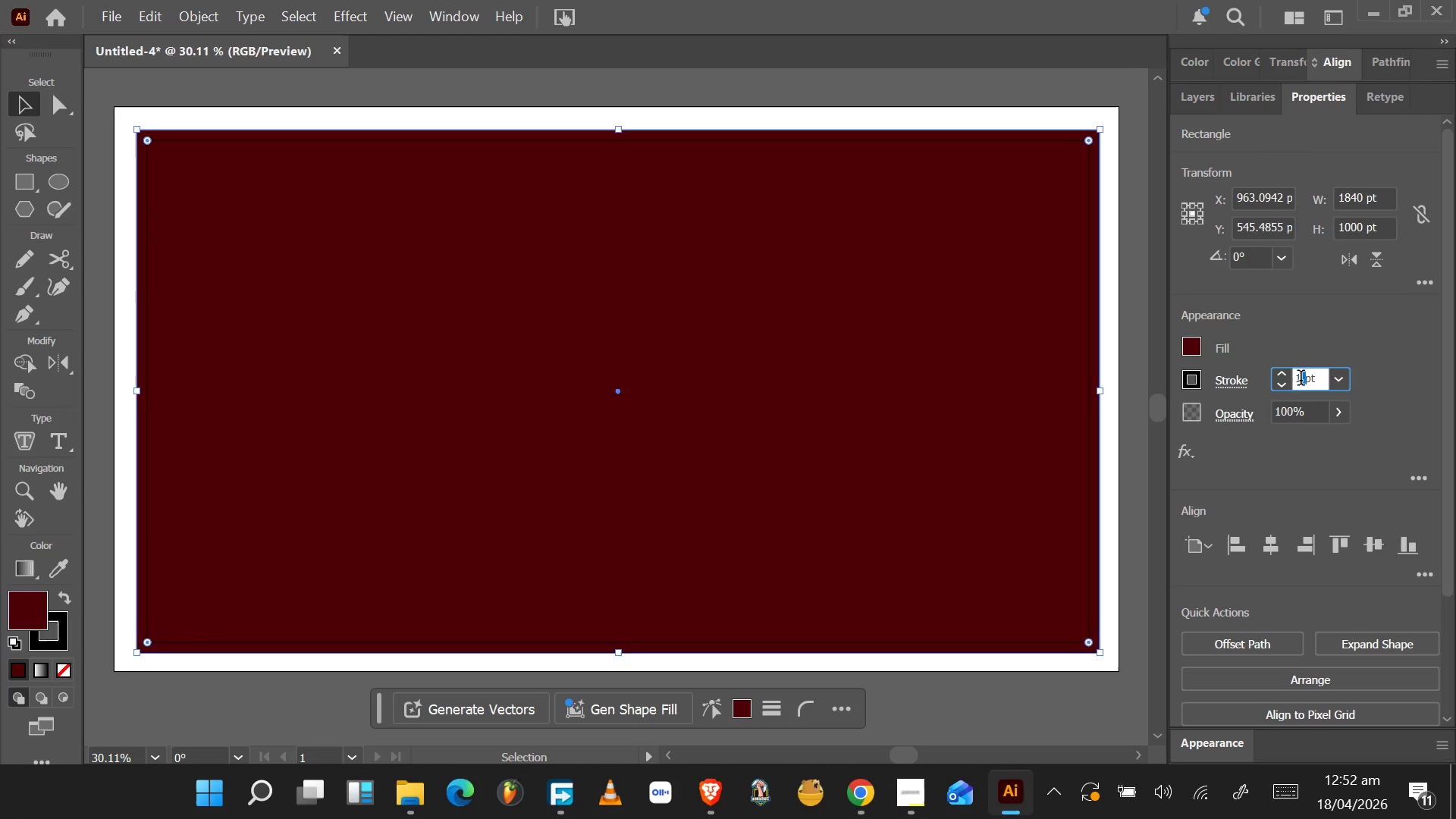 
left_click_drag(start_coordinate=[1300, 380], to_coordinate=[1280, 381])
 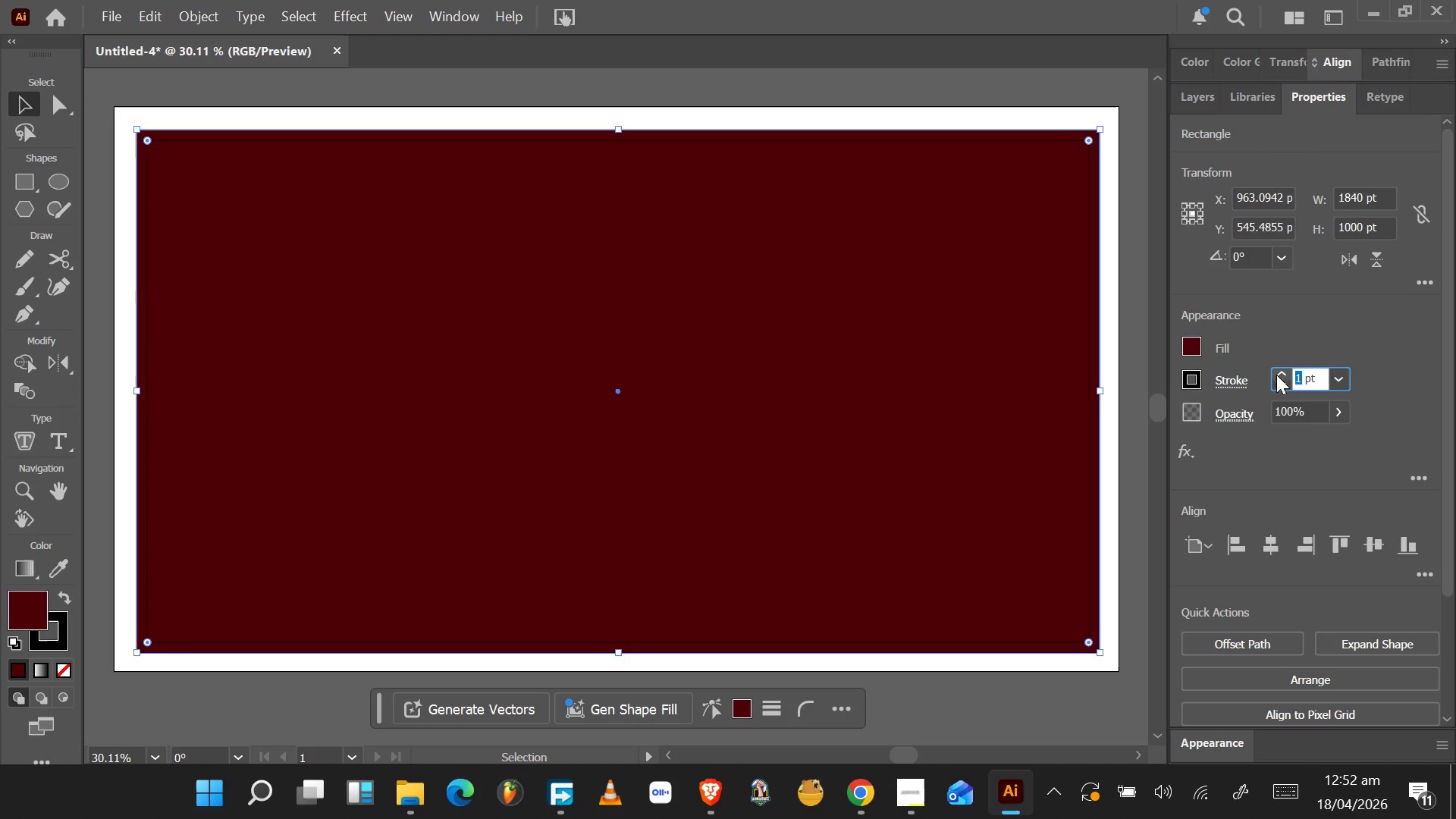 
key(0)
 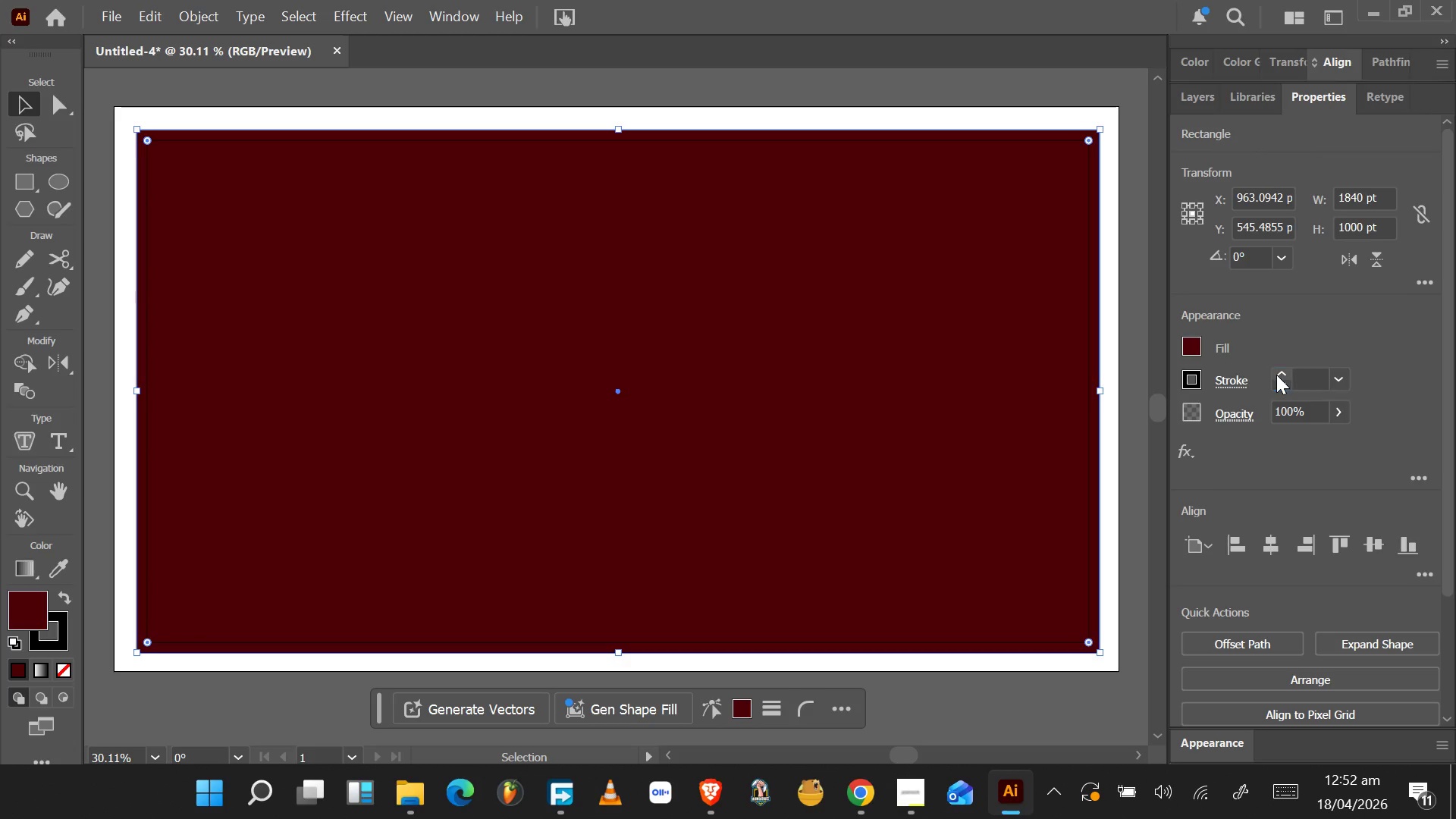 
key(Enter)
 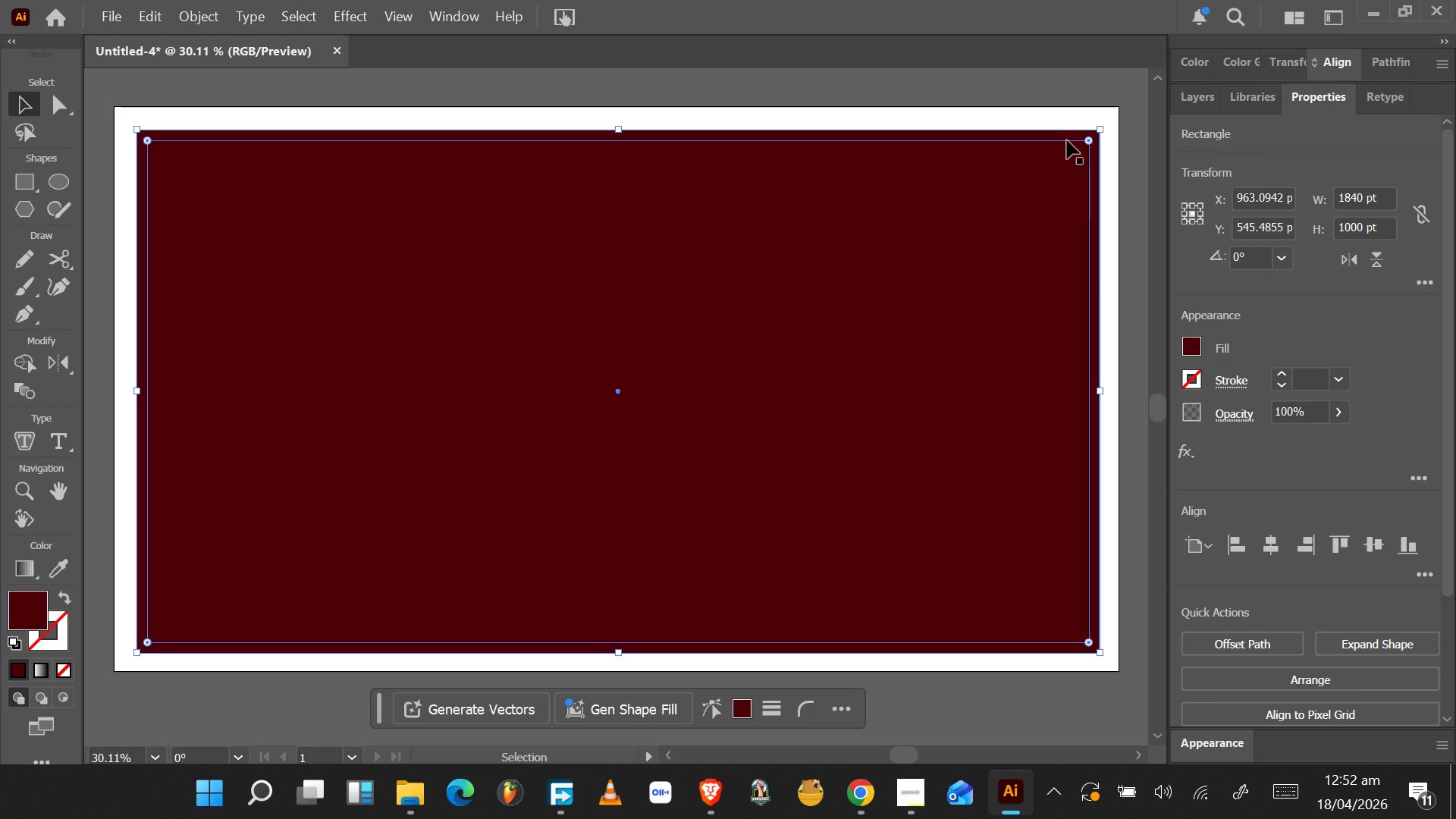 
left_click([1065, 124])
 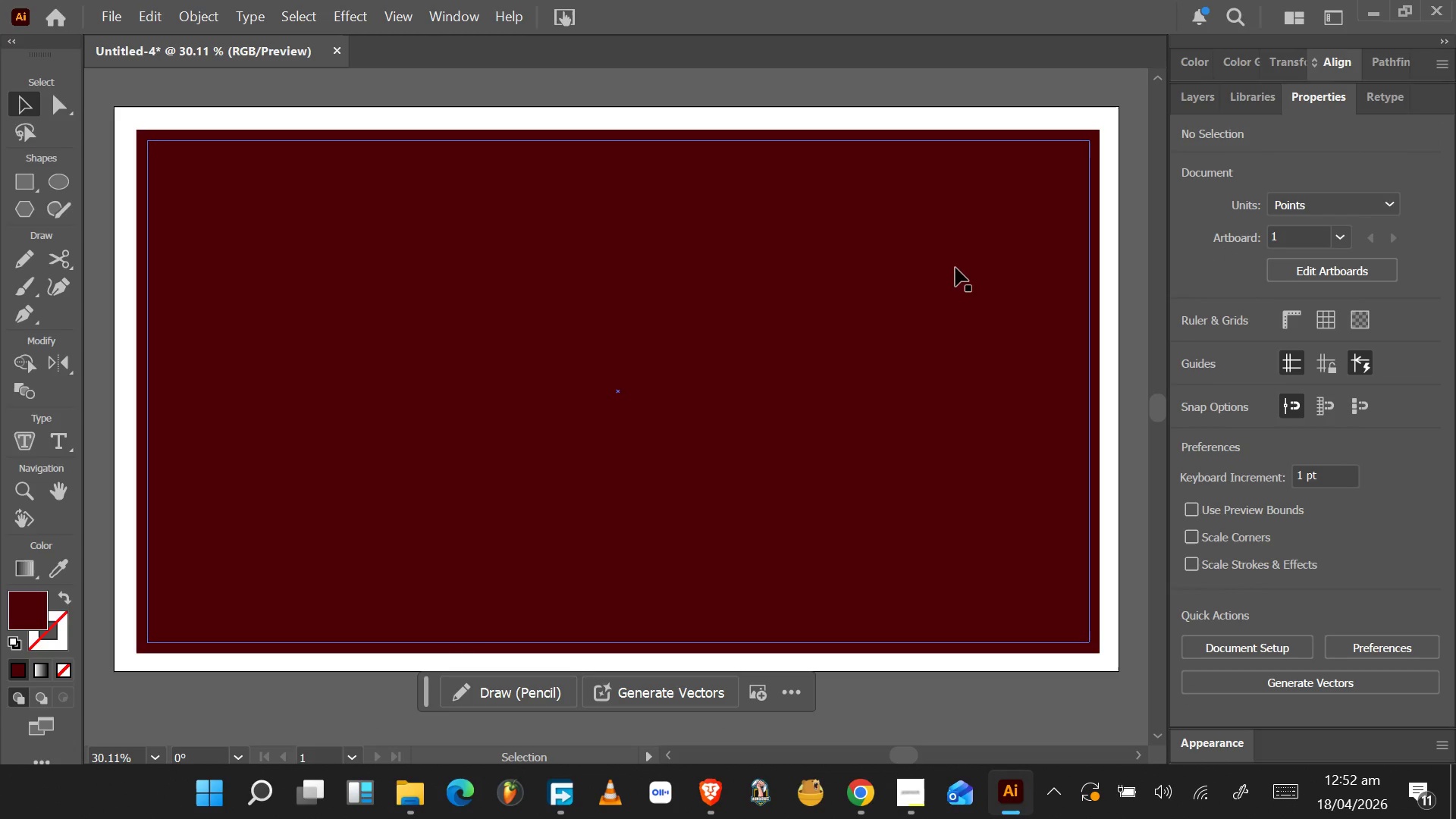 
scroll: coordinate [979, 280], scroll_direction: down, amount: 9.0
 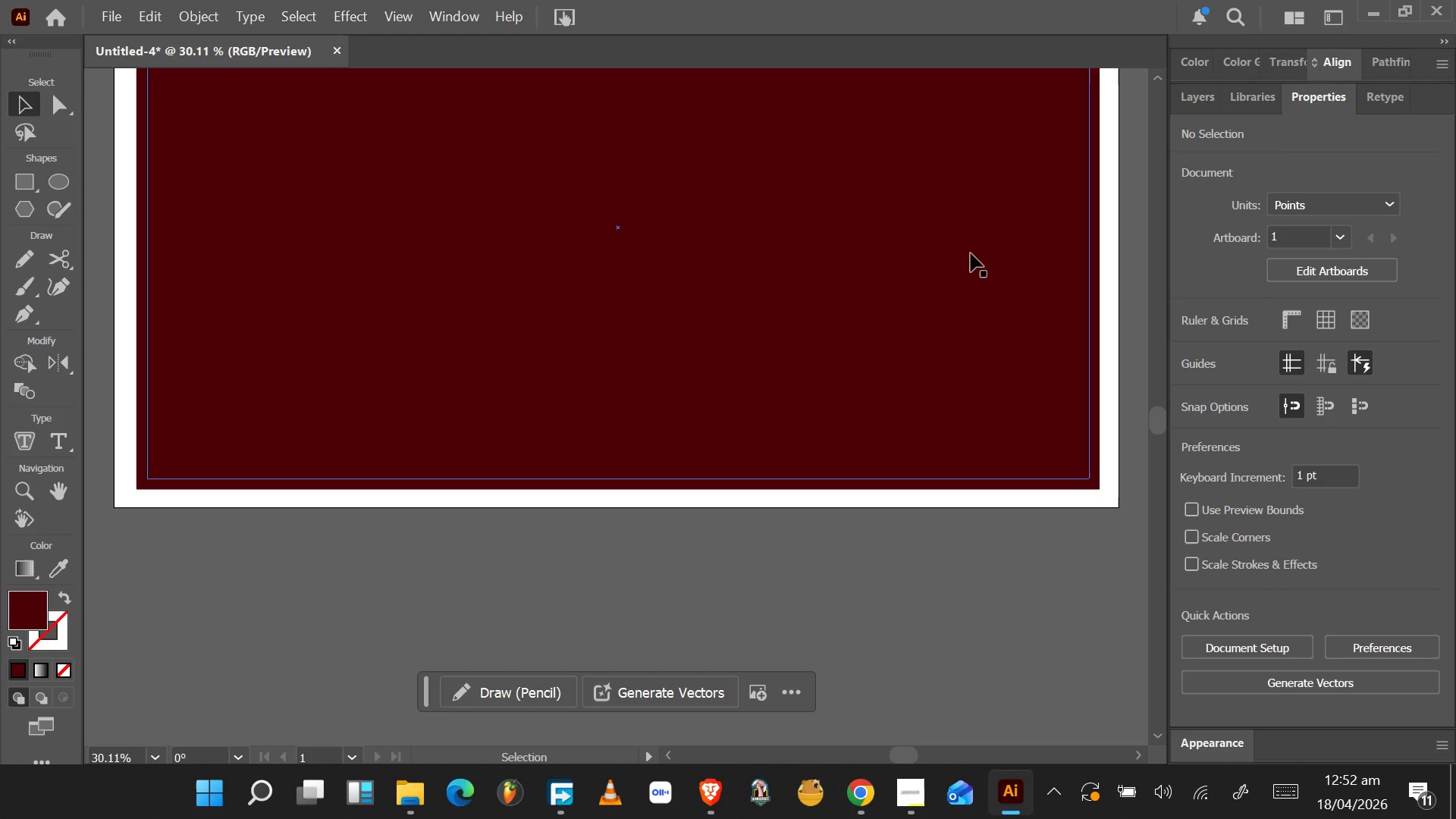 
wait(12.67)
 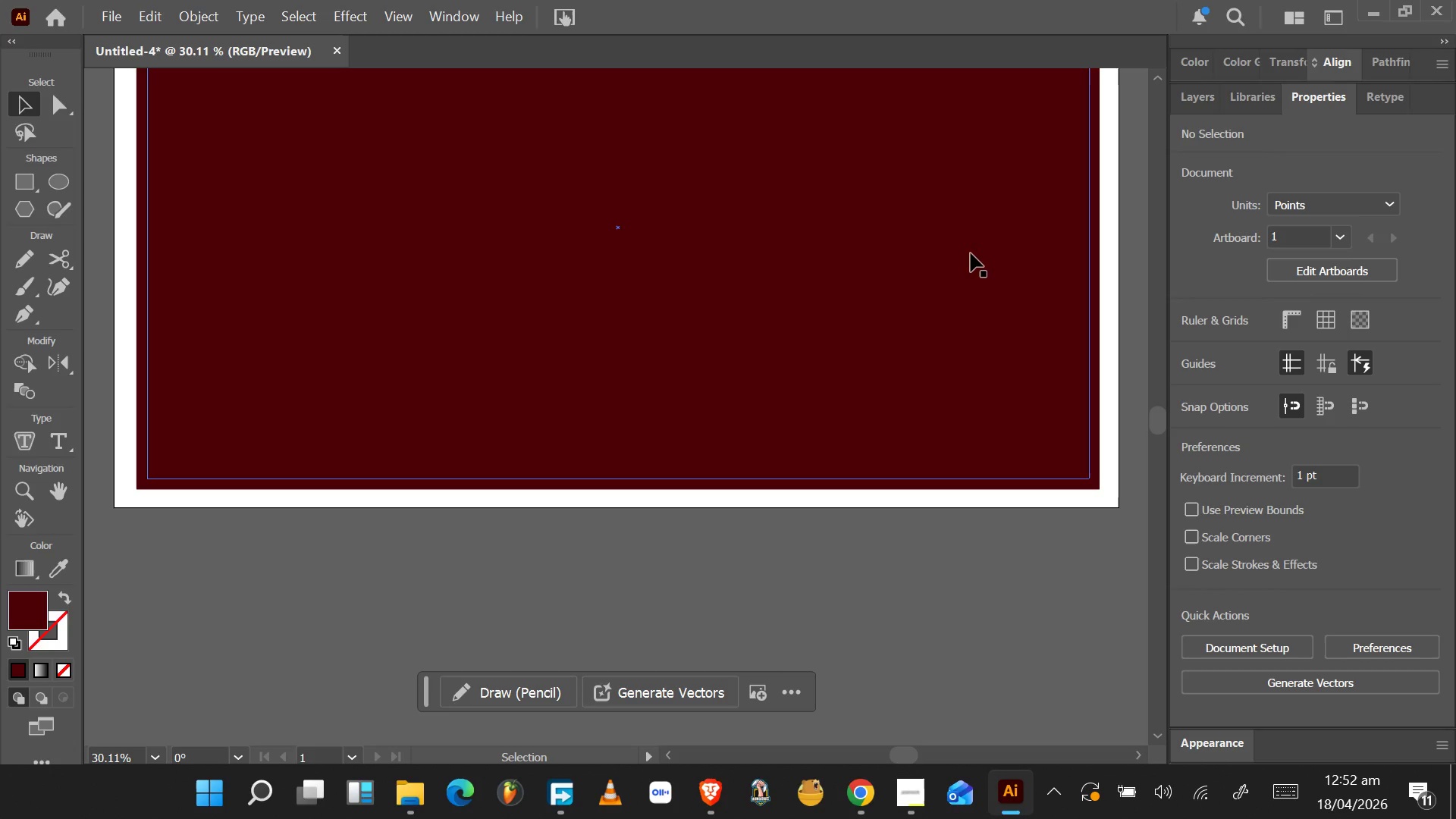 
scroll: coordinate [984, 273], scroll_direction: up, amount: 3.0
 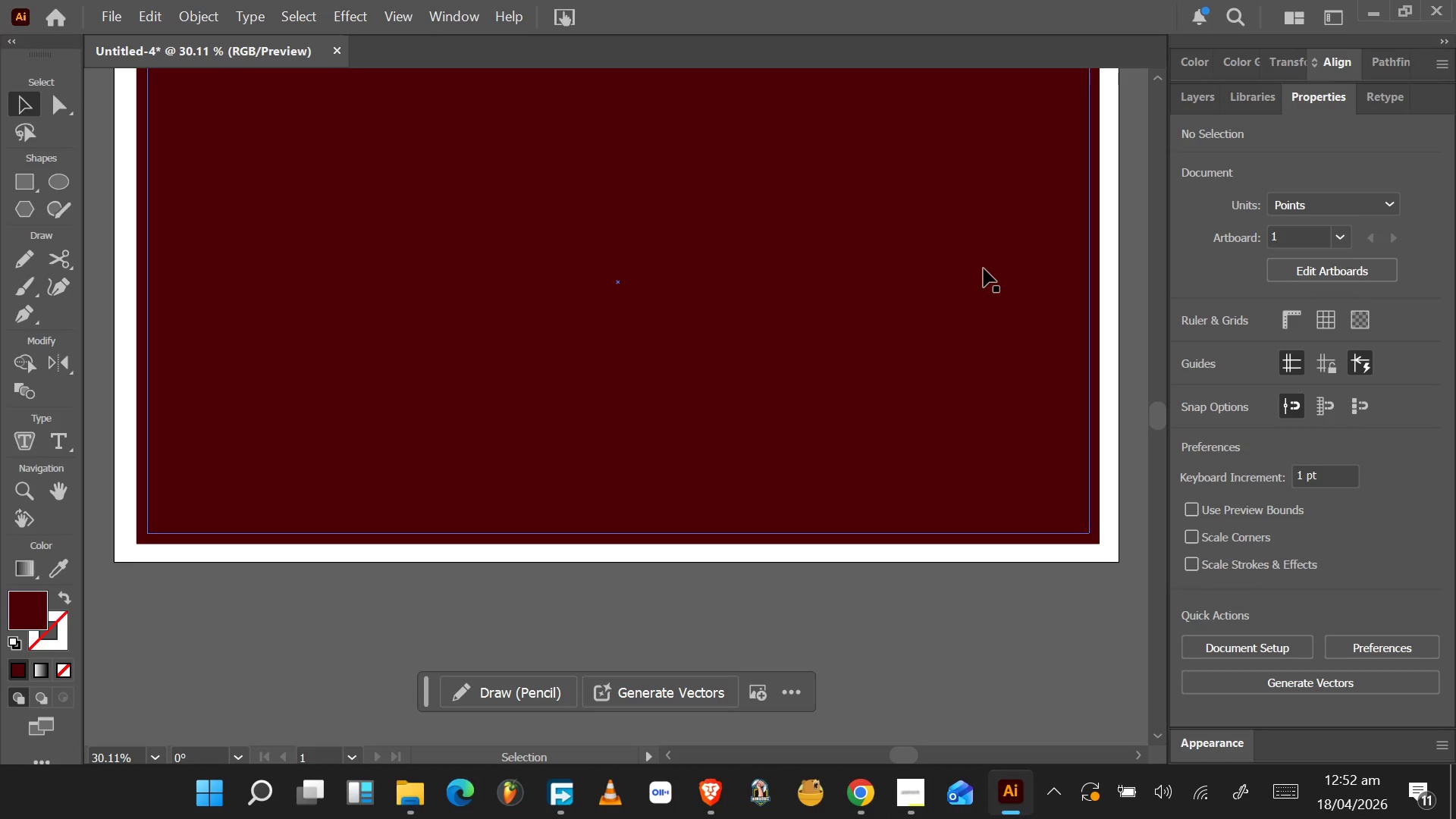 
scroll: coordinate [984, 268], scroll_direction: down, amount: 2.0
 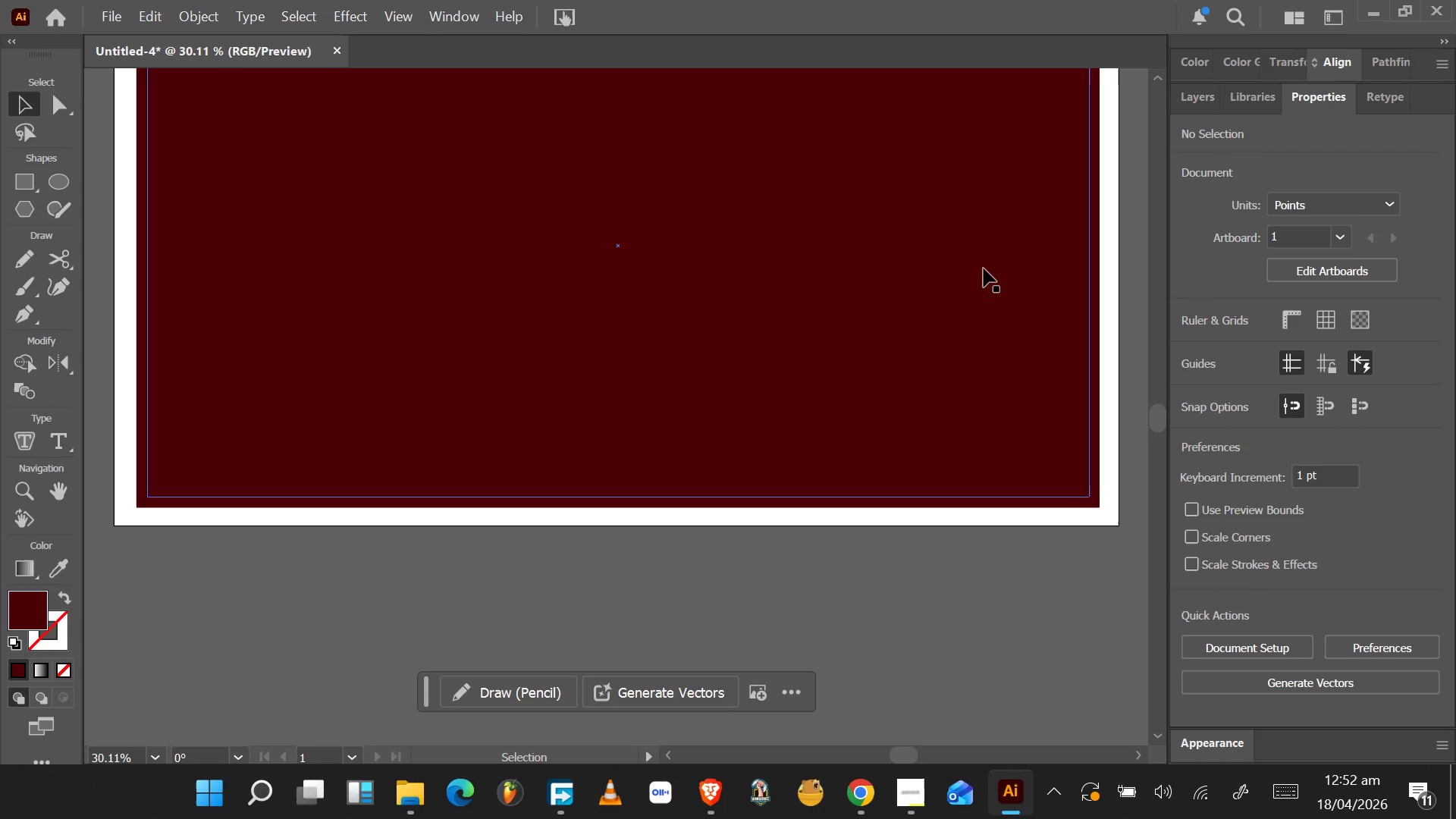 
scroll: coordinate [984, 268], scroll_direction: up, amount: 1.0
 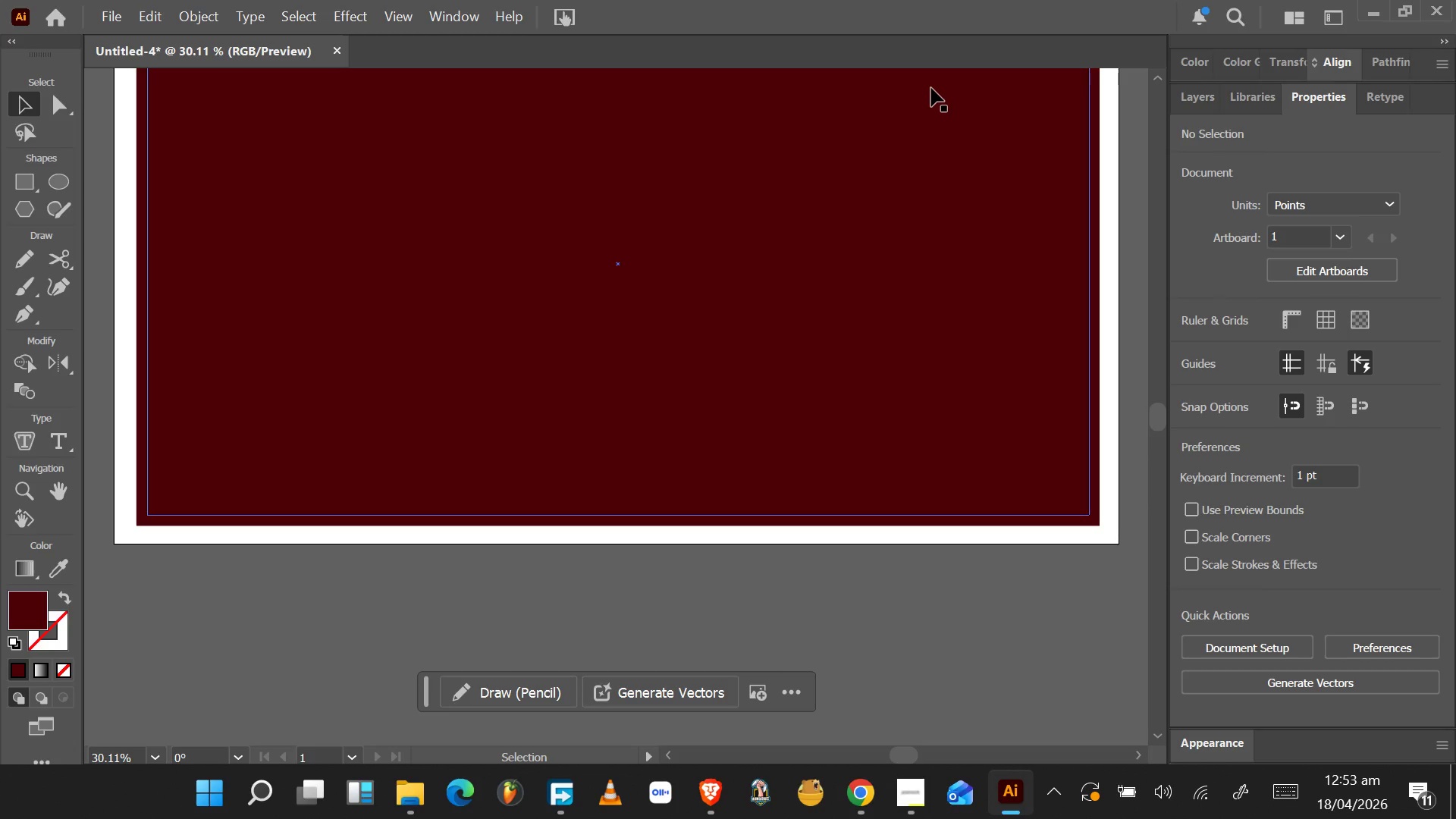 
wait(19.27)
 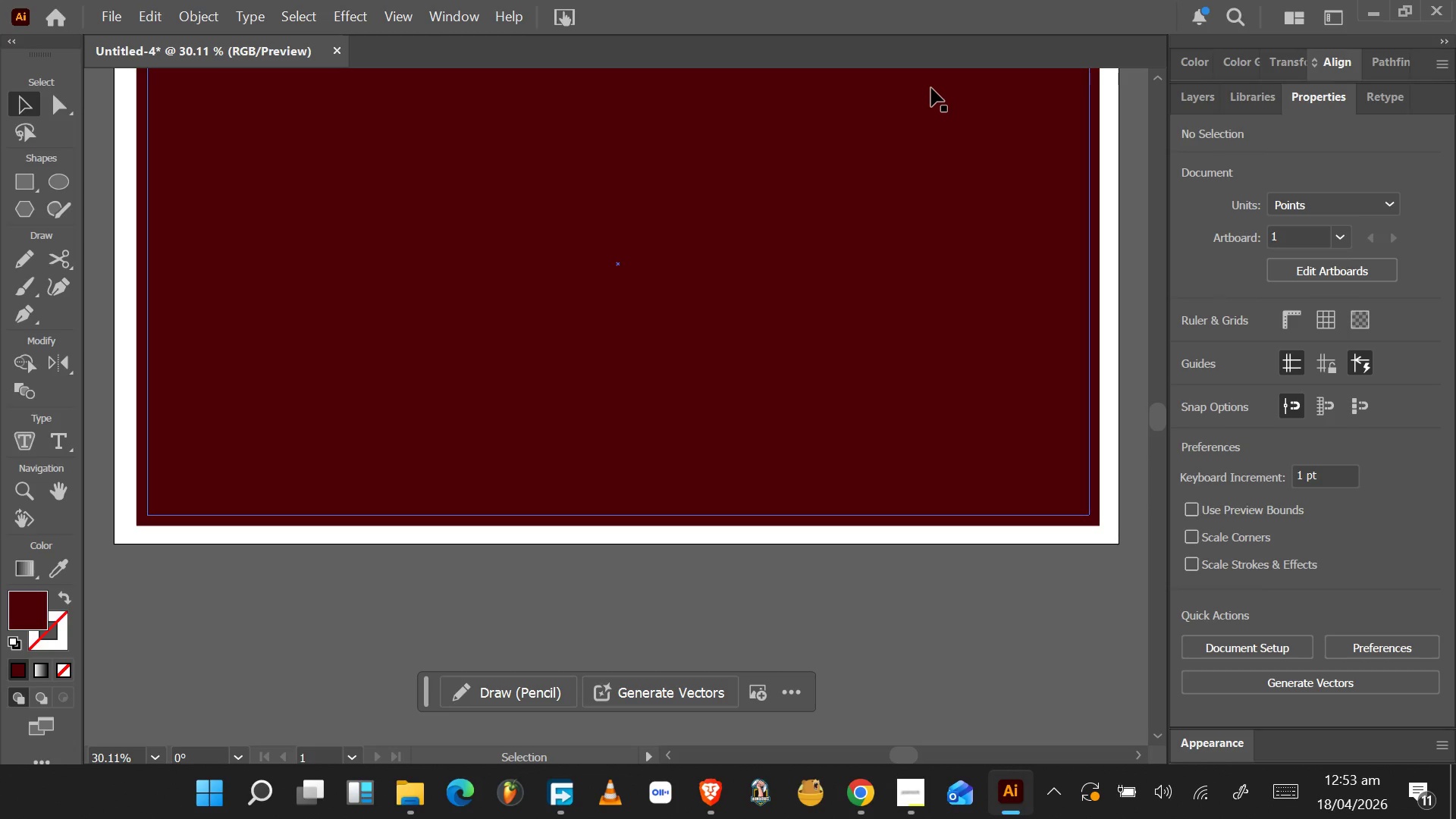 
left_click([1310, 99])
 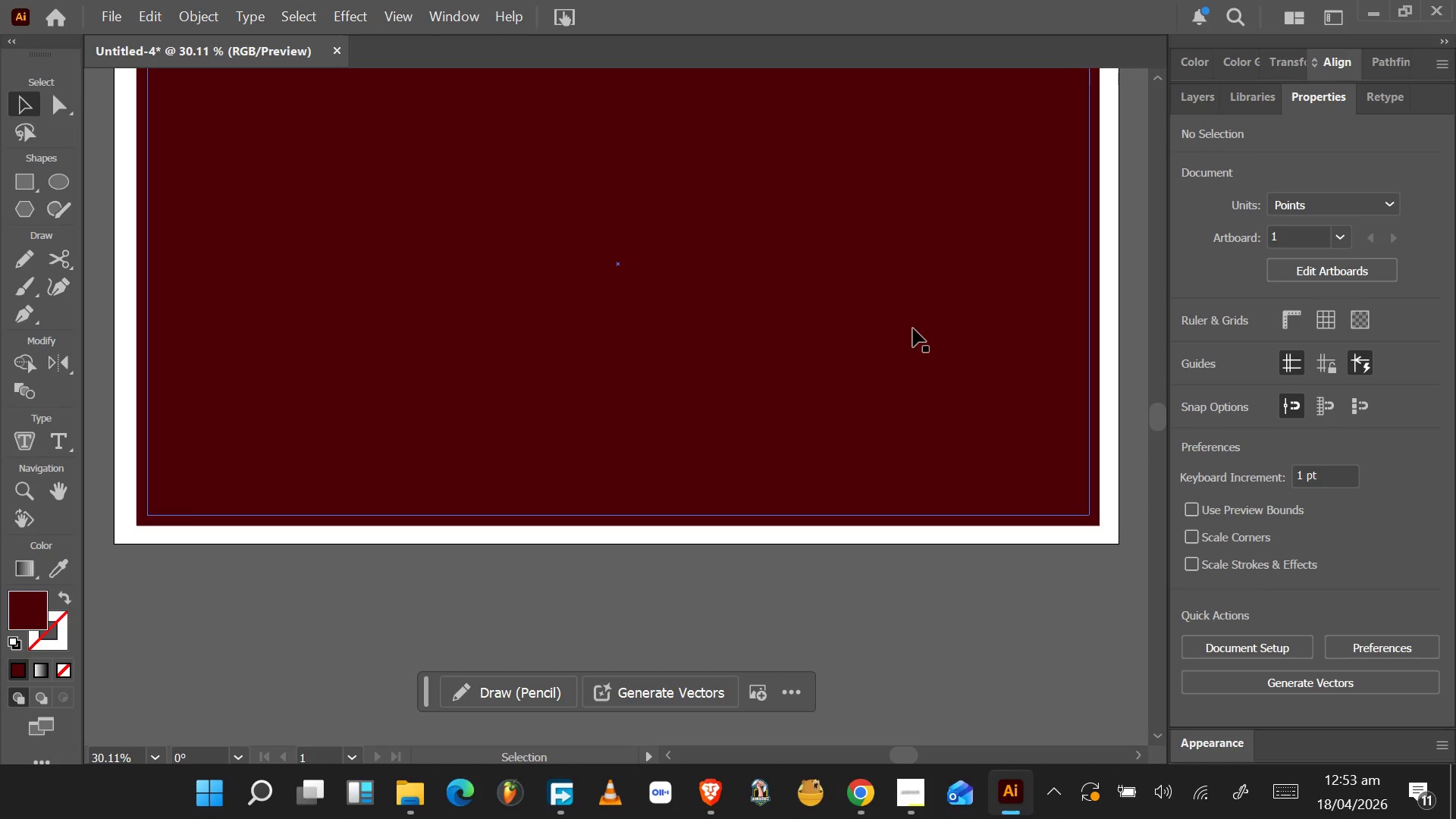 
left_click([913, 328])
 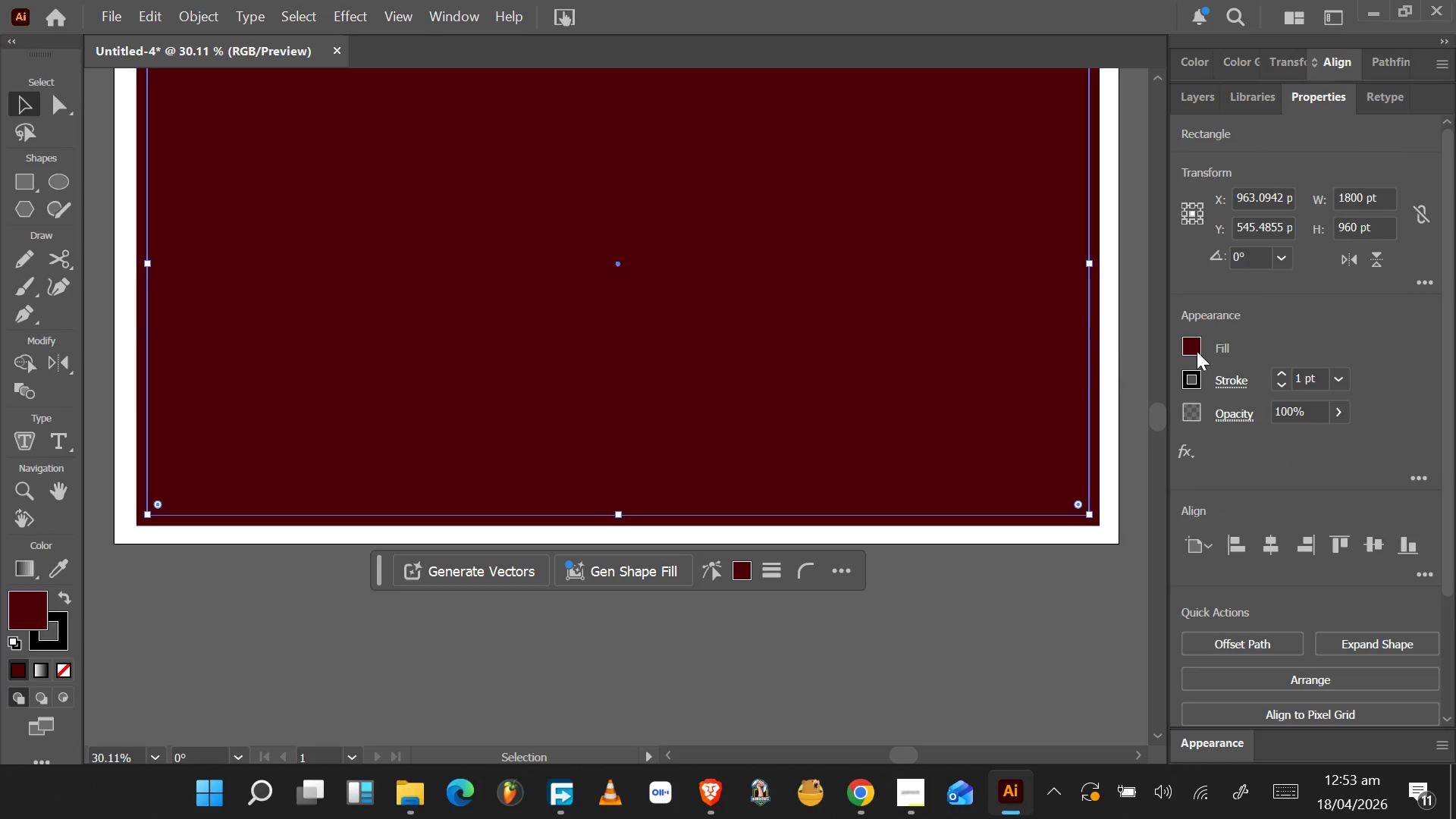 
left_click([1193, 349])
 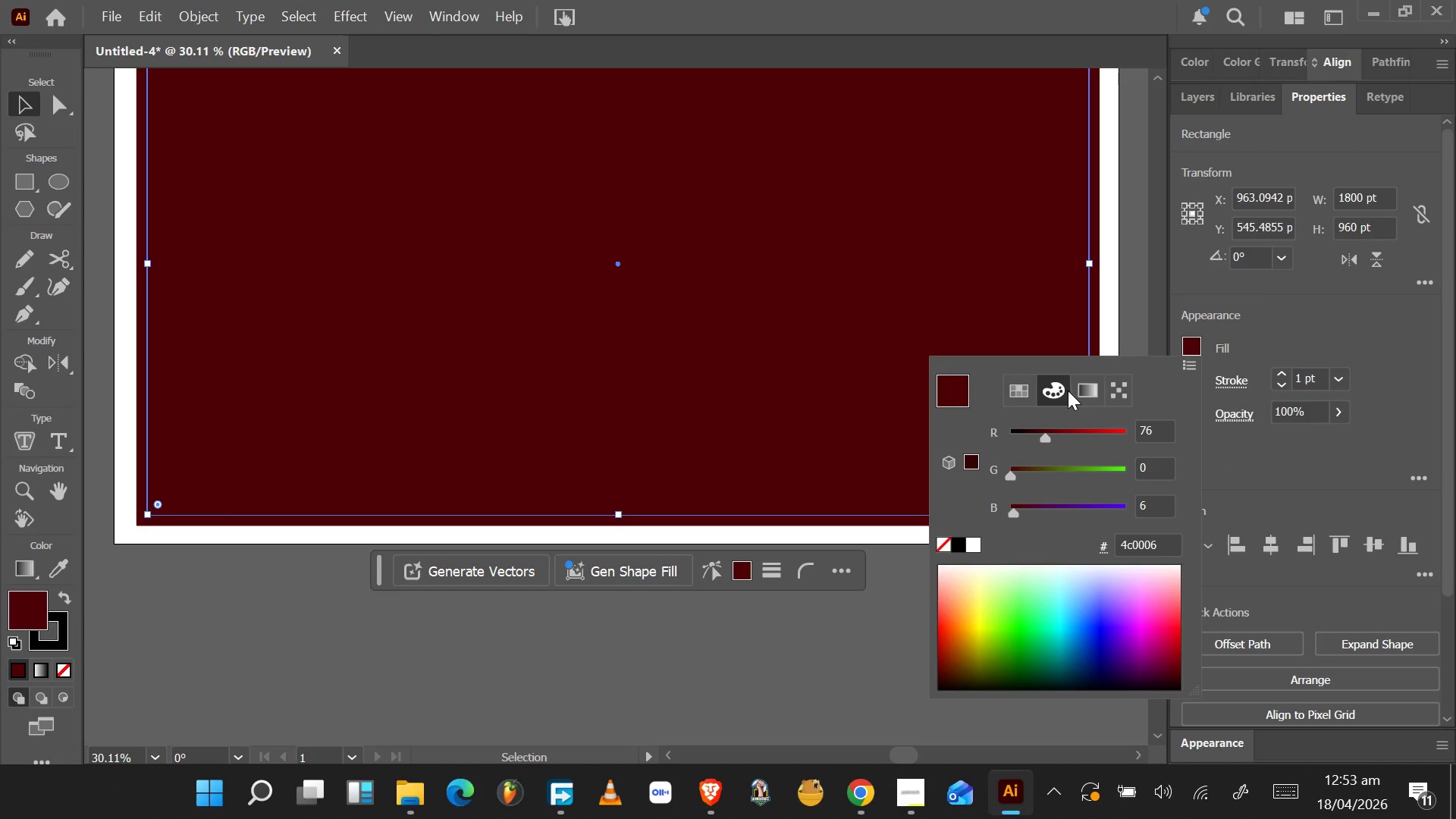 
left_click_drag(start_coordinate=[1166, 539], to_coordinate=[1108, 538])
 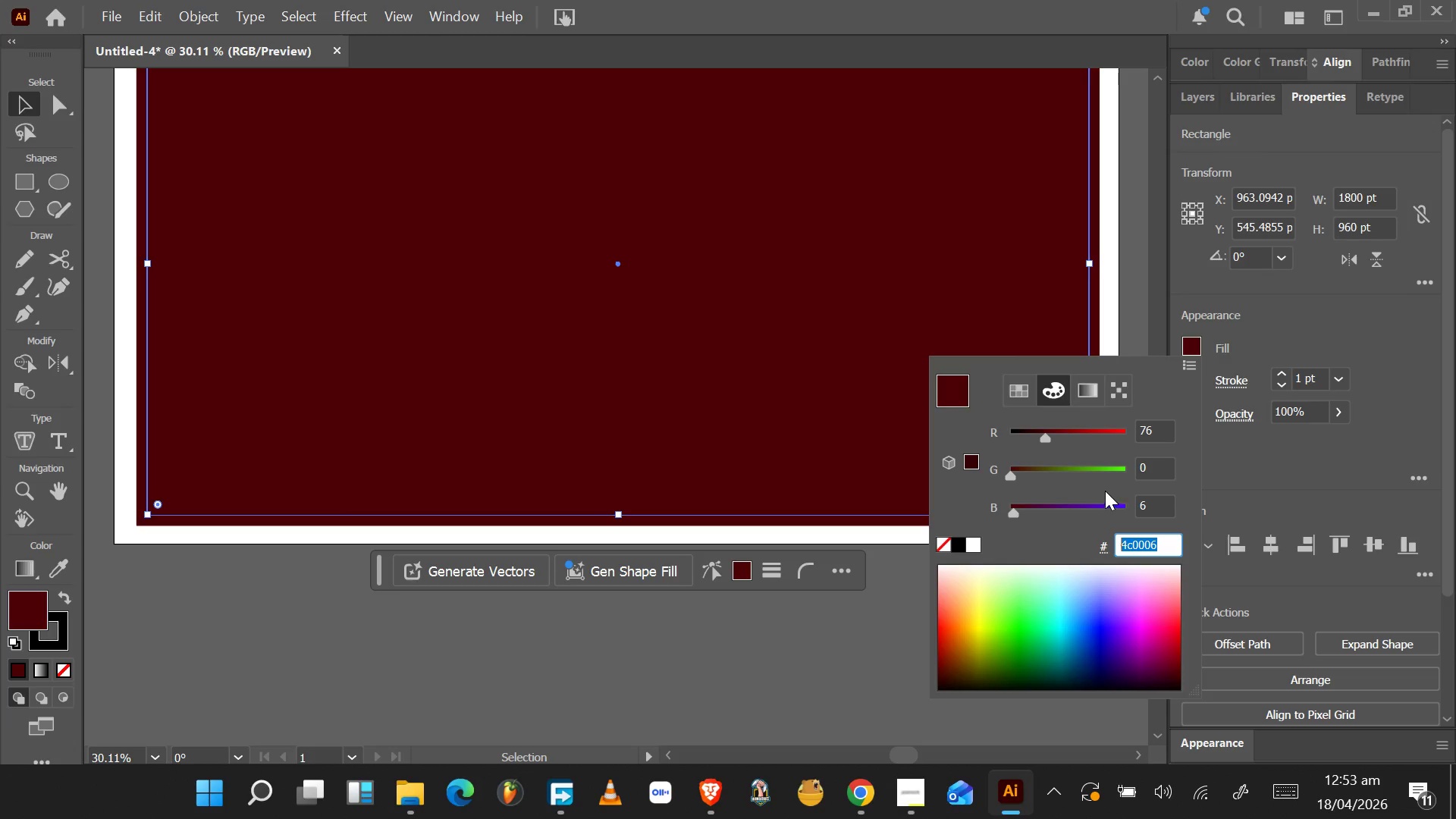 
key(4)
 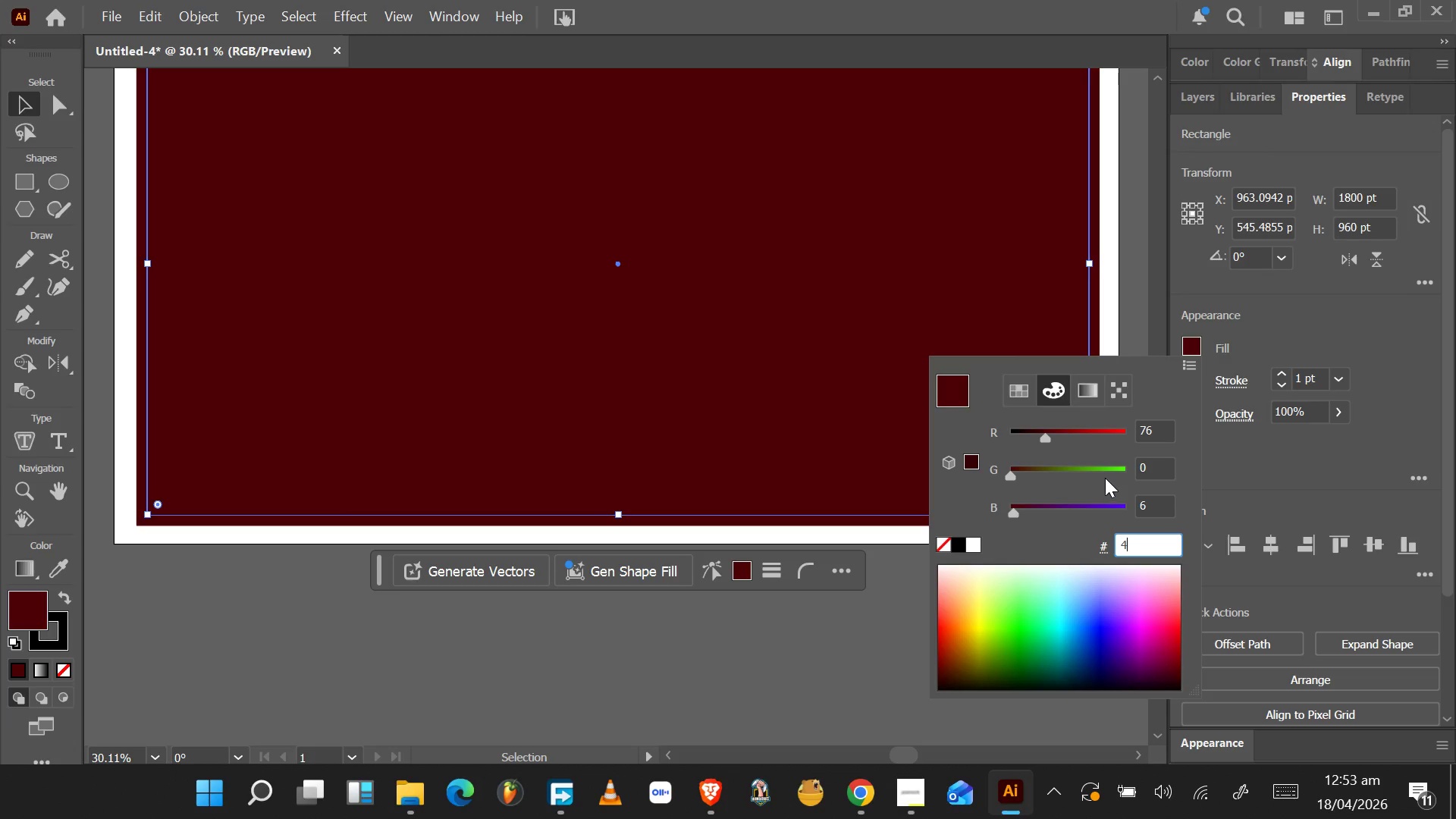 
type(a3)
 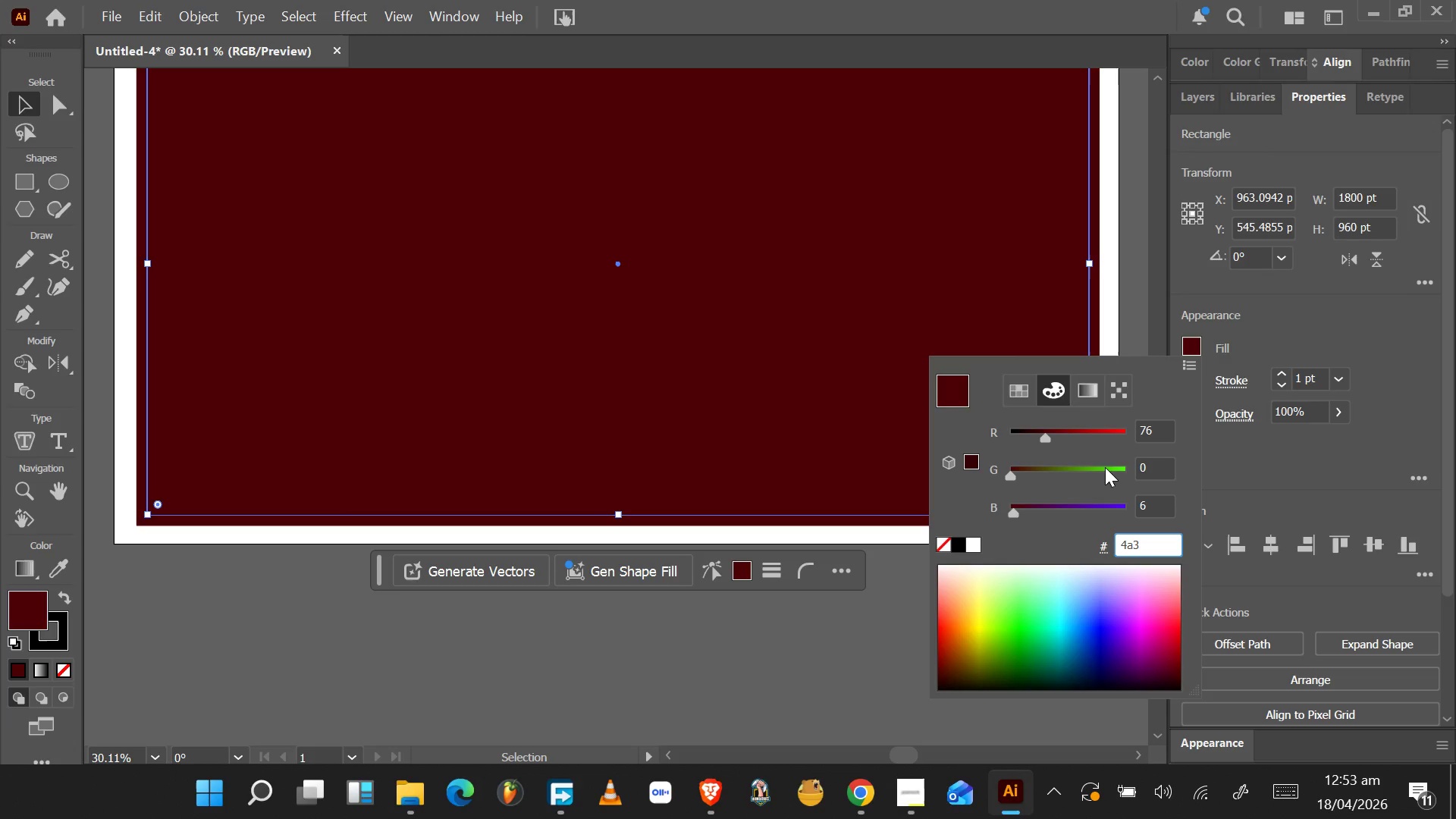 
type(041)
 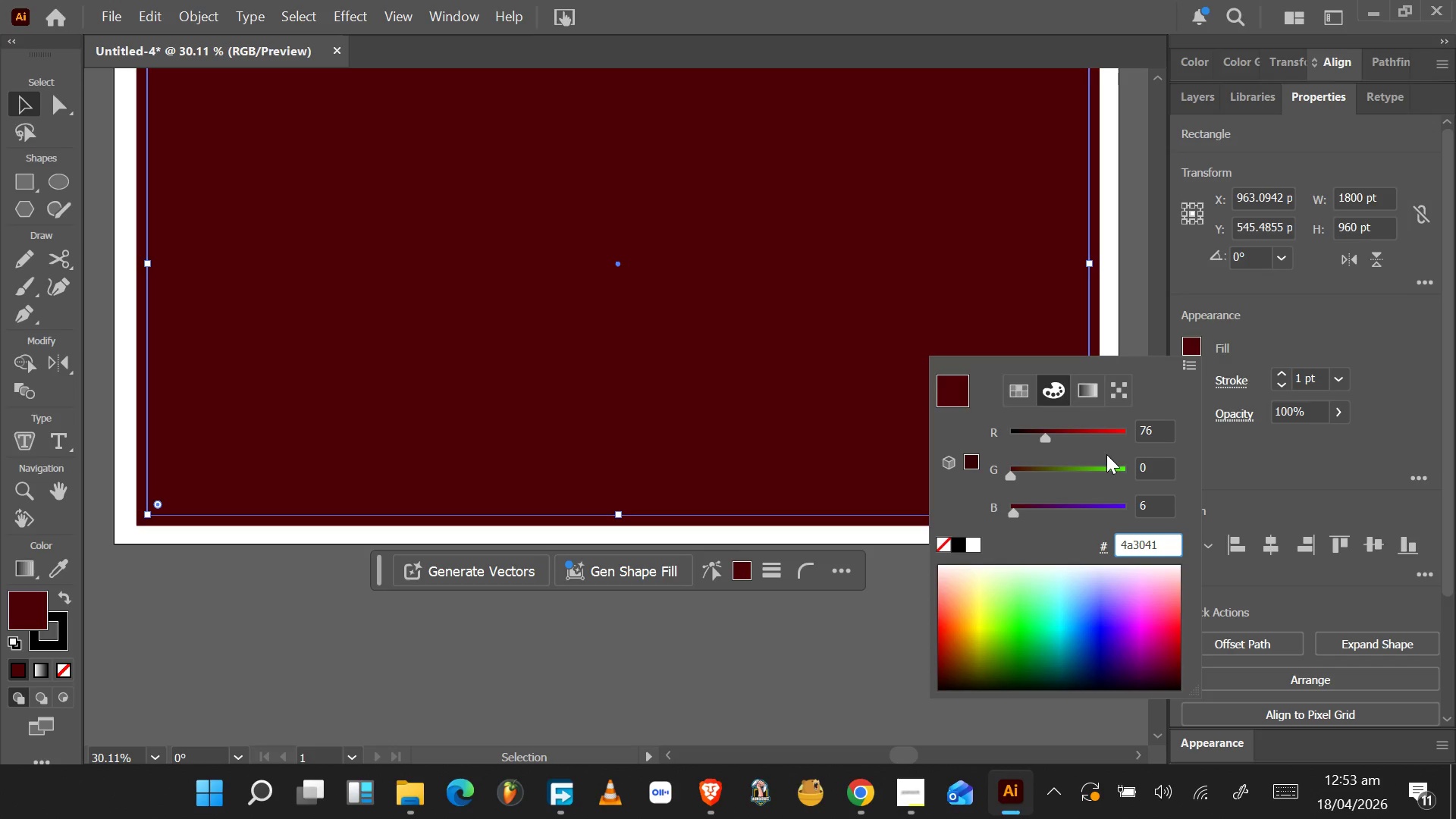 
key(Enter)
 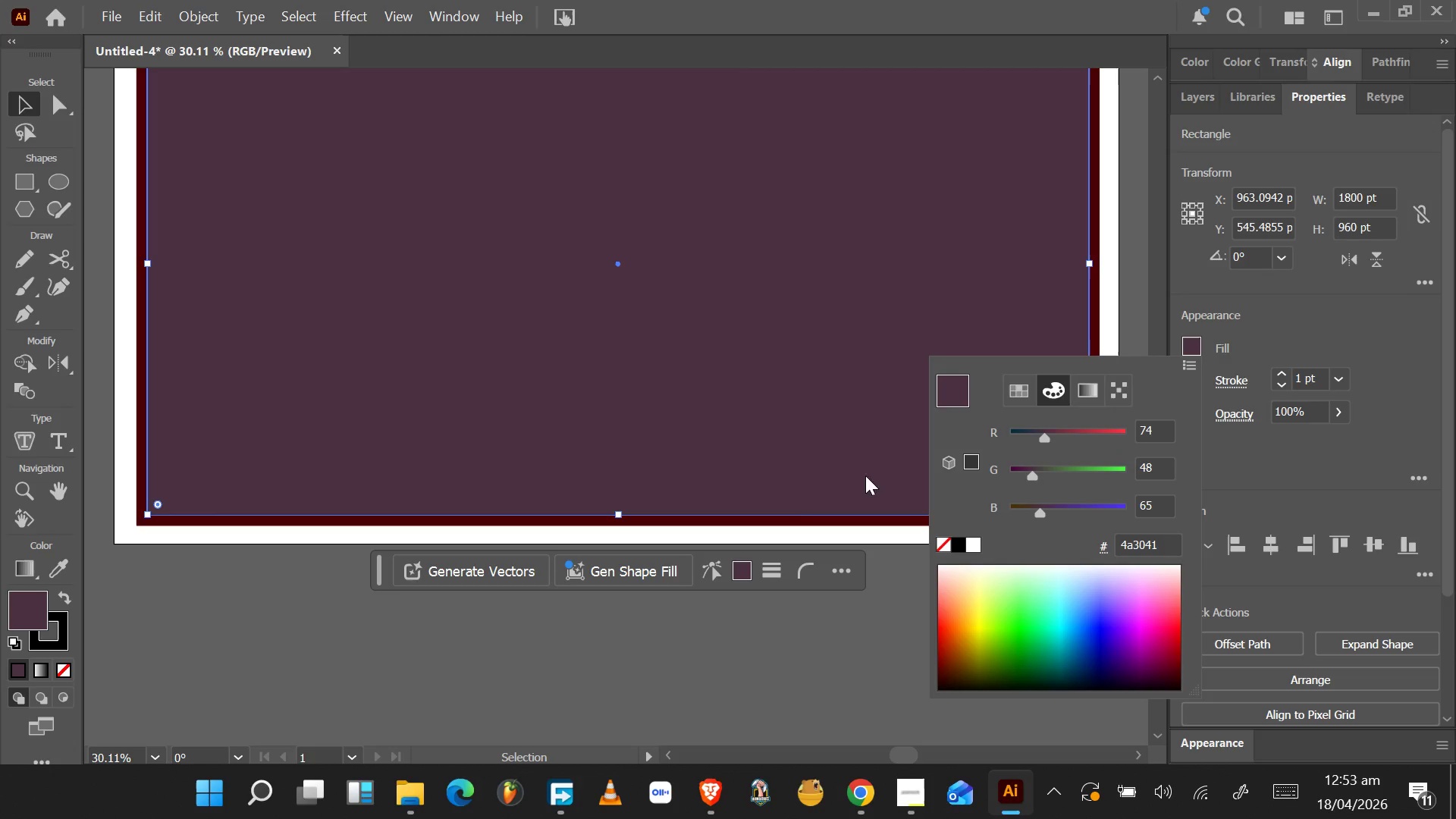 
wait(5.03)
 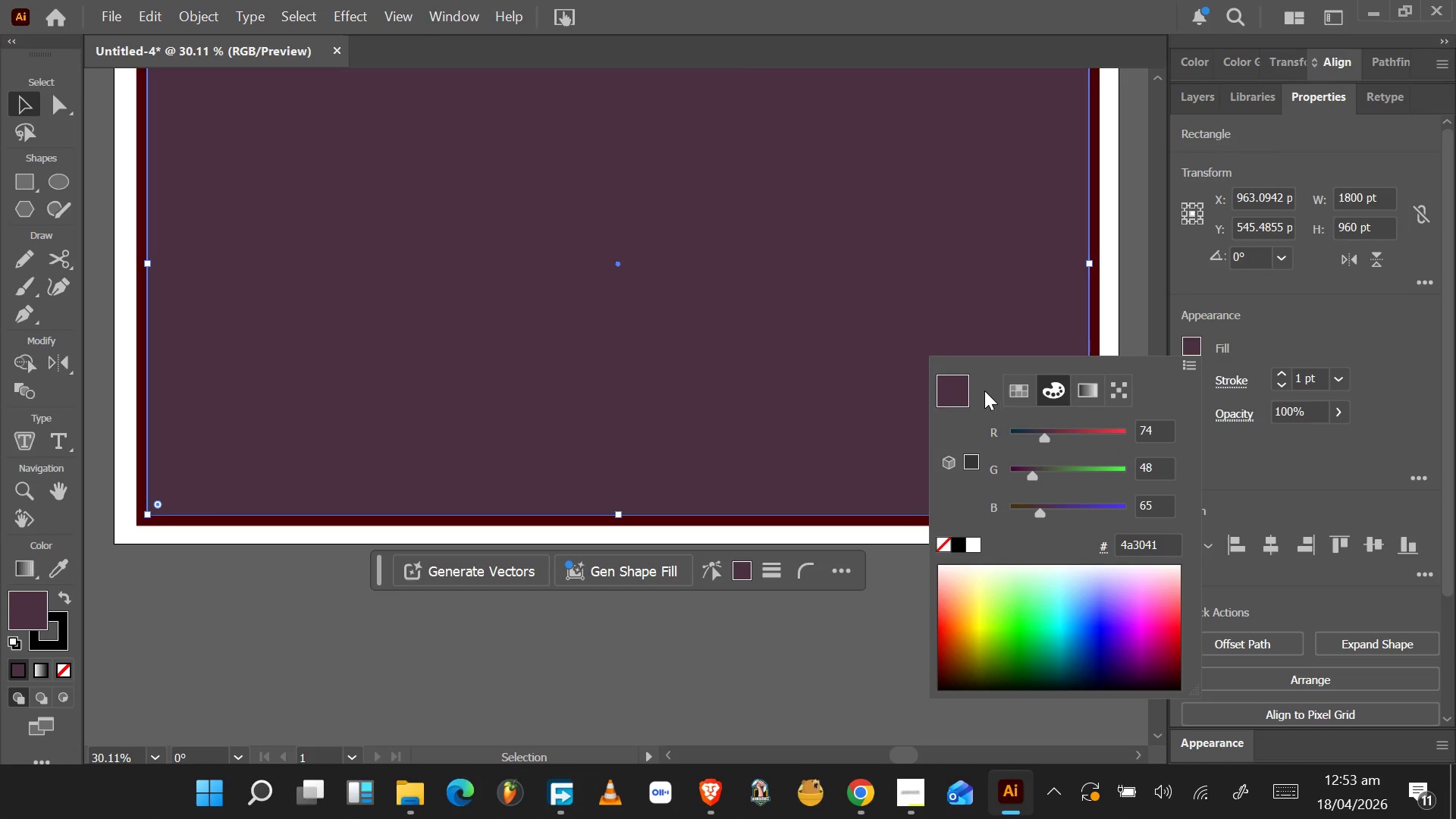 
left_click([790, 519])
 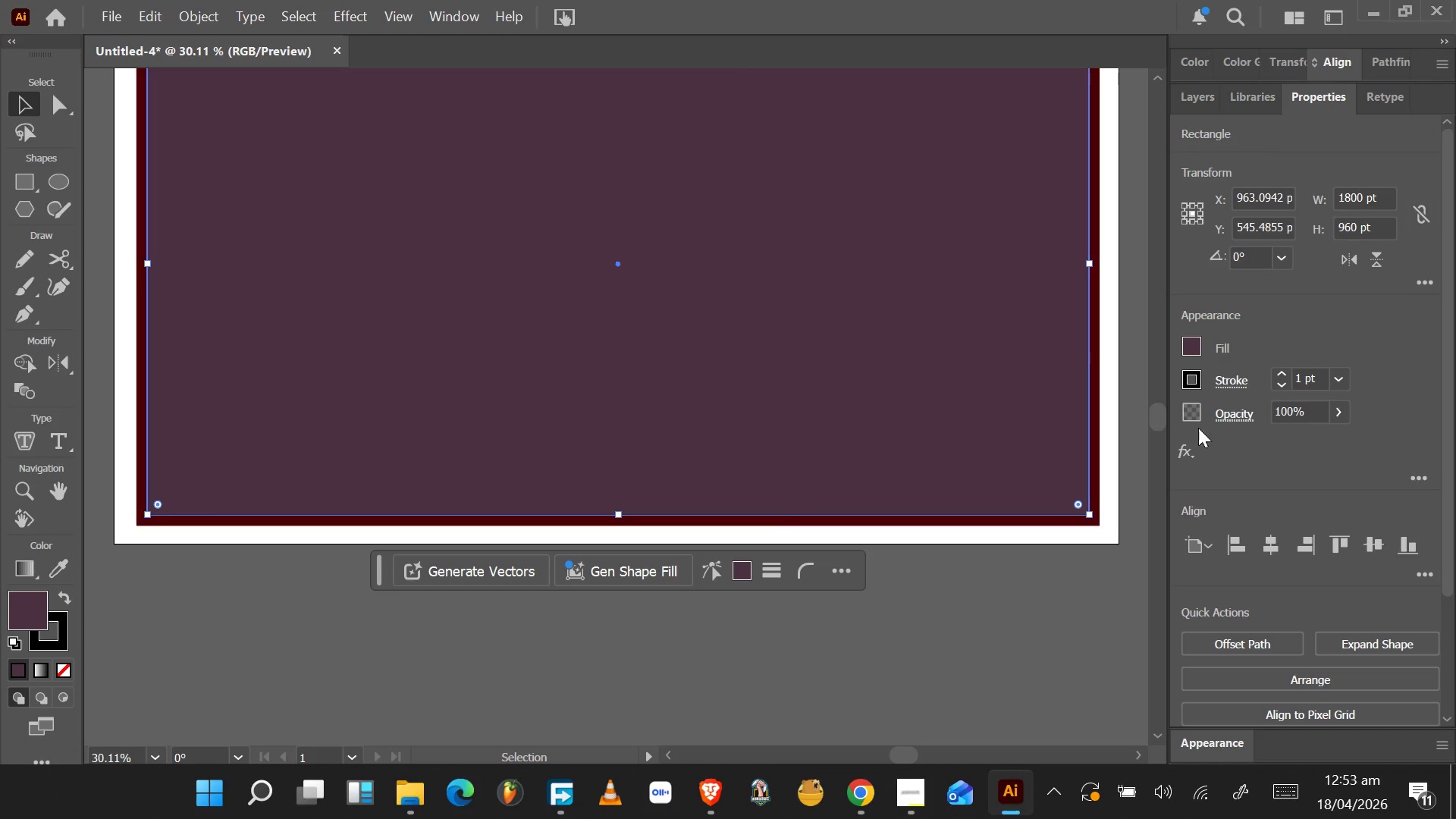 
left_click([1191, 341])
 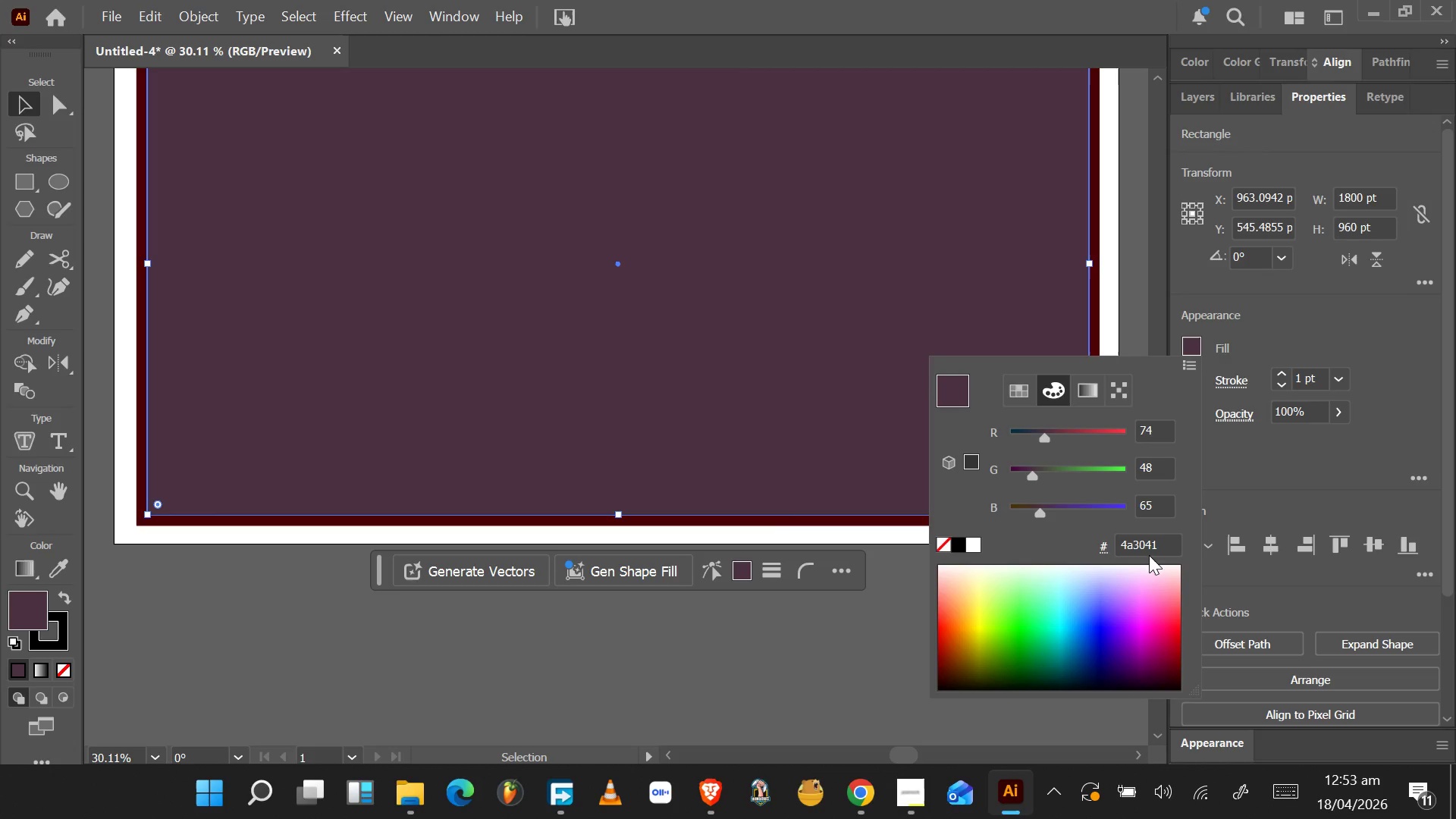 
left_click_drag(start_coordinate=[1158, 544], to_coordinate=[1041, 539])
 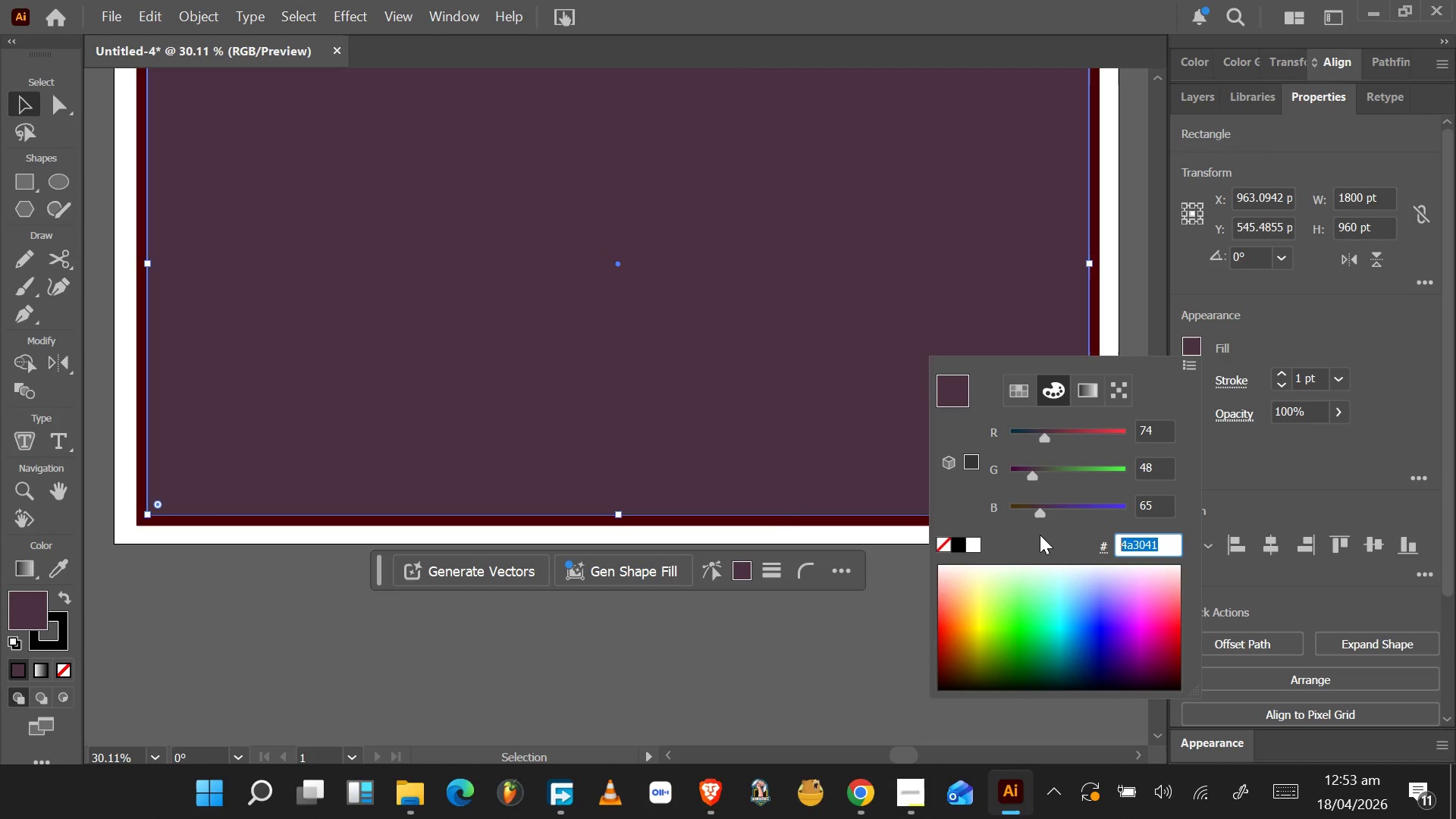 
key(Control+C)
 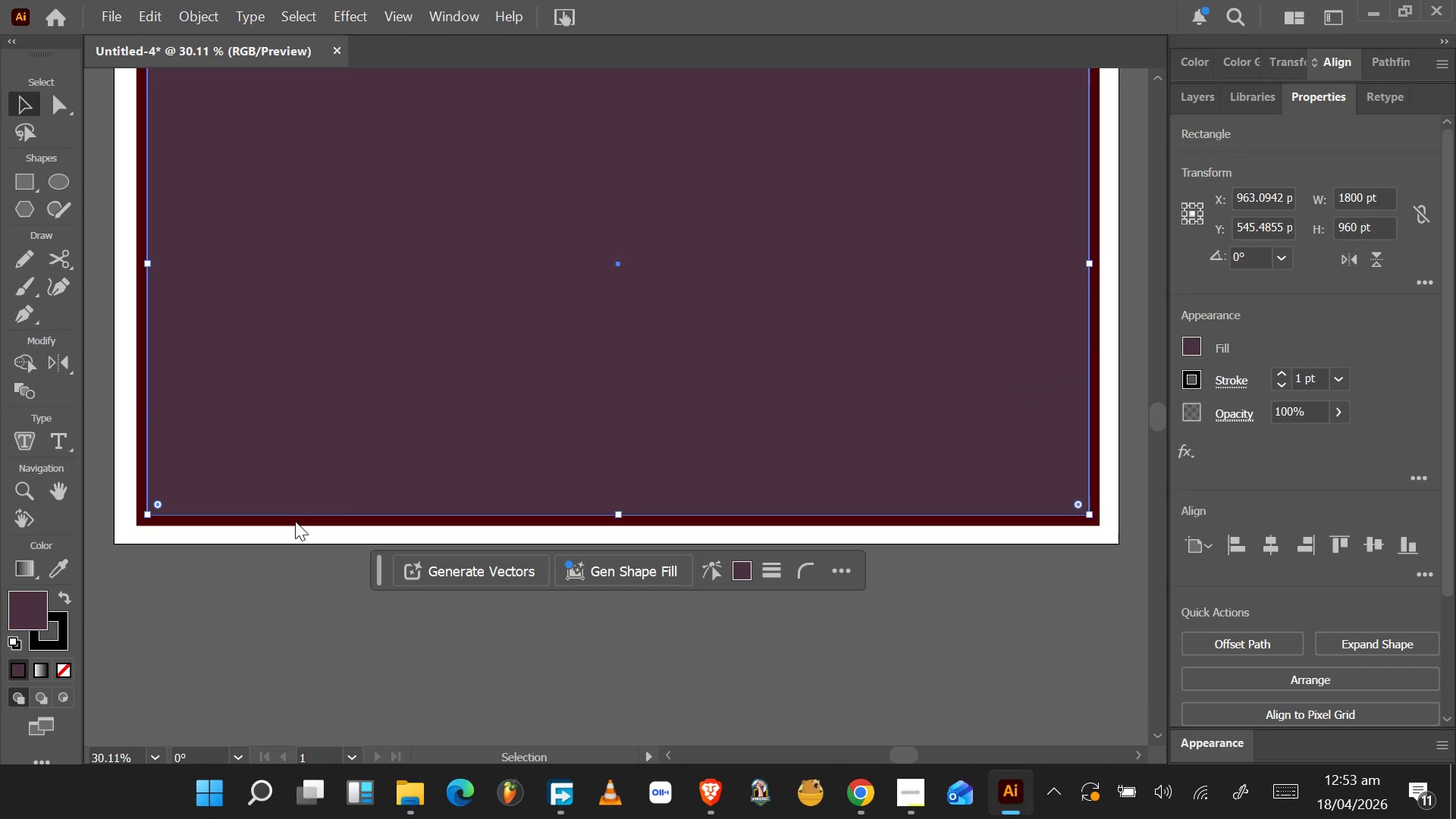 
double_click([294, 519])
 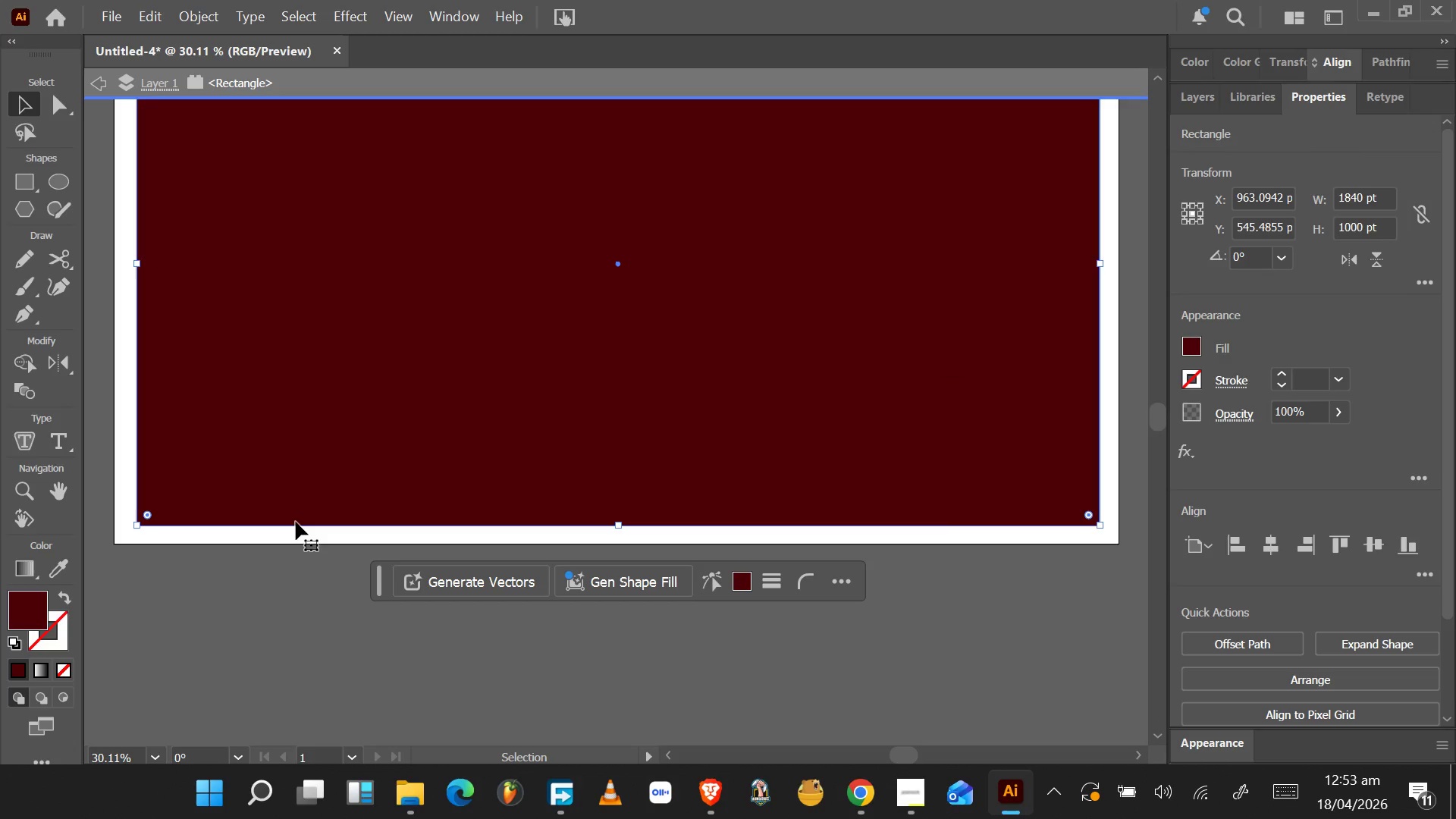 
hold_key(key=ControlLeft, duration=0.67)
 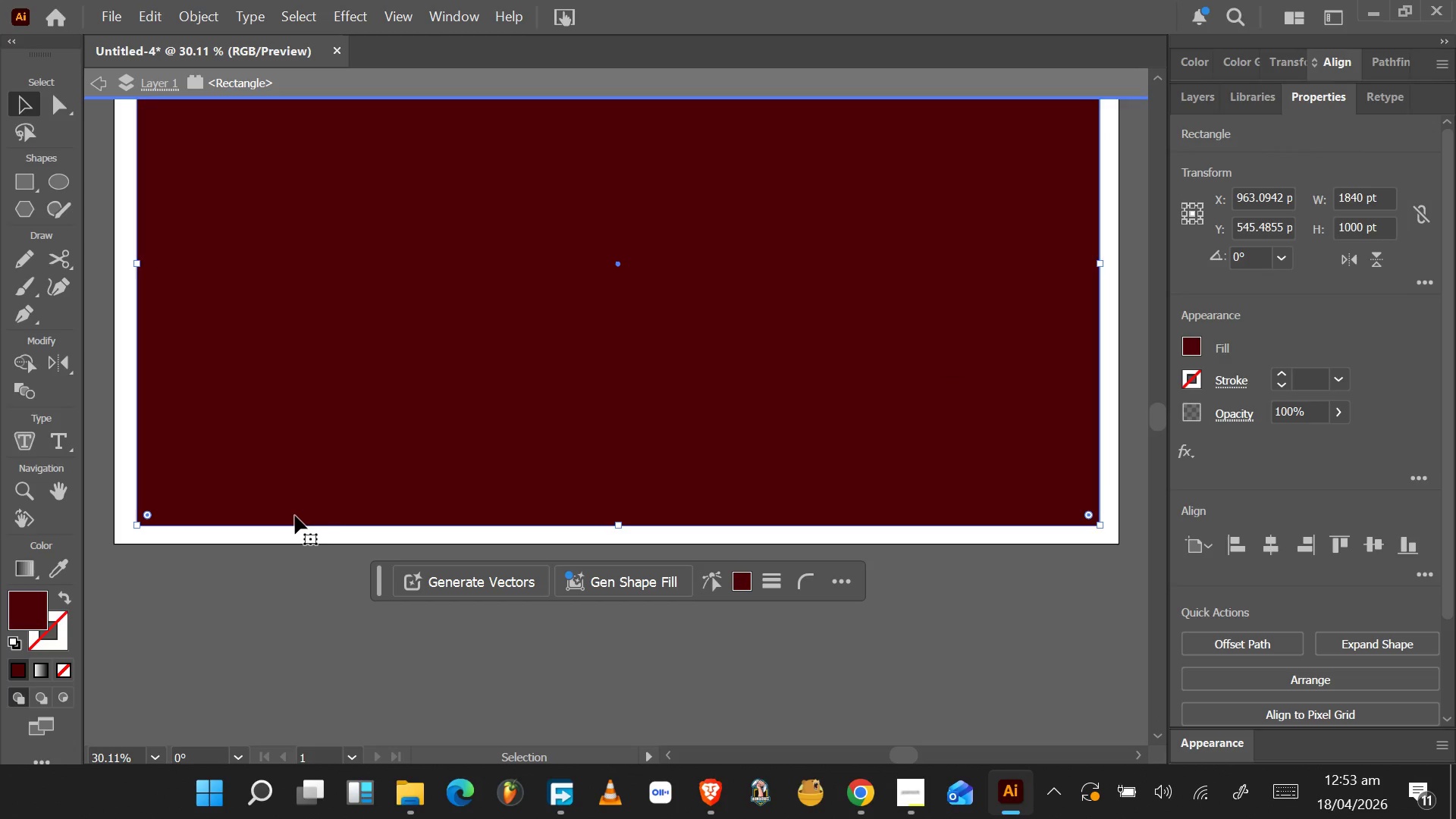 
double_click([295, 516])
 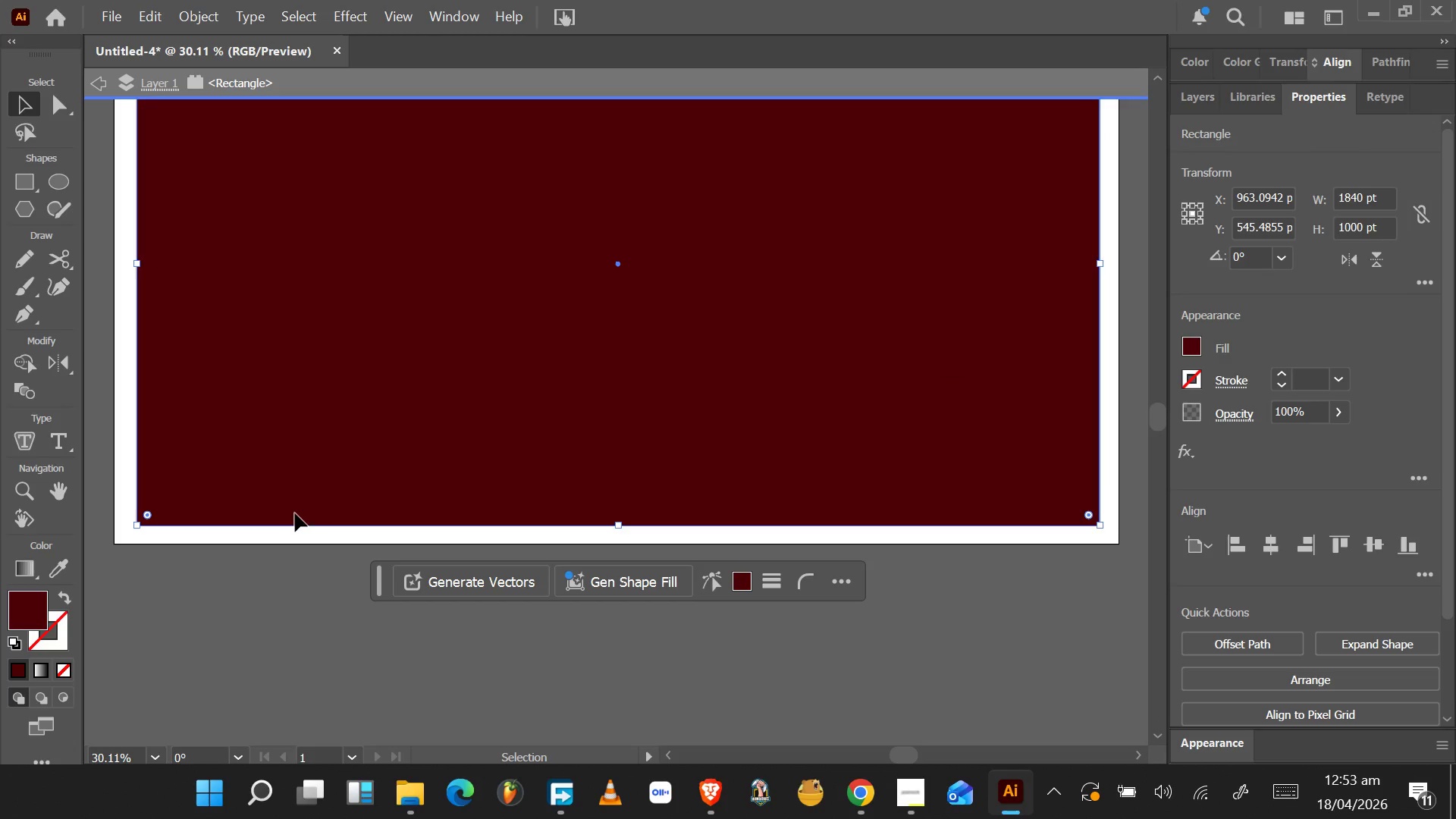 
double_click([295, 513])
 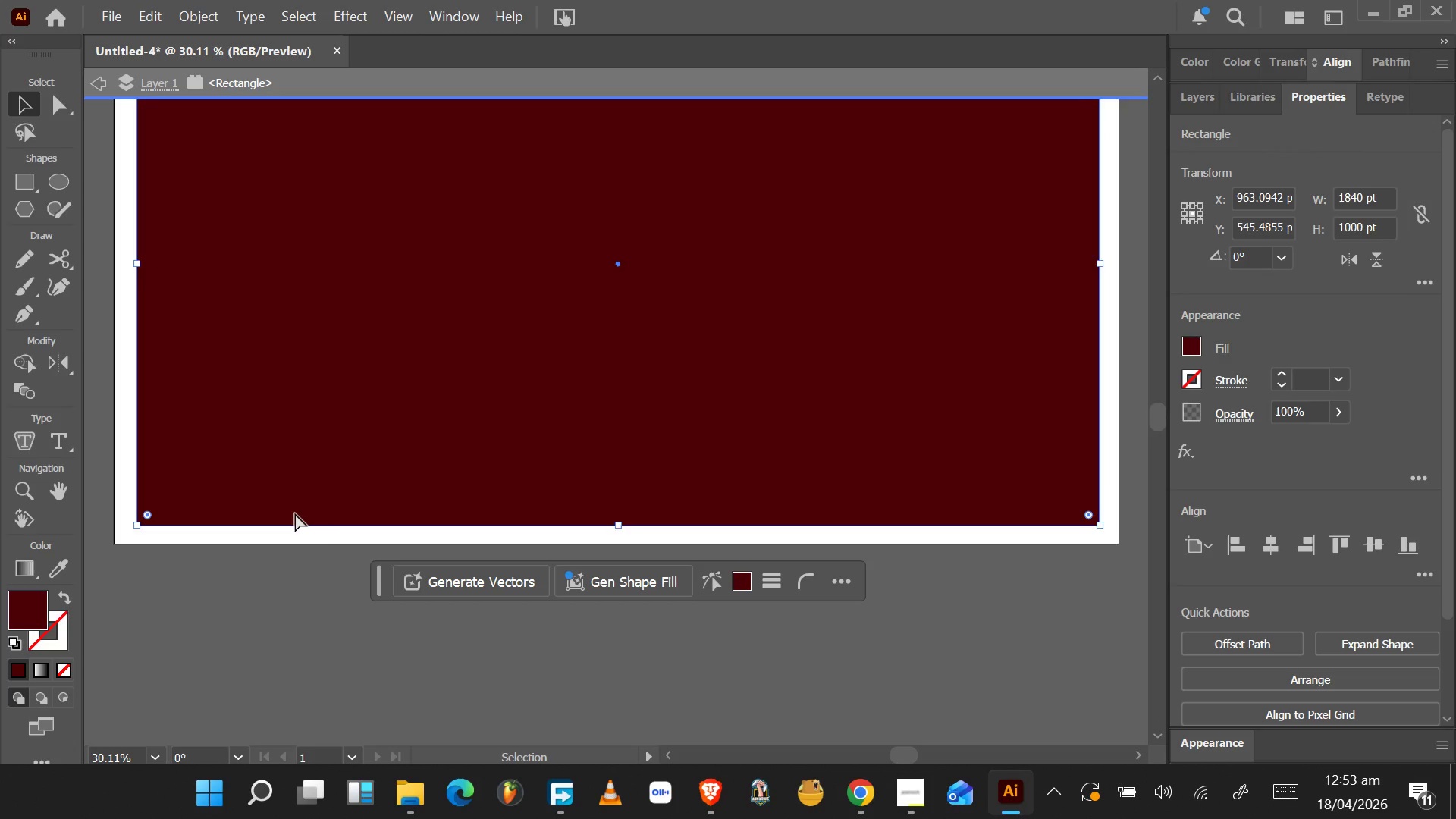 
key(Control+Z)
 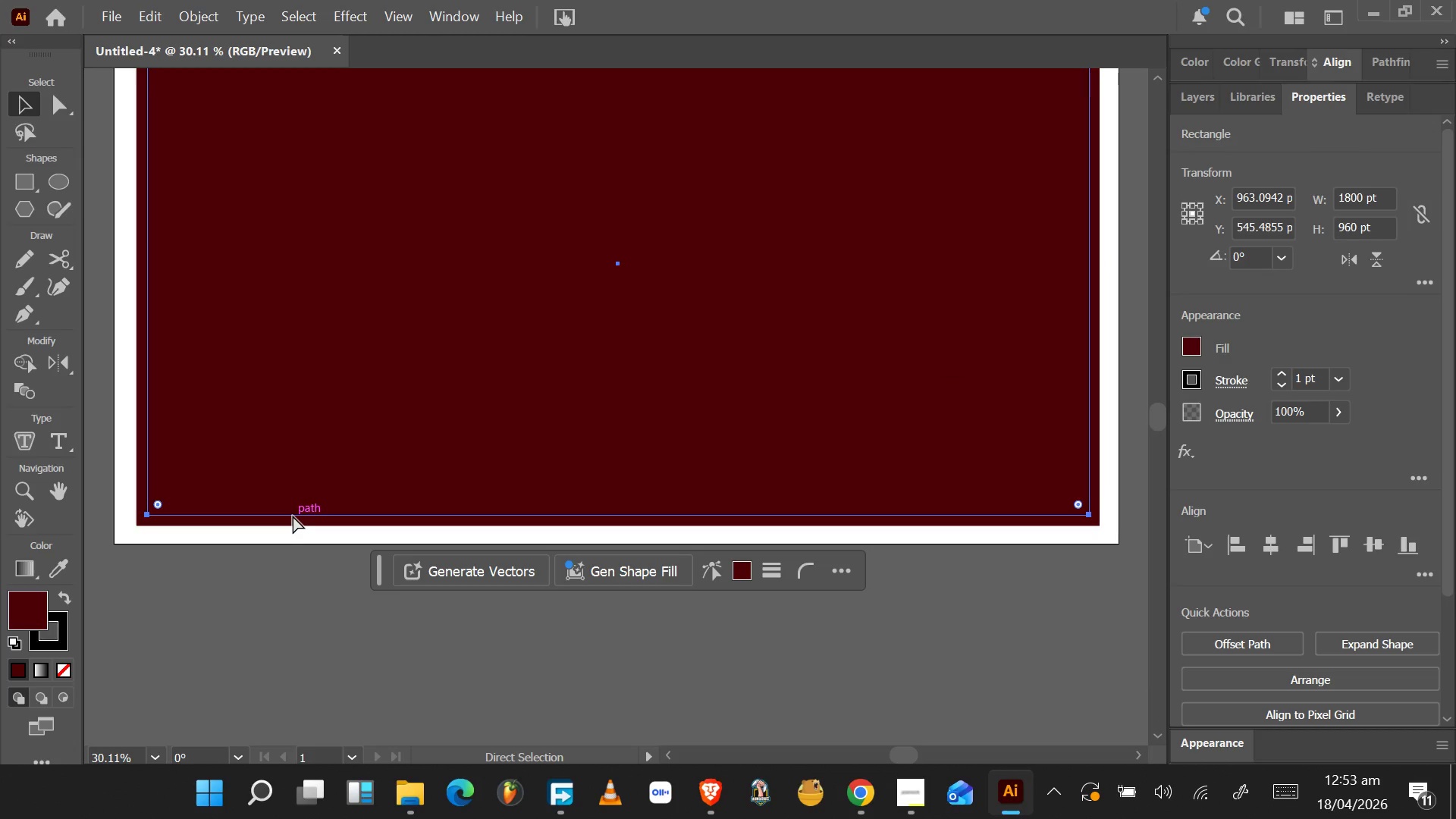 
key(Control+Z)
 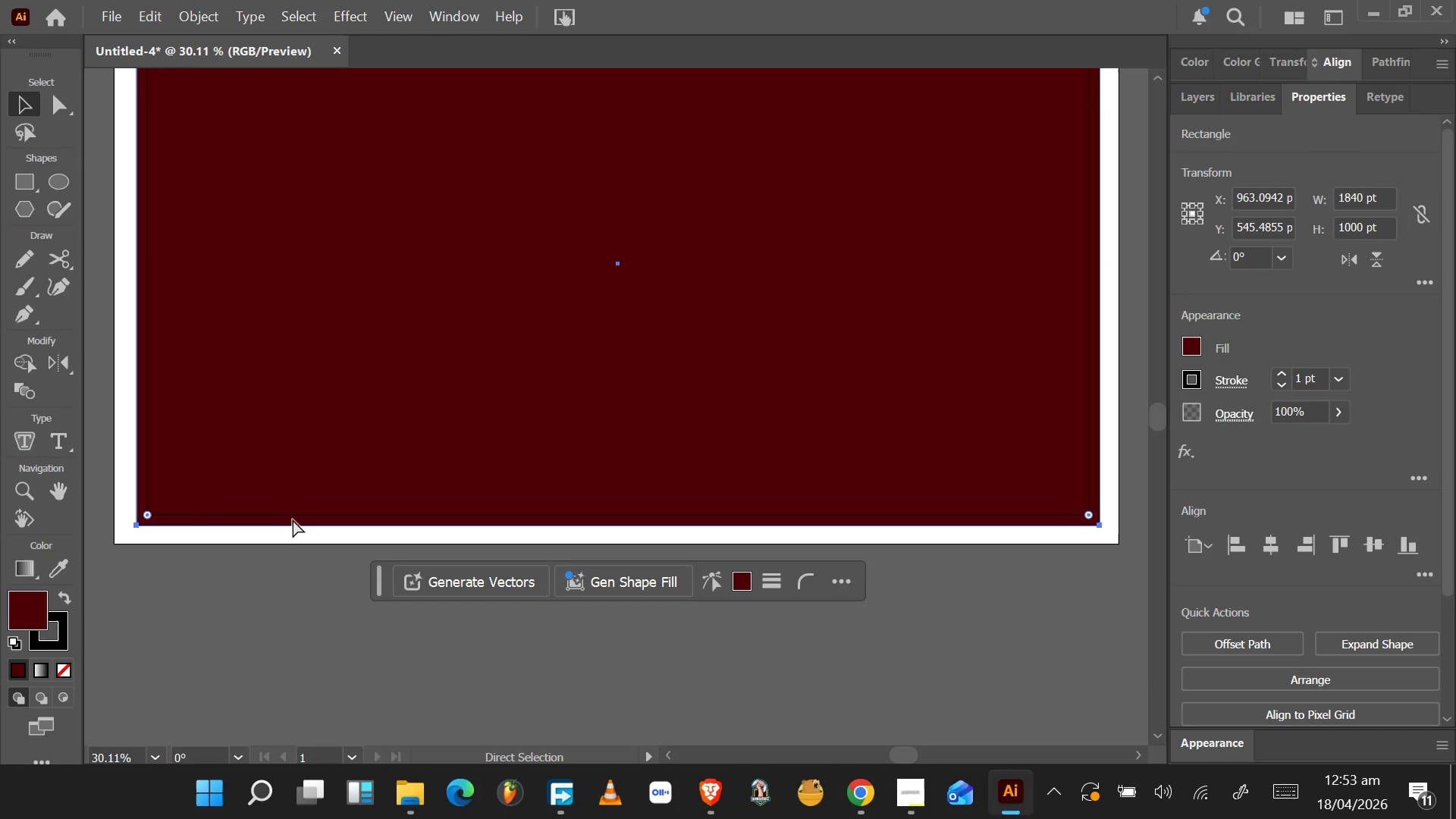 
key(Control+Z)
 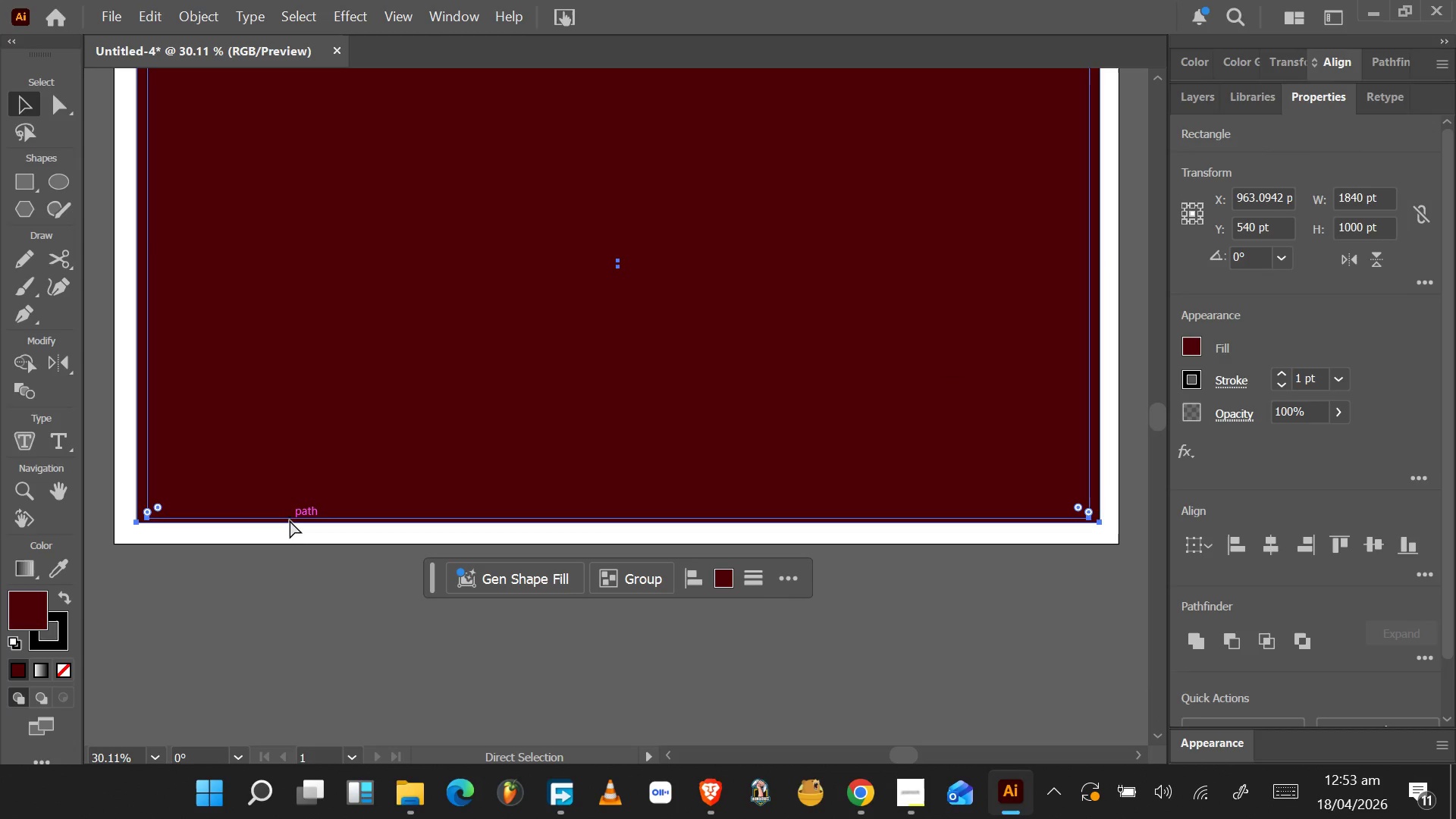 
key(Control+Z)
 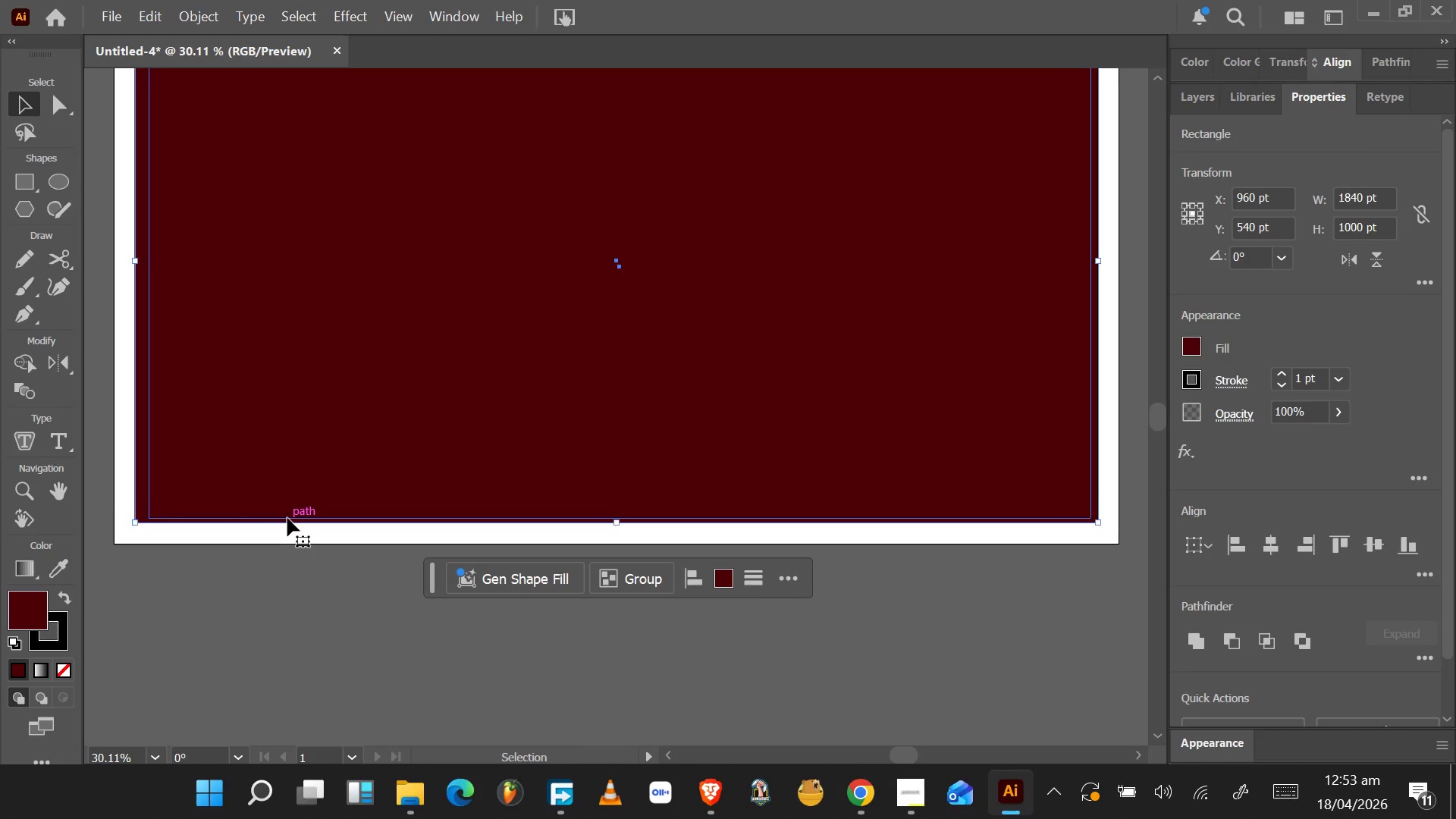 
key(Control+Shift+Z)
 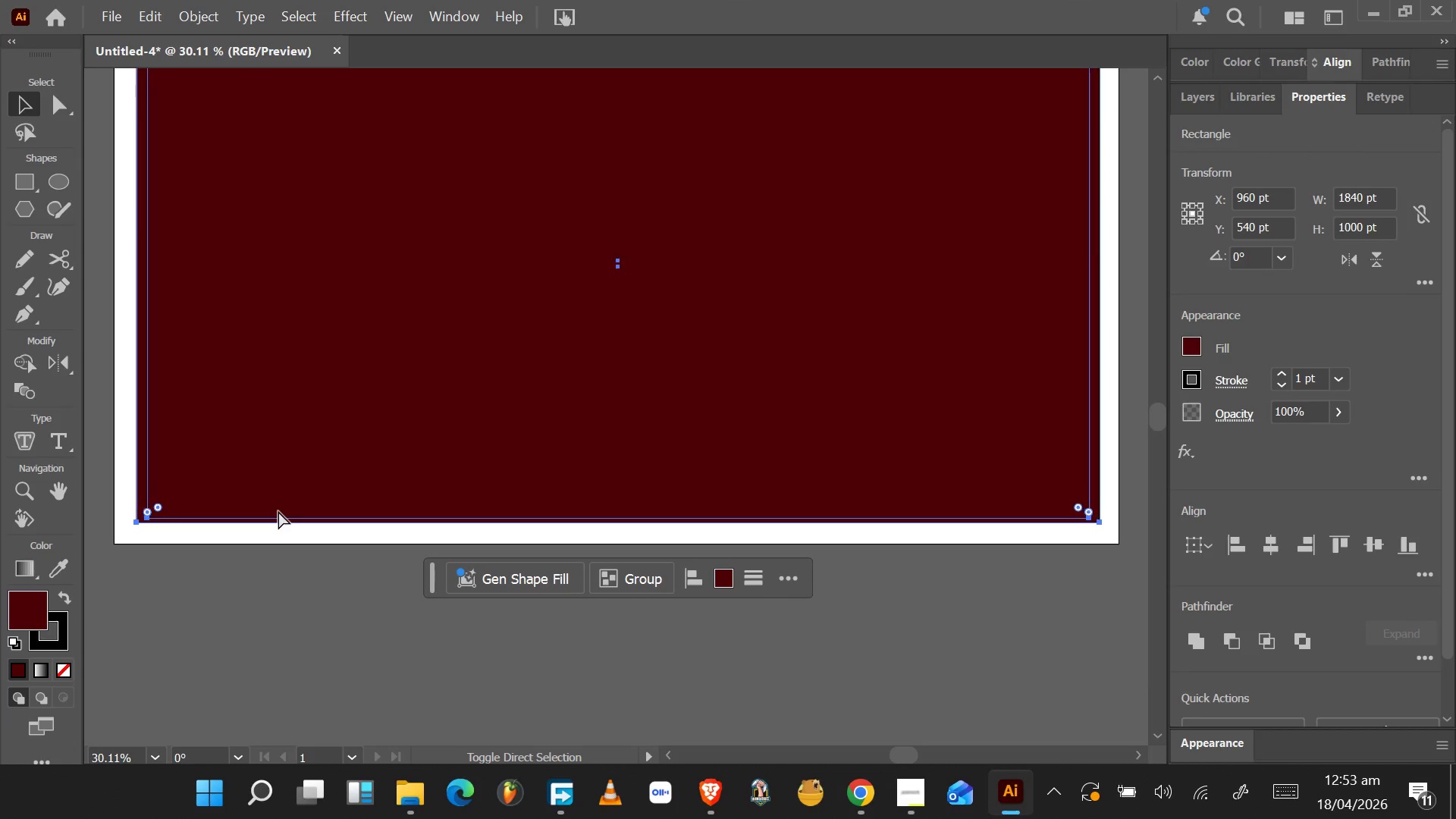 
key(Control+Shift+Z)
 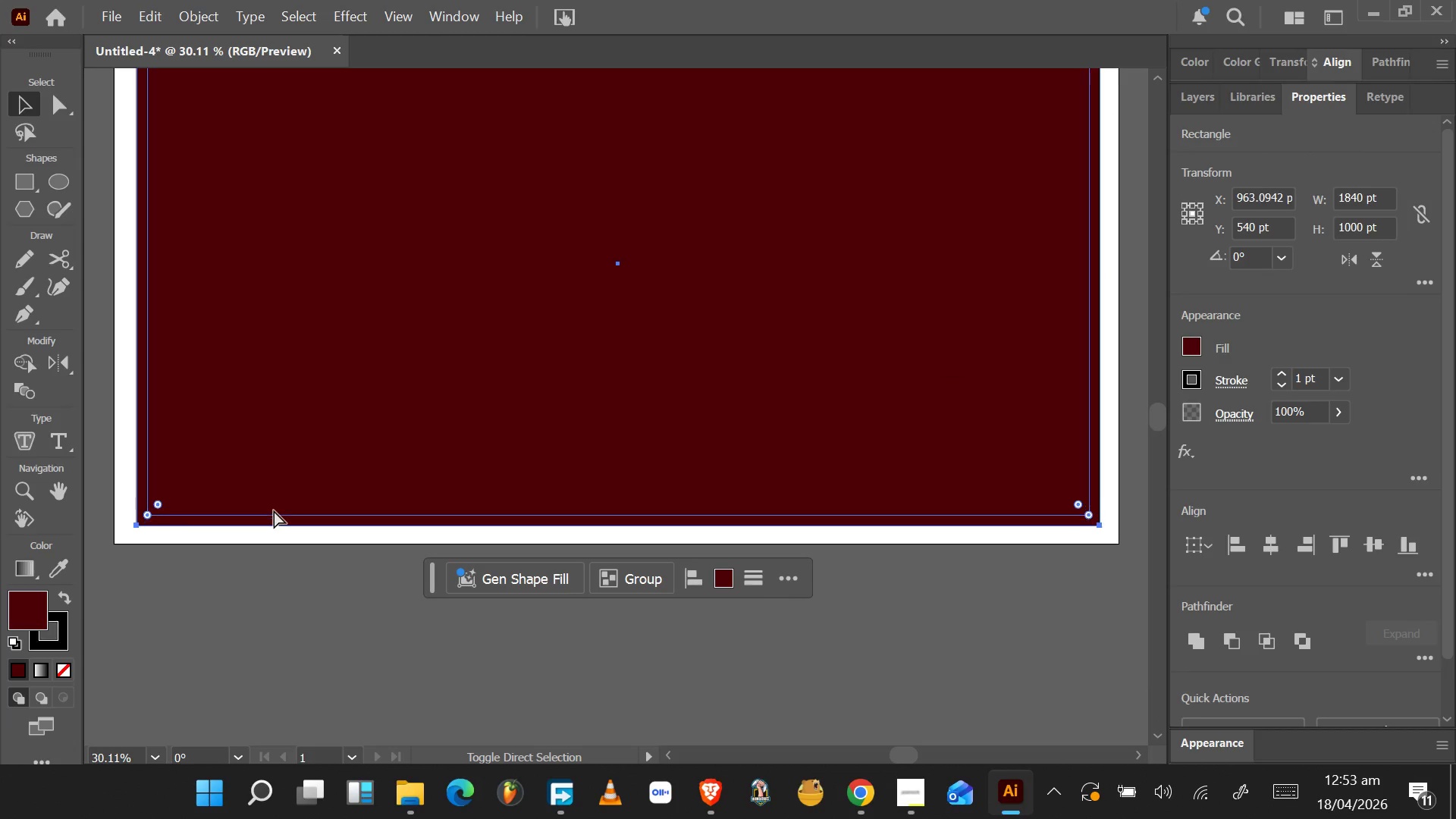 
key(Control+Shift+Z)
 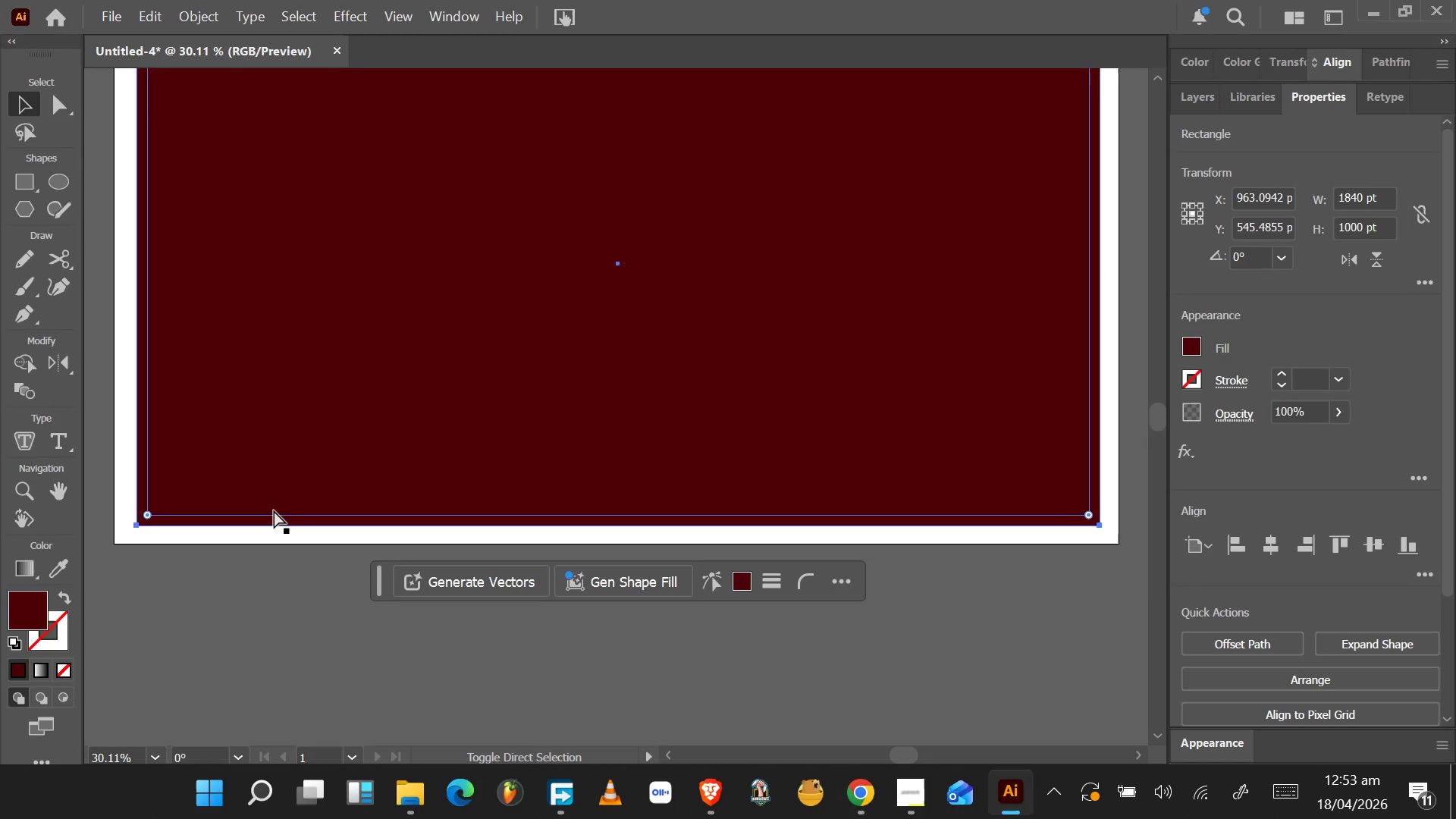 
key(Control+Shift+Z)
 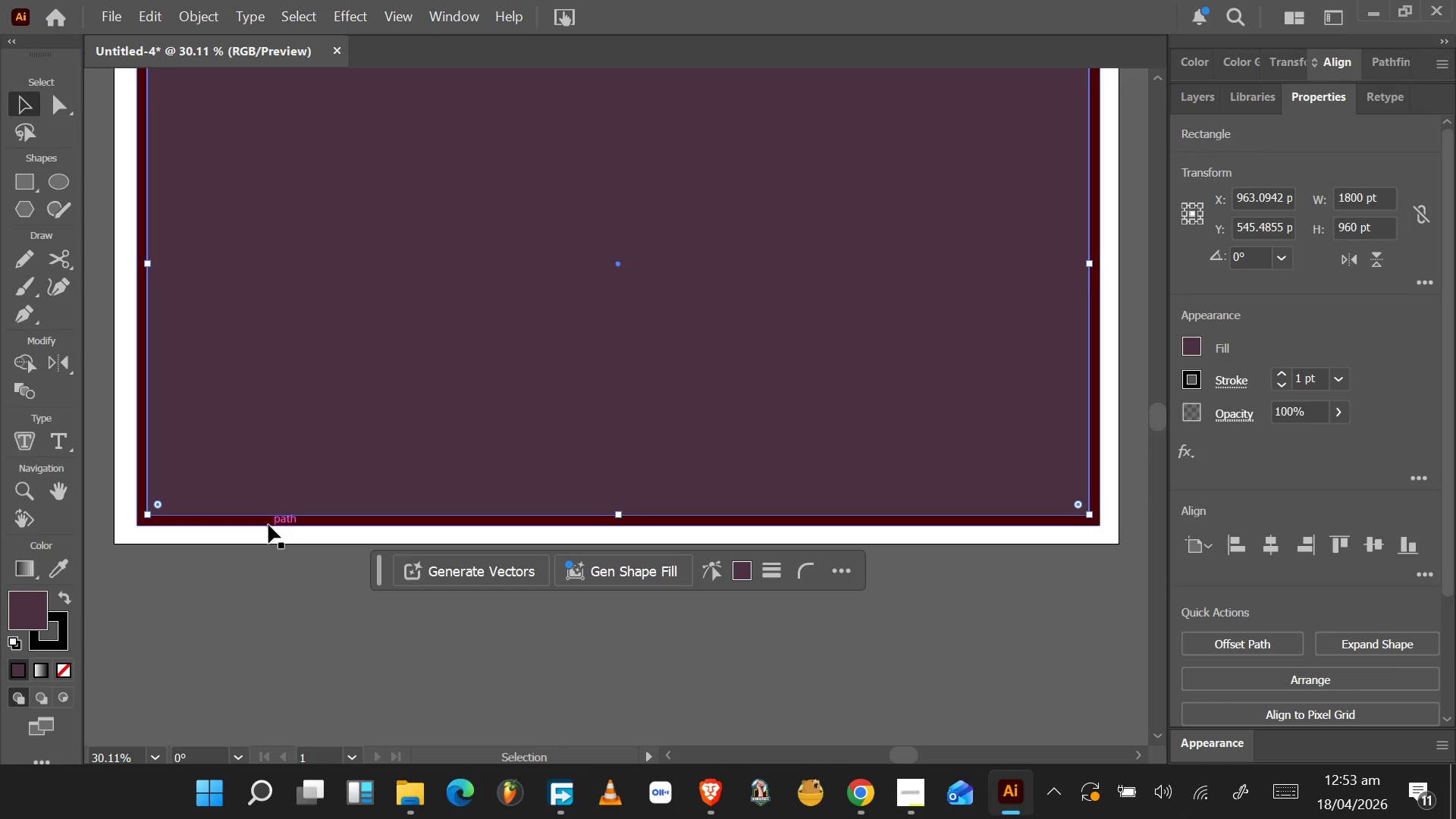 
left_click([268, 525])
 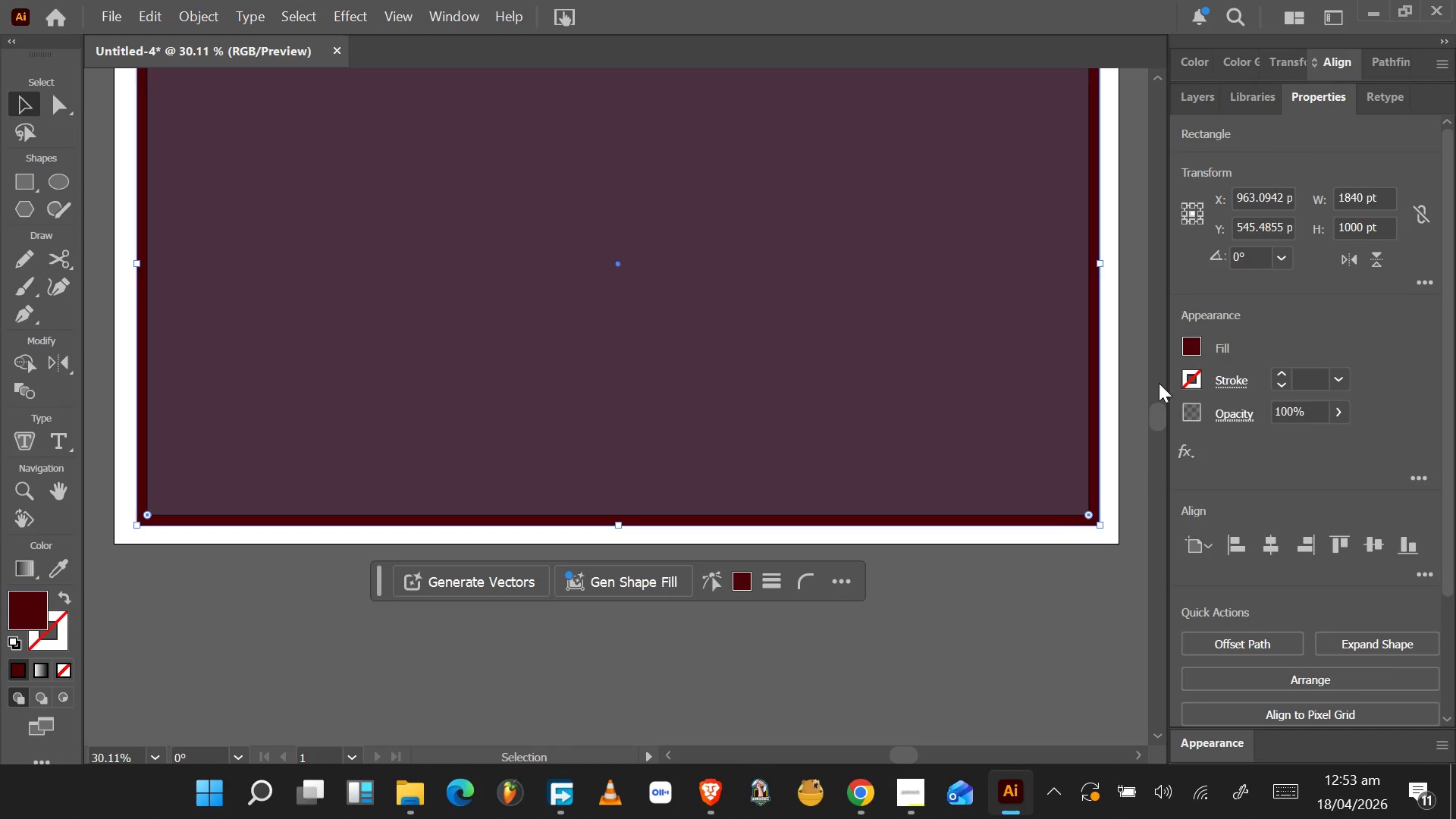 
left_click([1194, 352])
 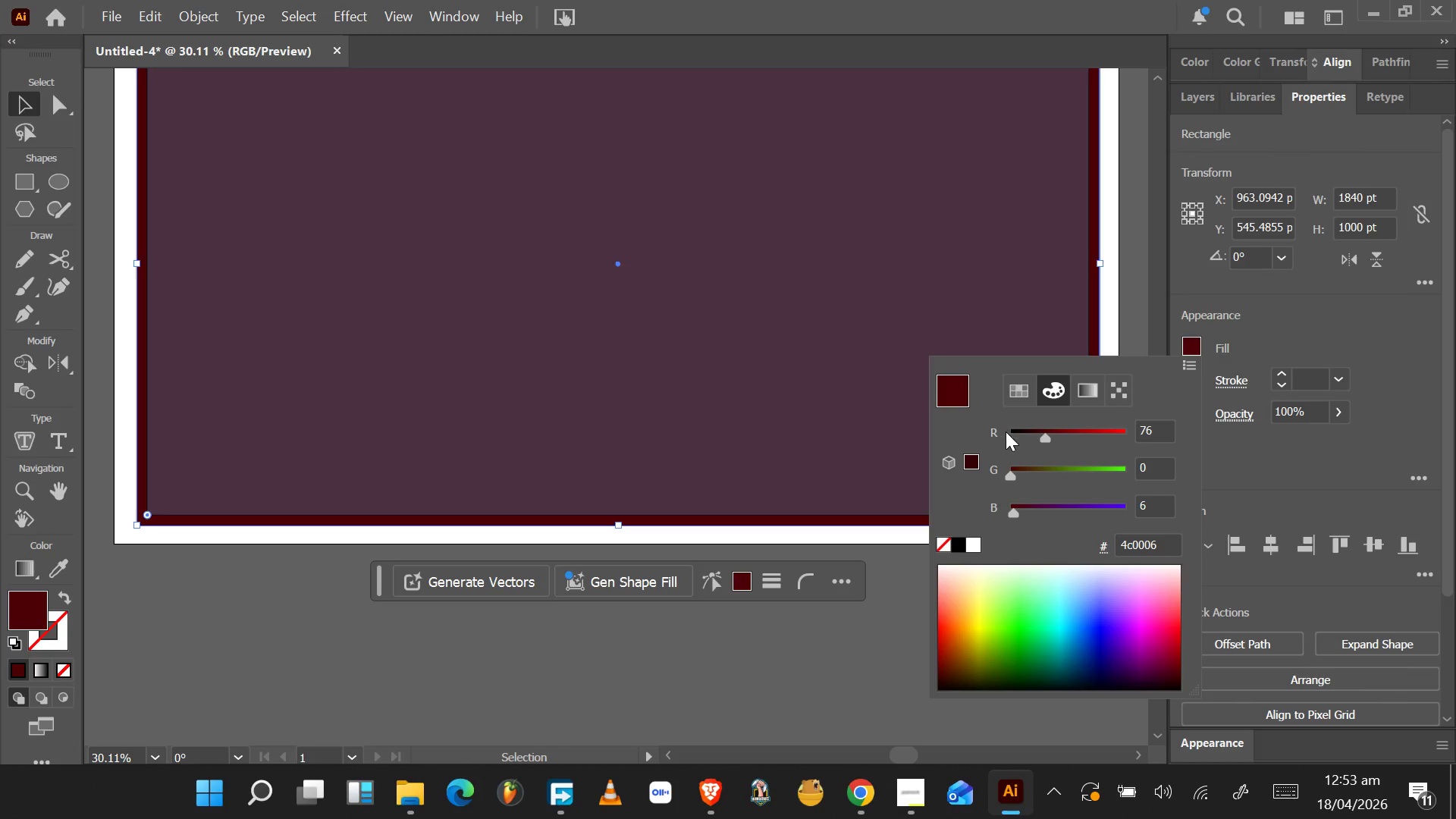 
left_click_drag(start_coordinate=[1159, 545], to_coordinate=[1075, 548])
 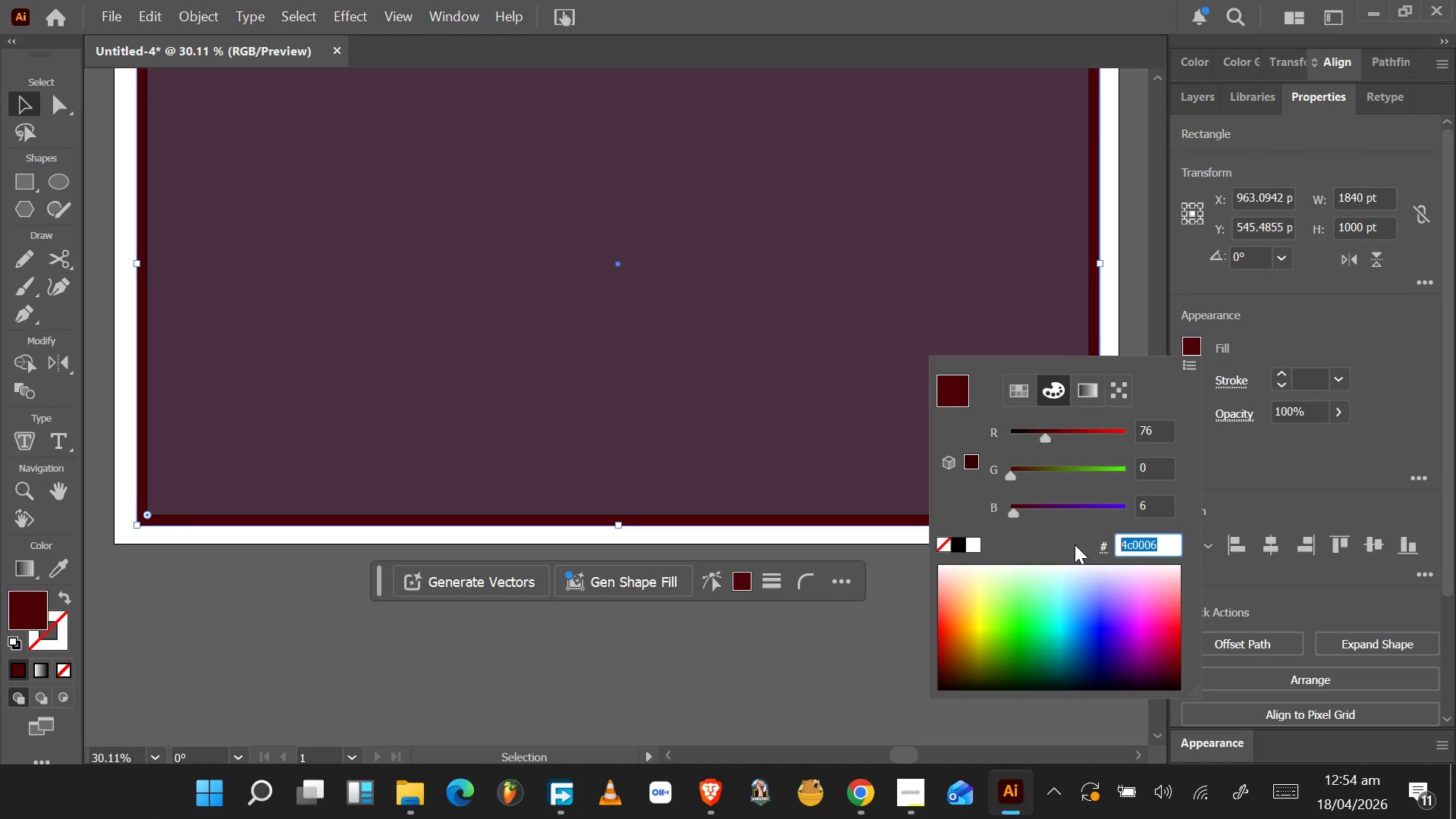 
key(Control+V)
 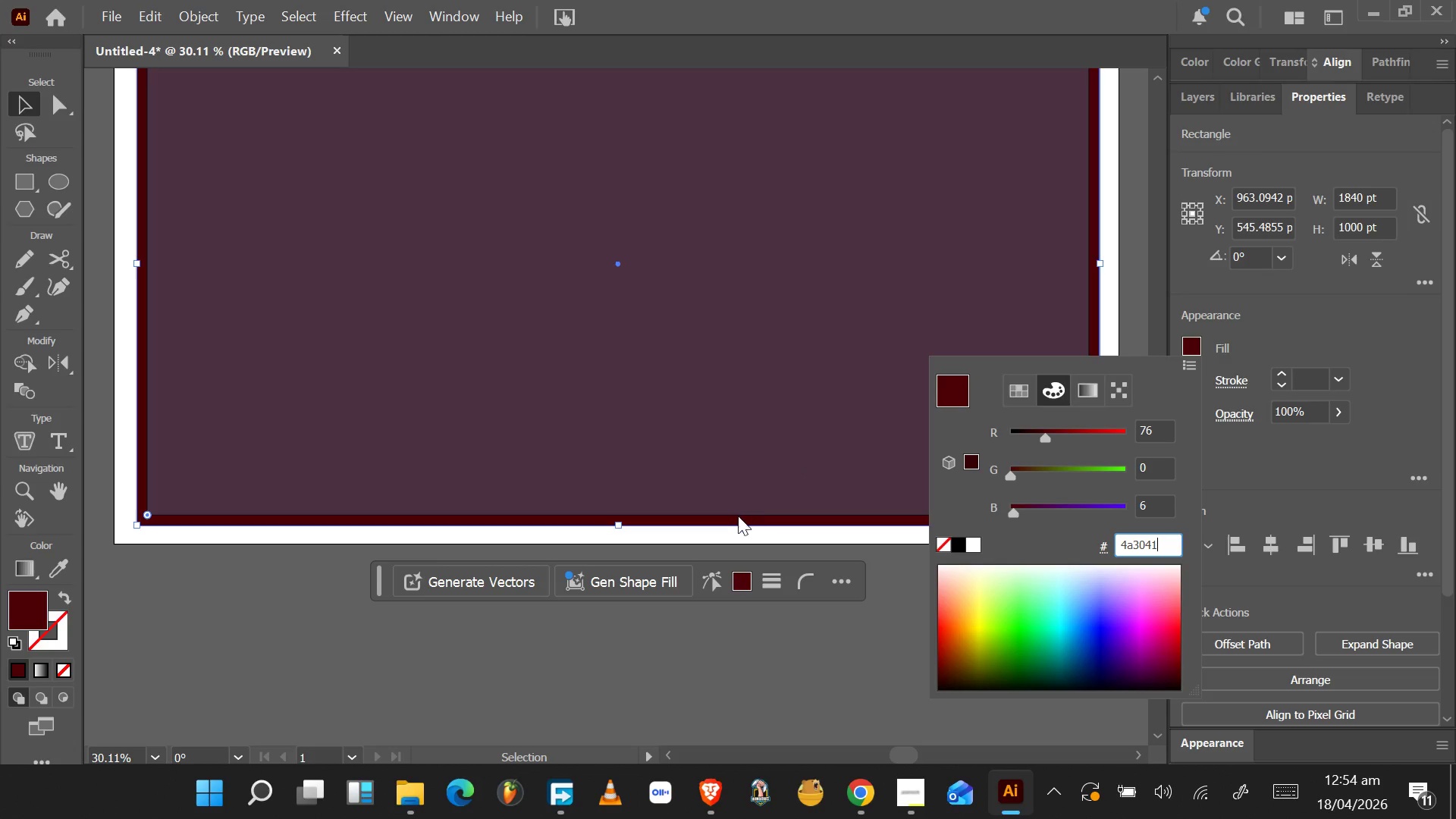 
left_click([722, 534])
 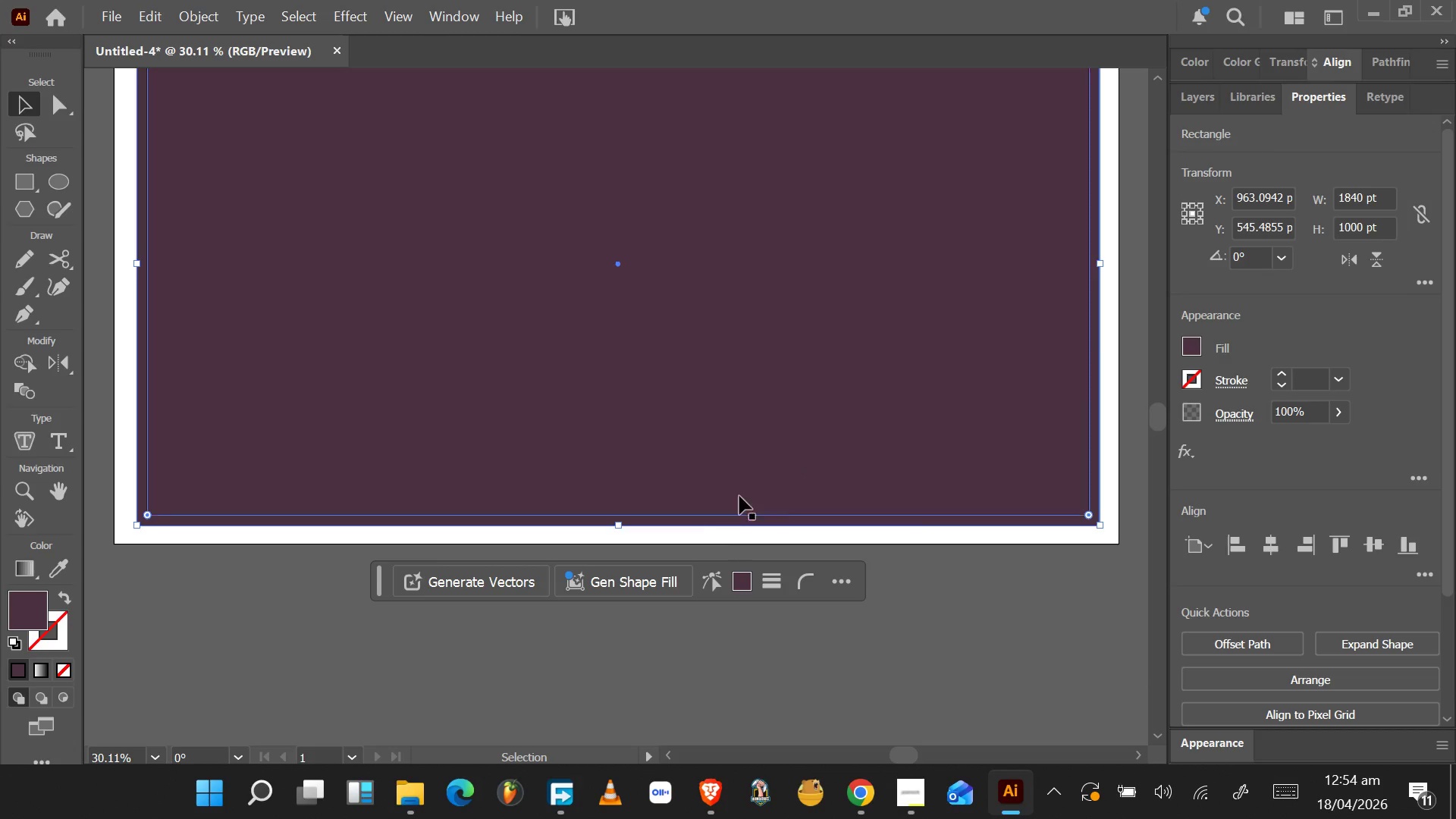 
left_click([755, 472])
 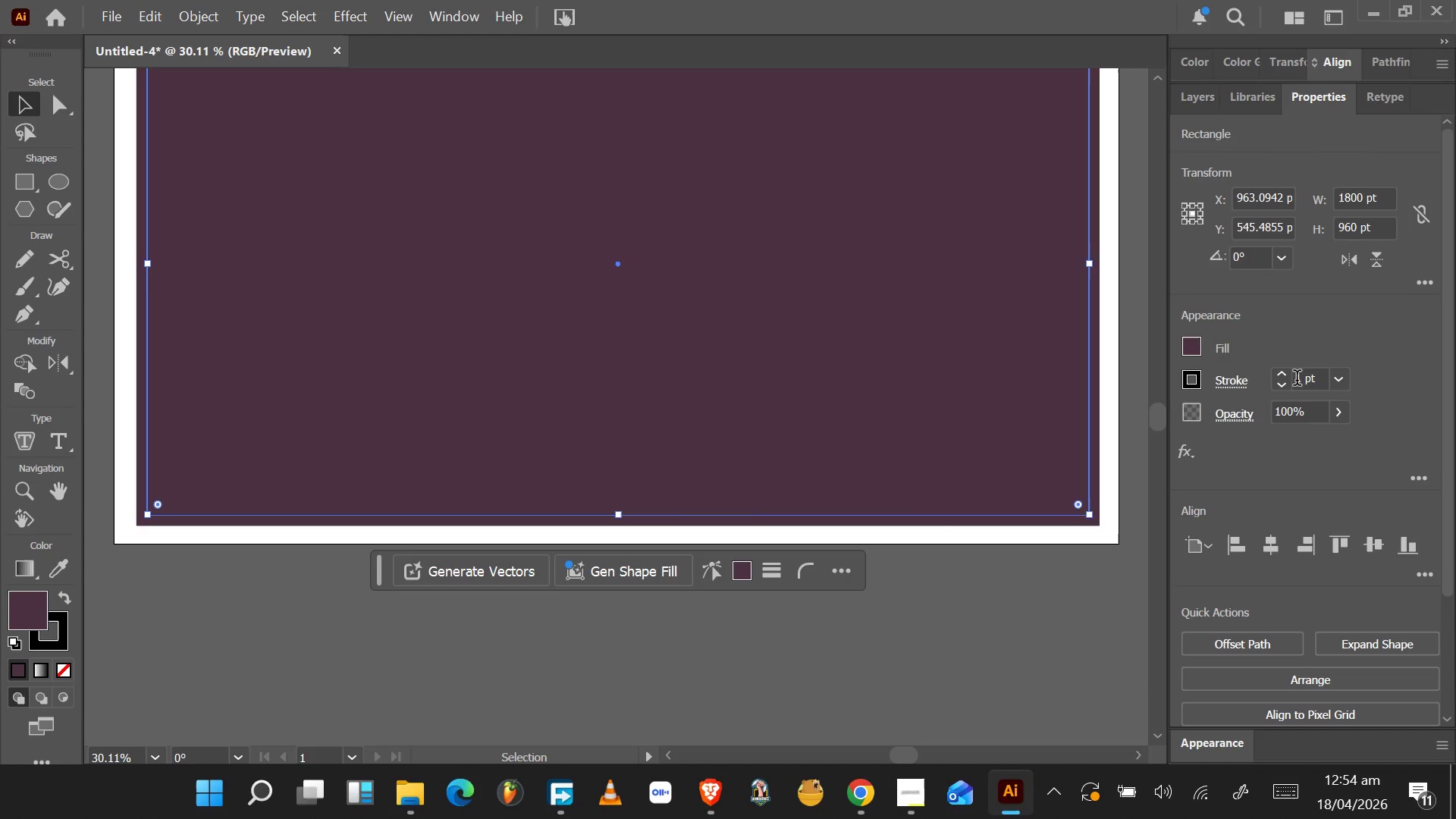 
left_click_drag(start_coordinate=[1304, 381], to_coordinate=[1238, 385])
 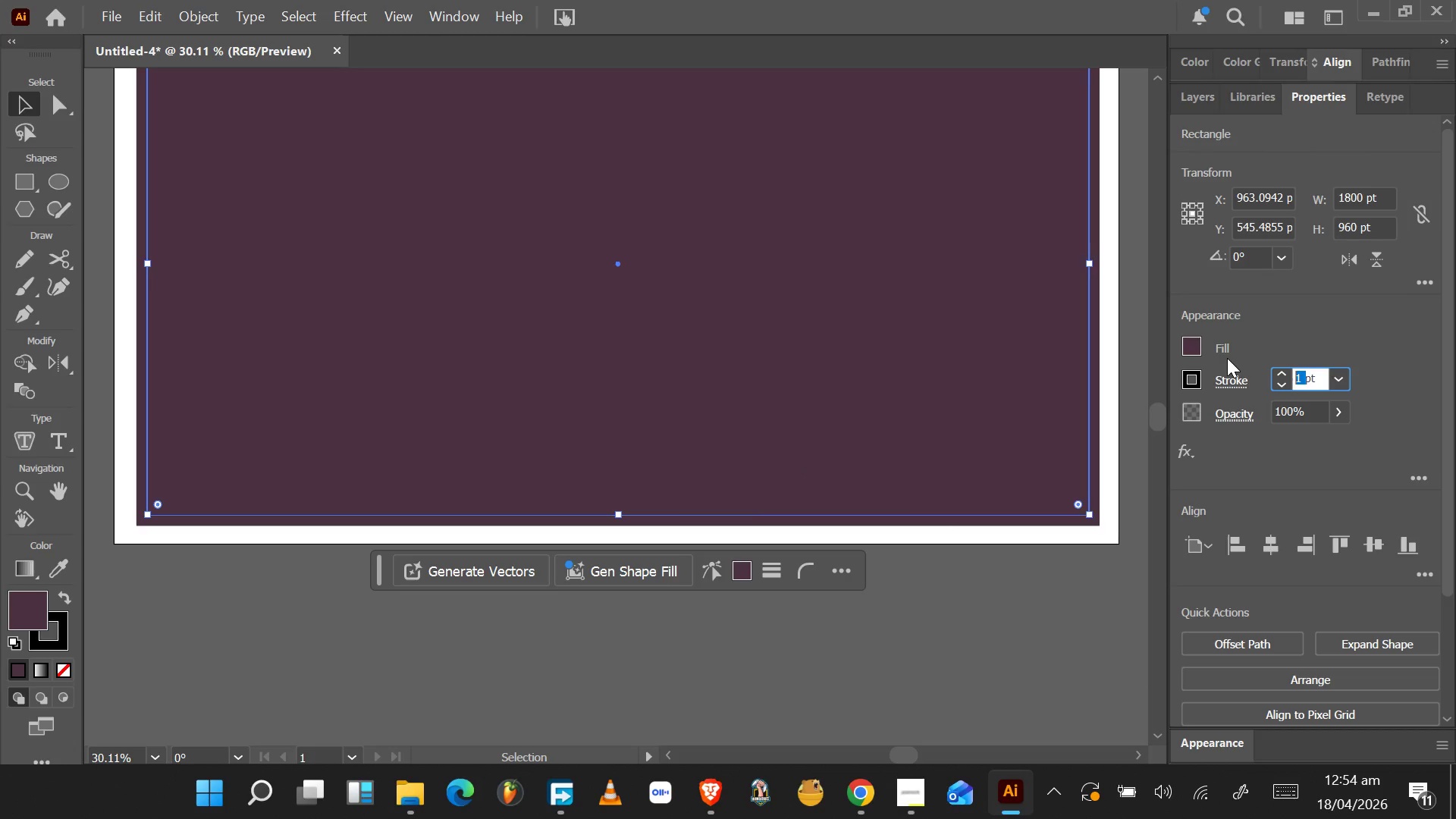 
key(0)
 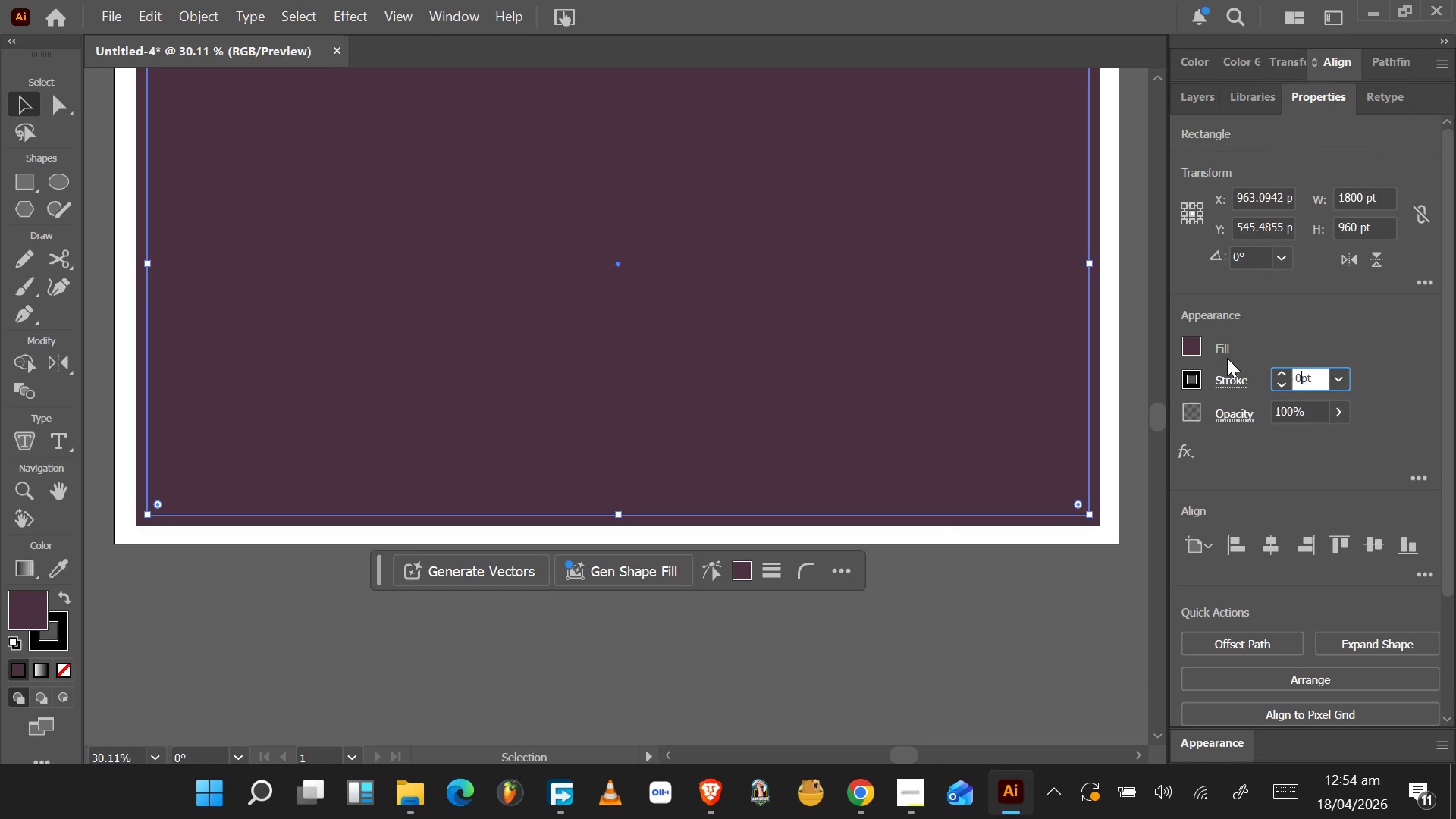 
key(Enter)
 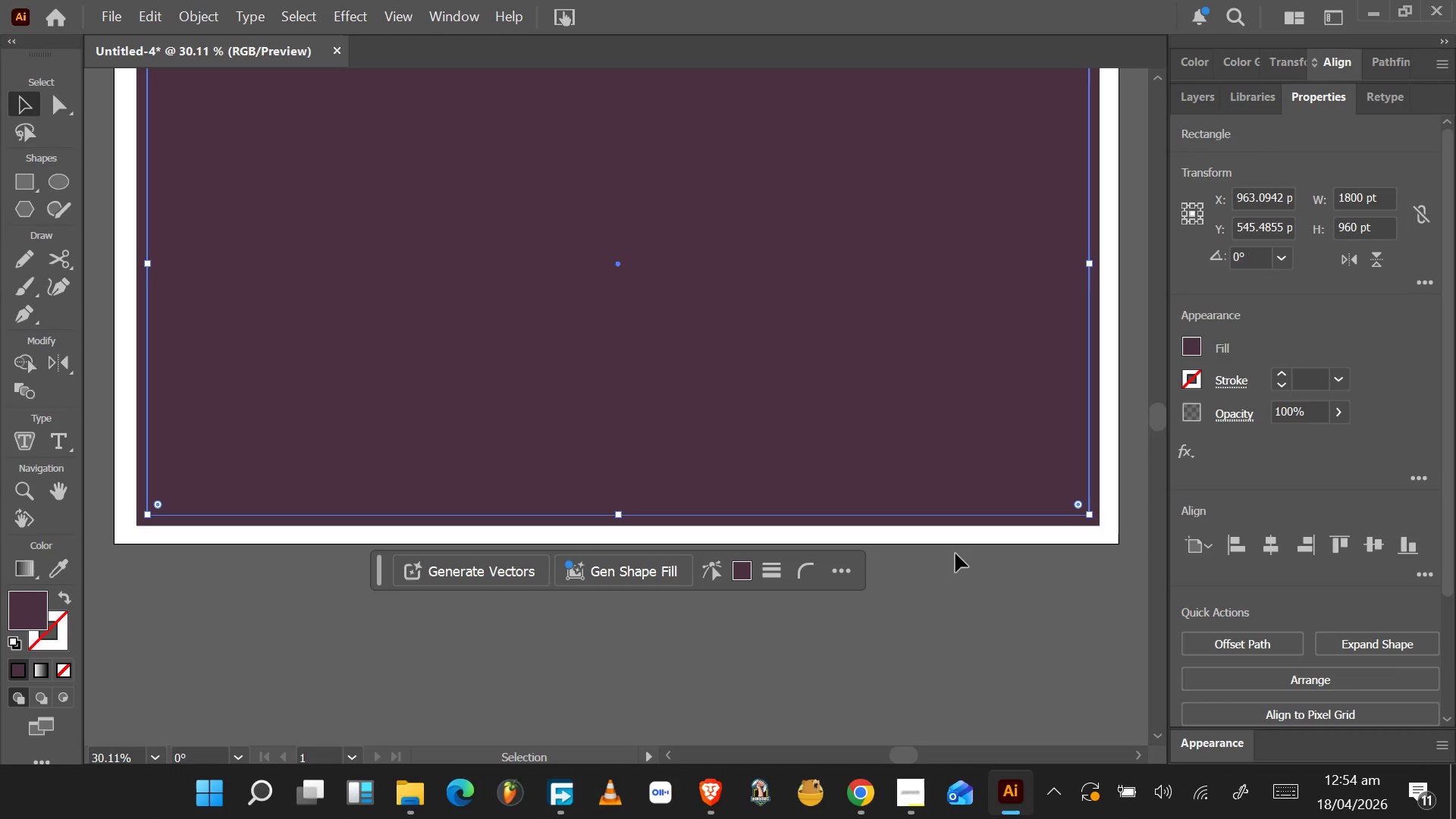 
left_click_drag(start_coordinate=[952, 582], to_coordinate=[1003, 465])
 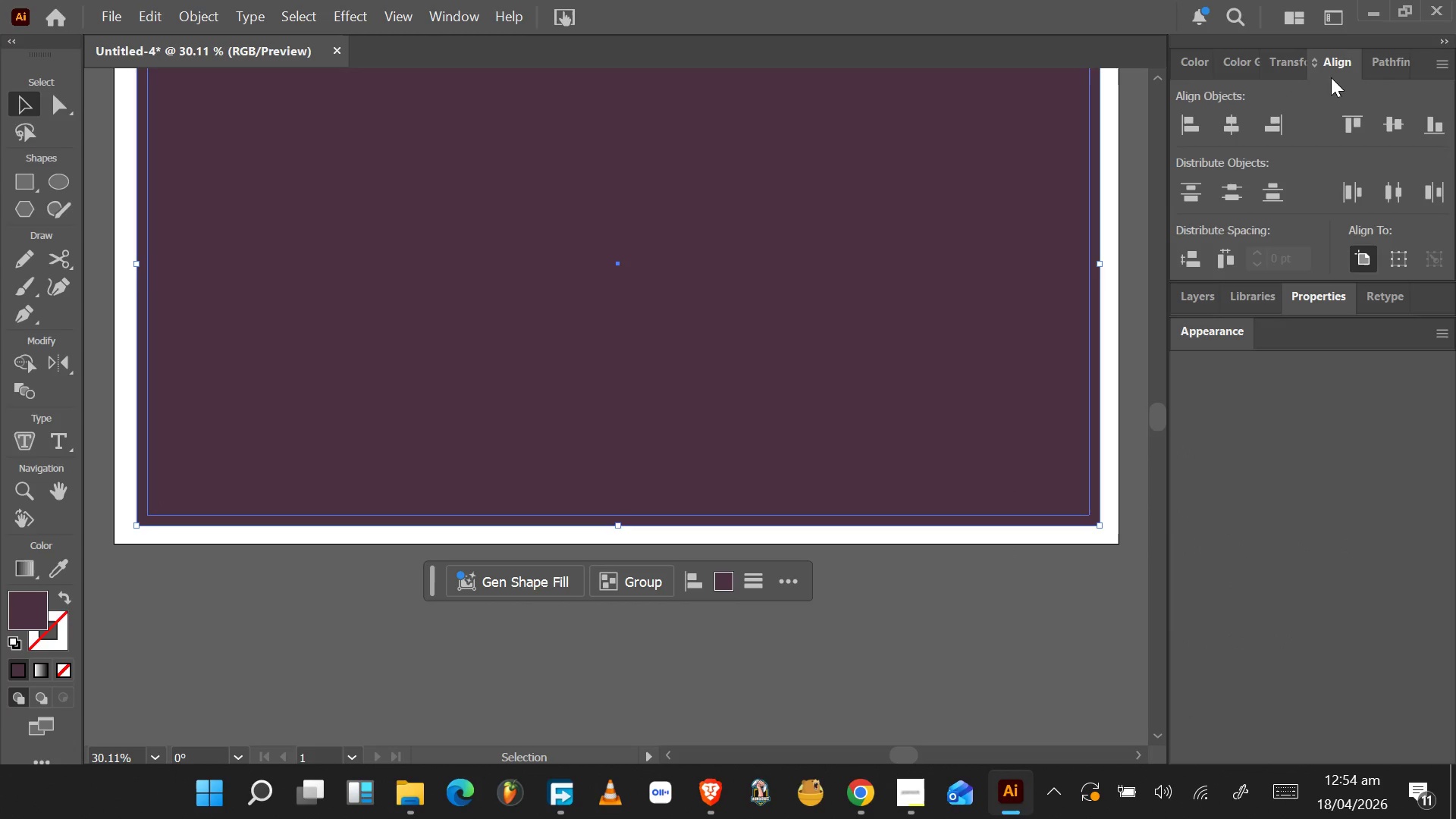 
wait(5.42)
 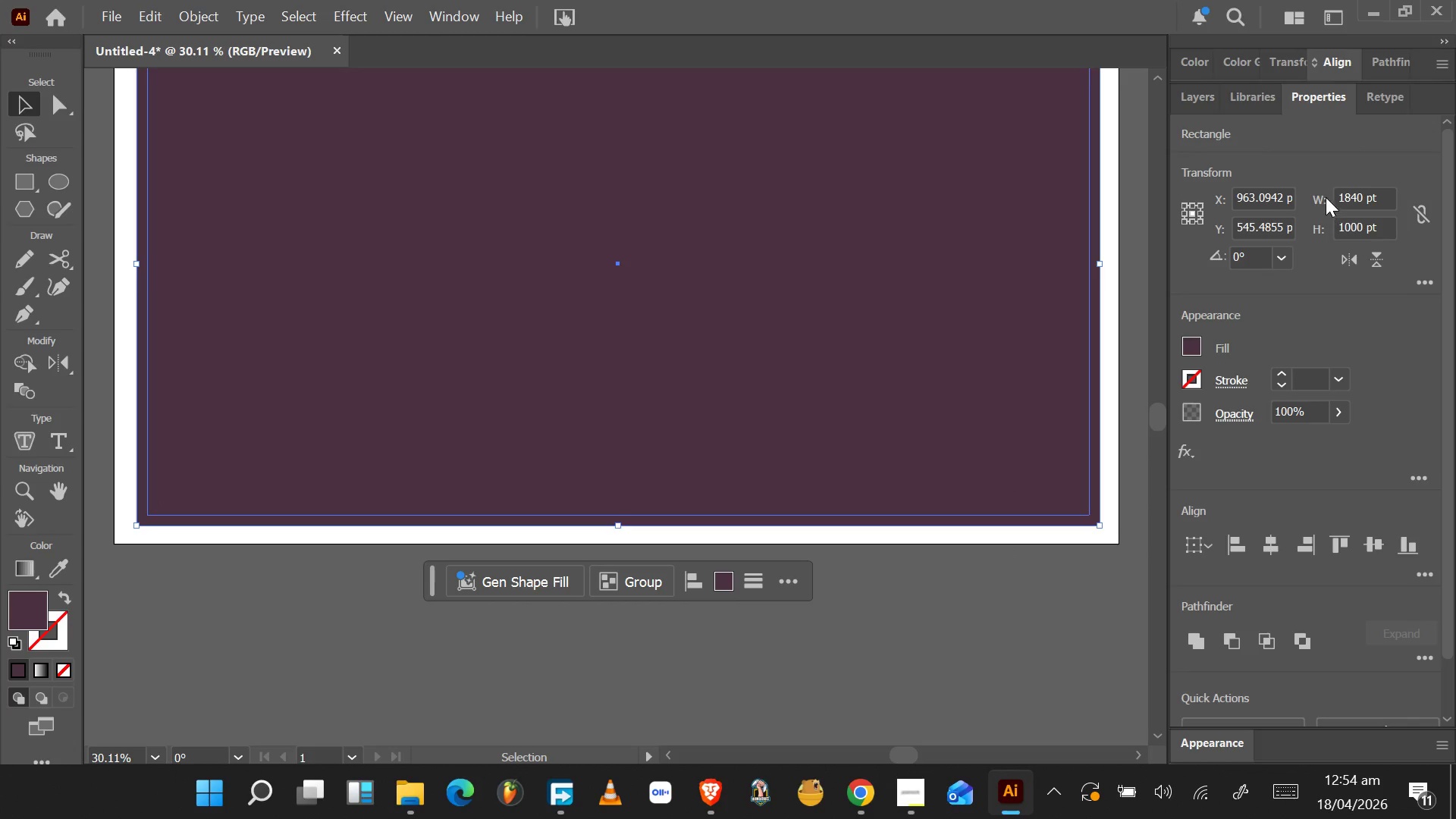 
left_click([1228, 128])
 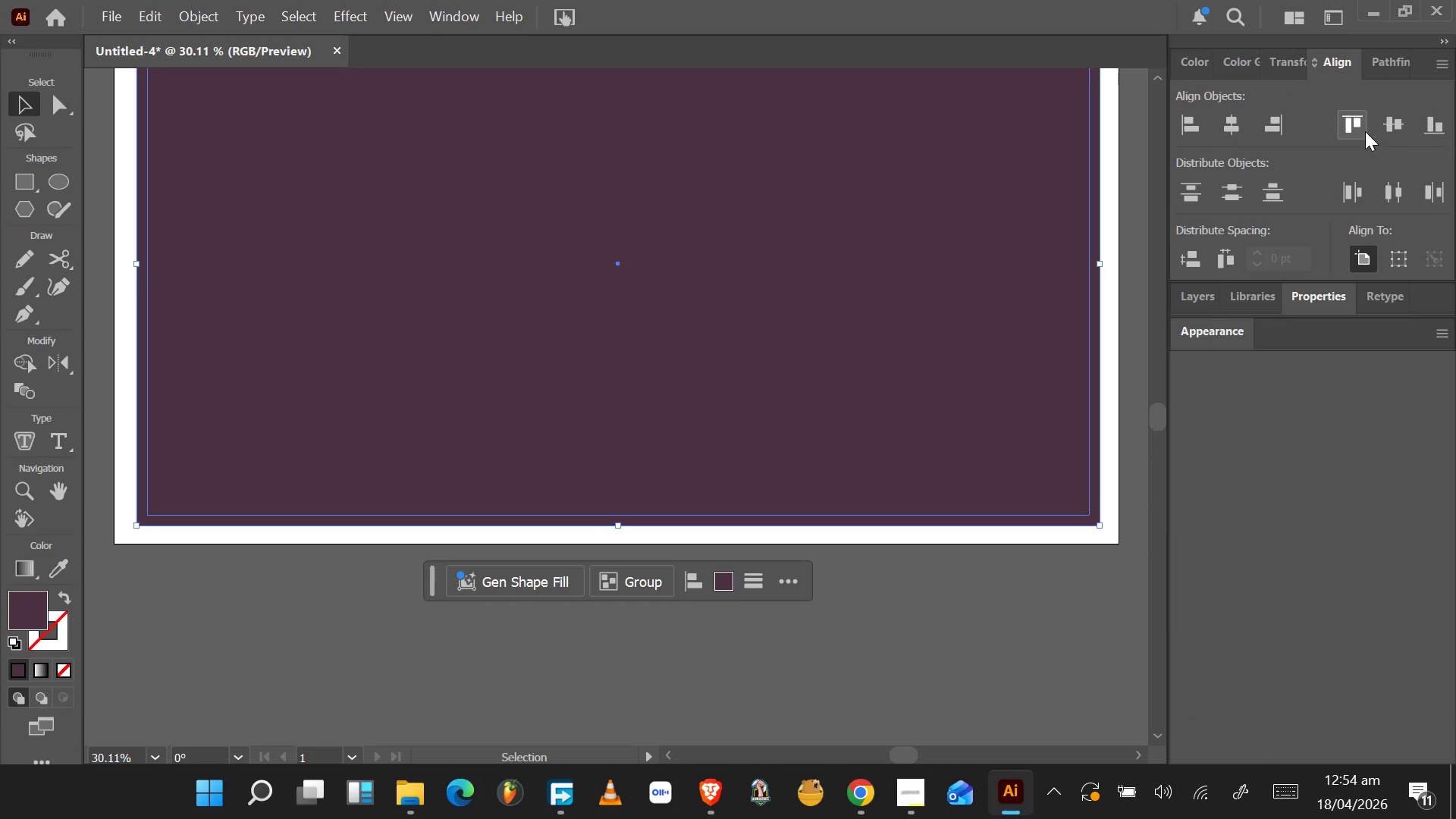 
left_click([1395, 127])
 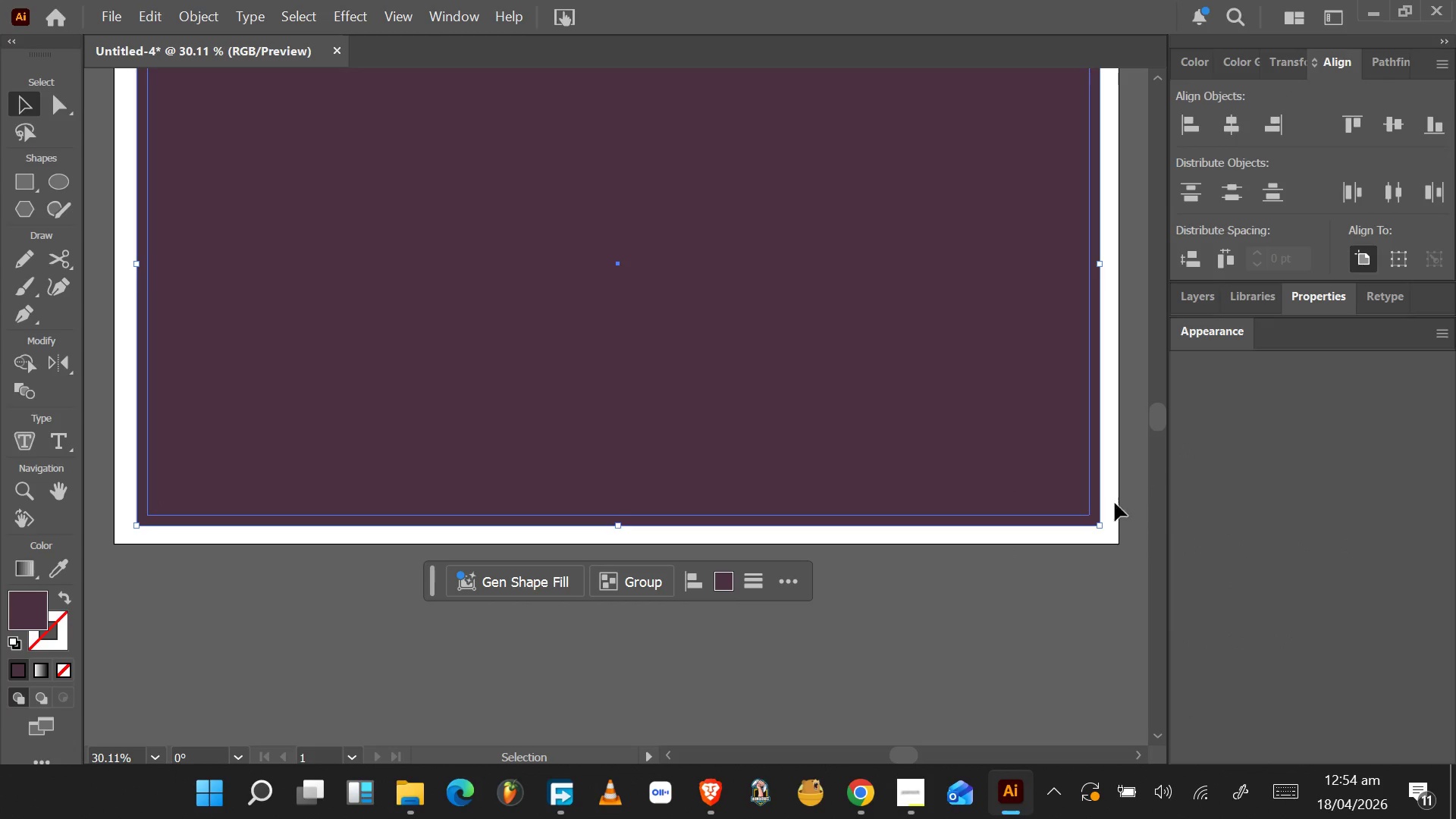 
left_click([1016, 599])
 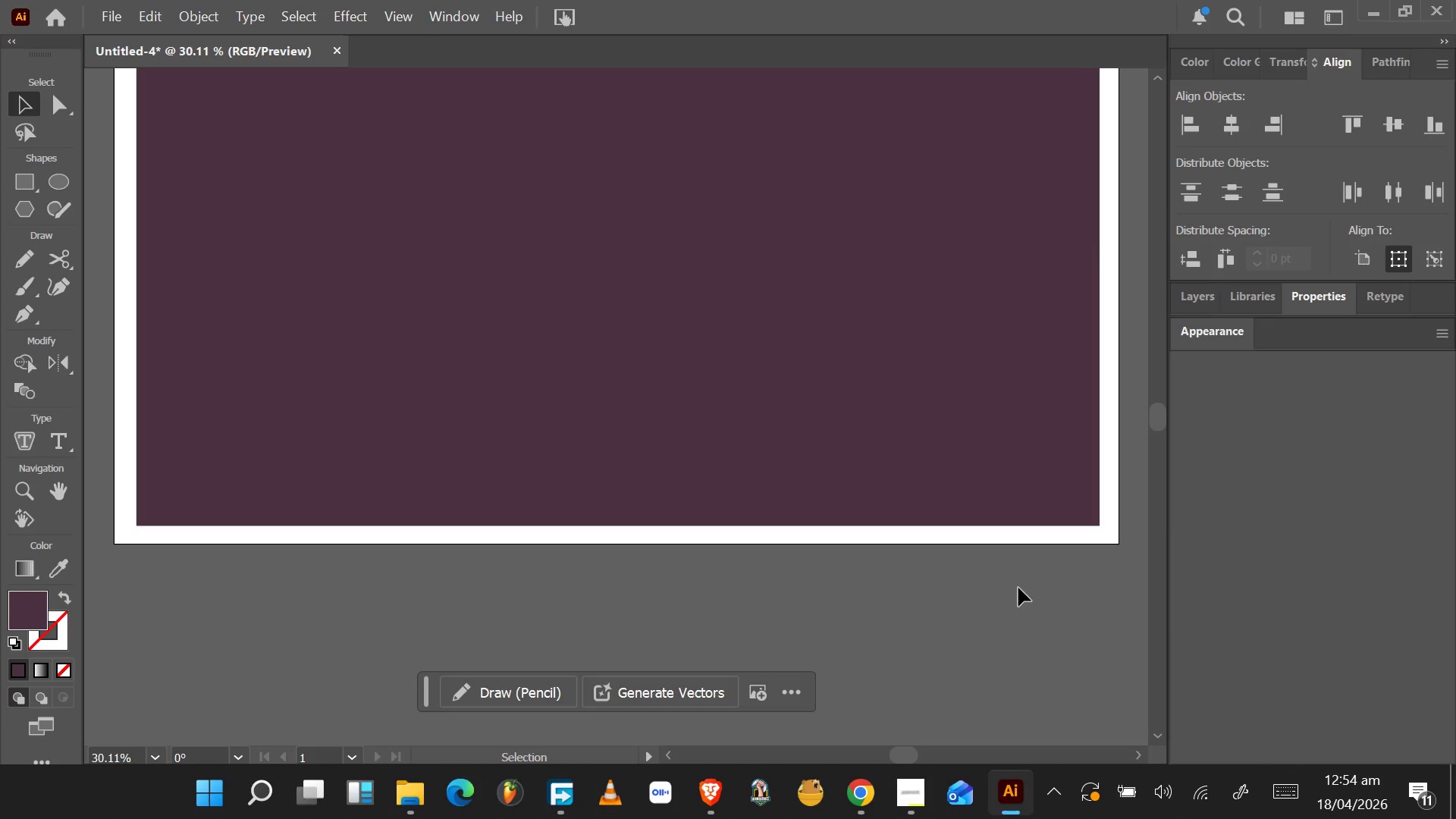 
scroll: coordinate [1018, 587], scroll_direction: up, amount: 8.0
 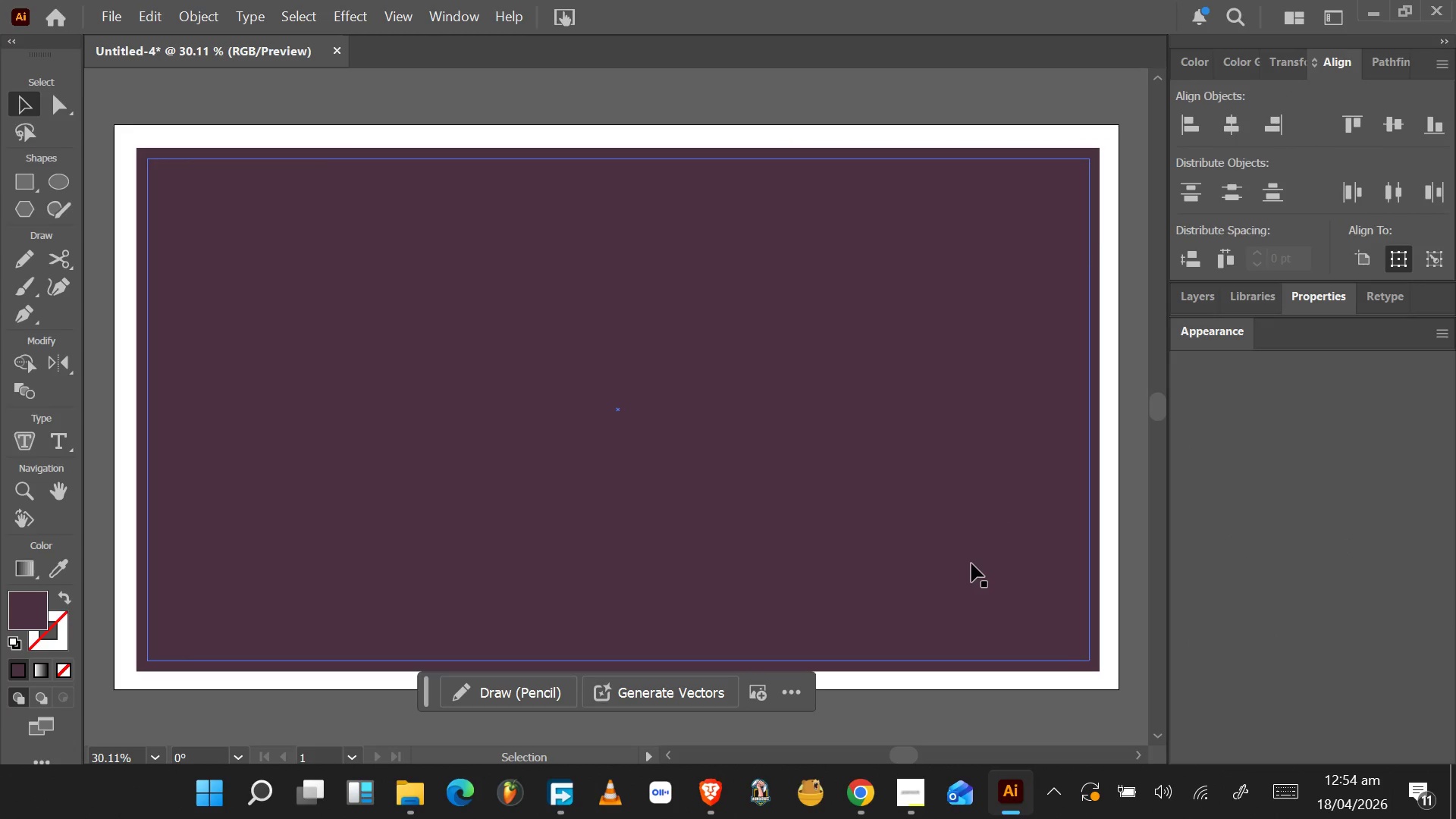 
left_click([971, 563])
 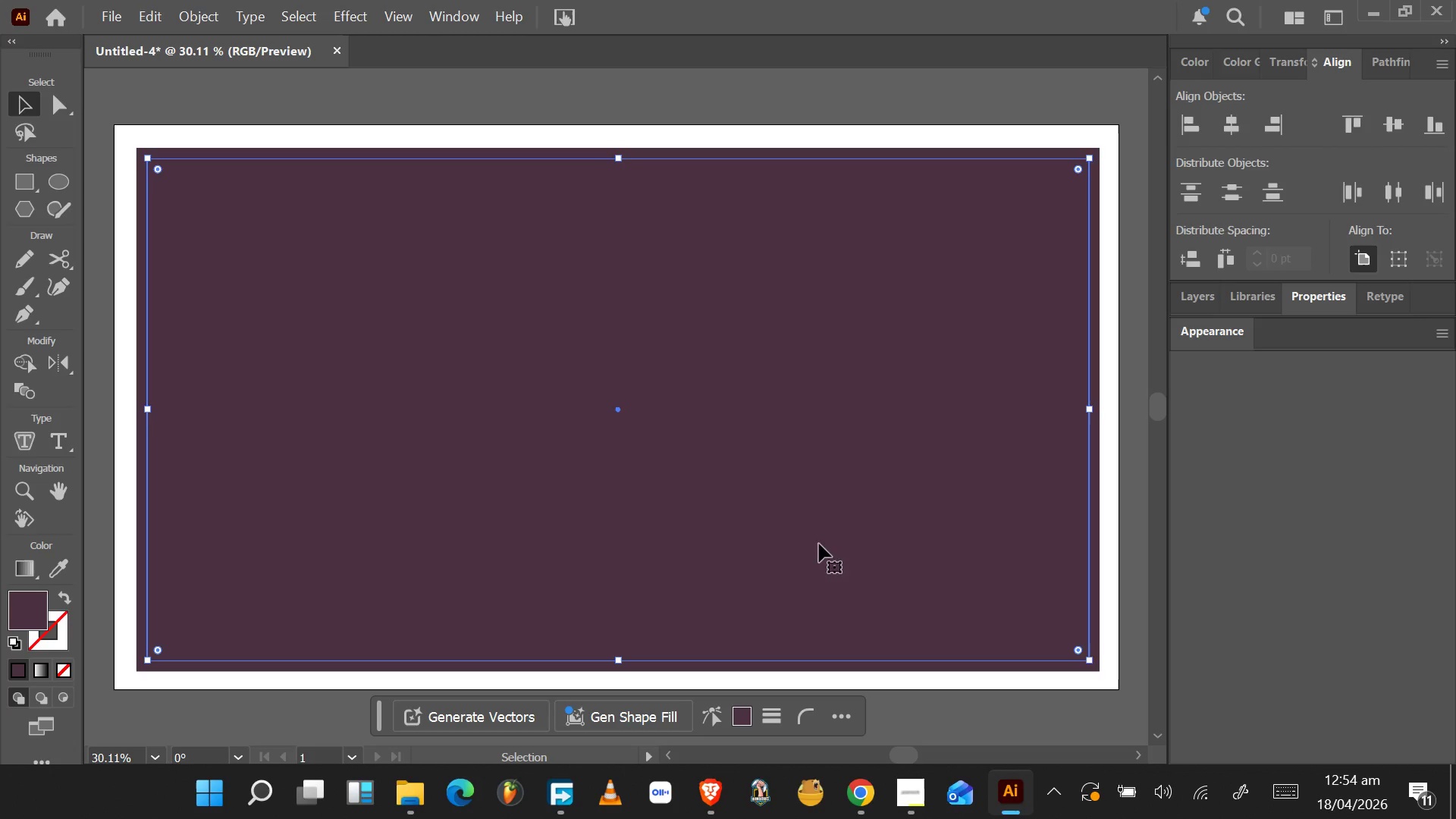 
scroll: coordinate [584, 596], scroll_direction: down, amount: 2.0
 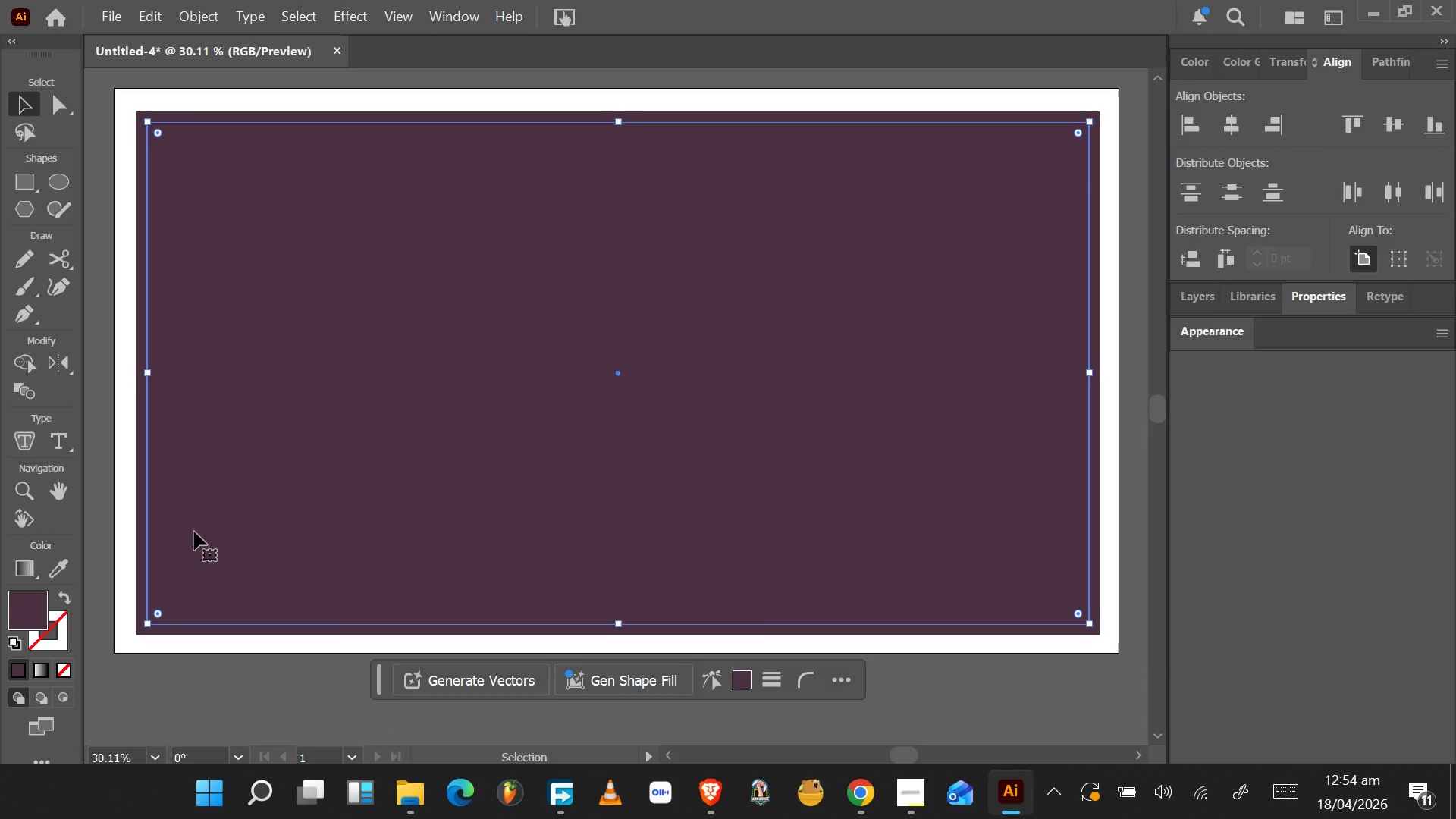 
wait(6.95)
 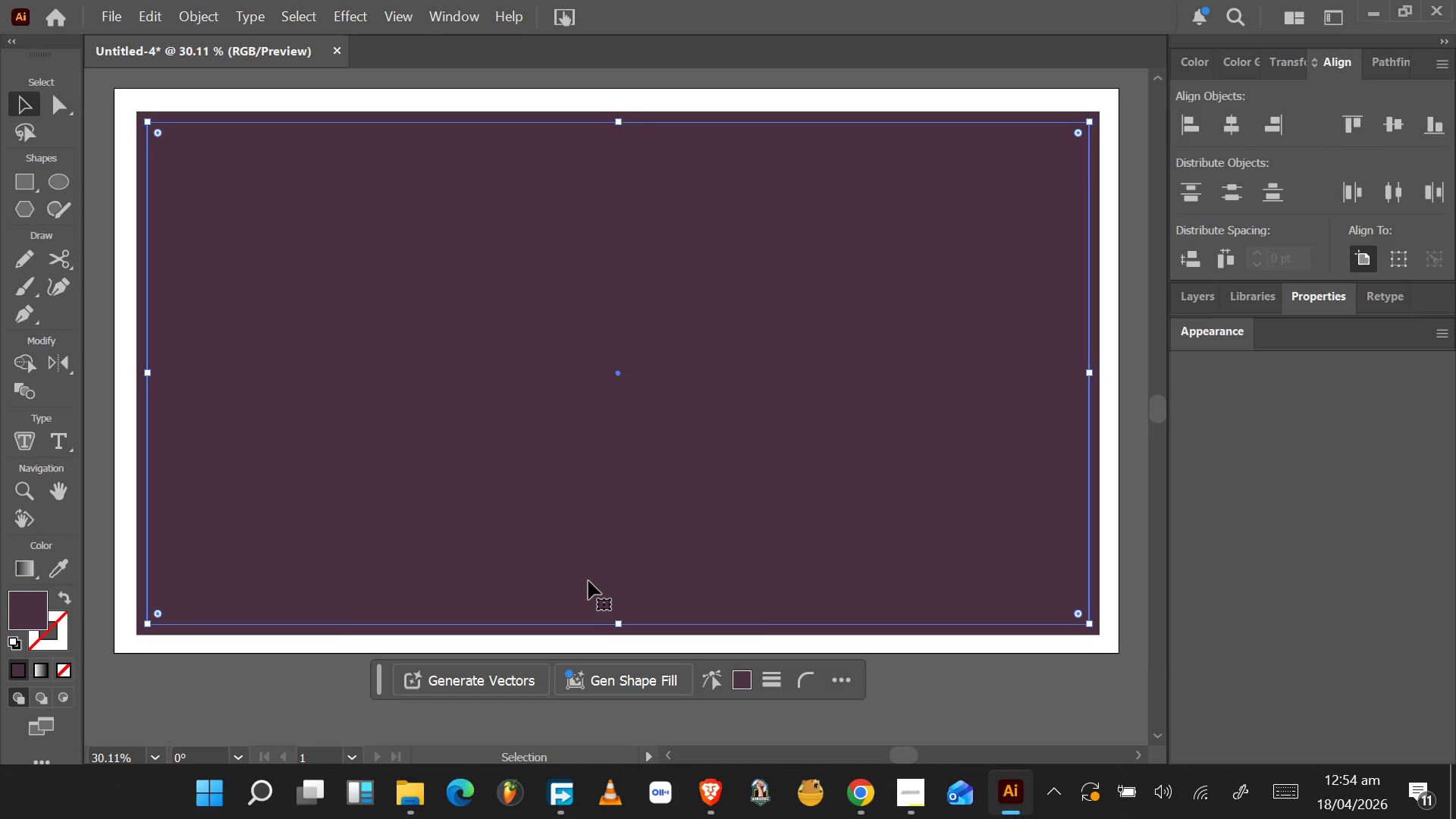 
left_click([13, 183])
 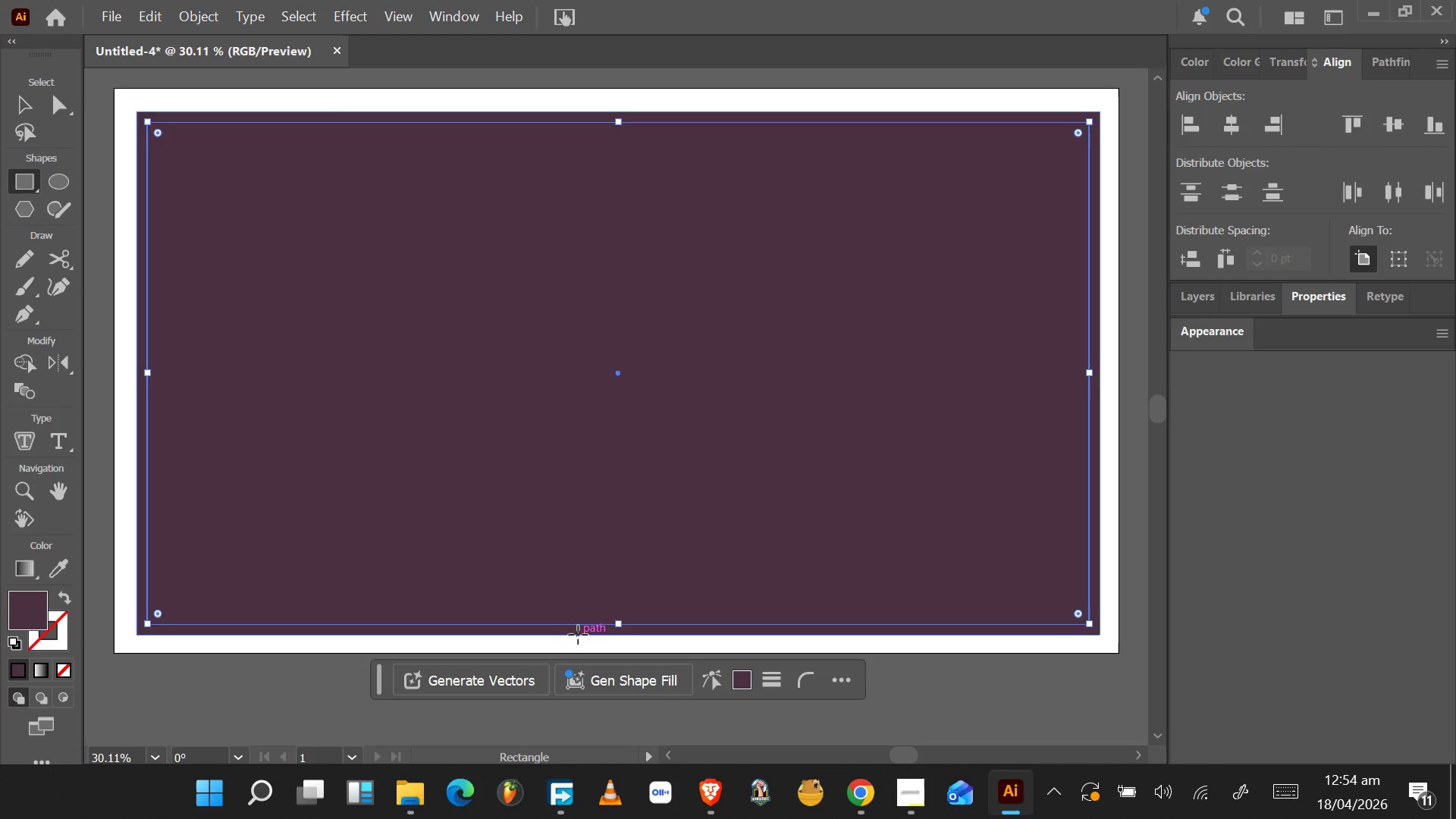 
left_click_drag(start_coordinate=[578, 635], to_coordinate=[639, 109])
 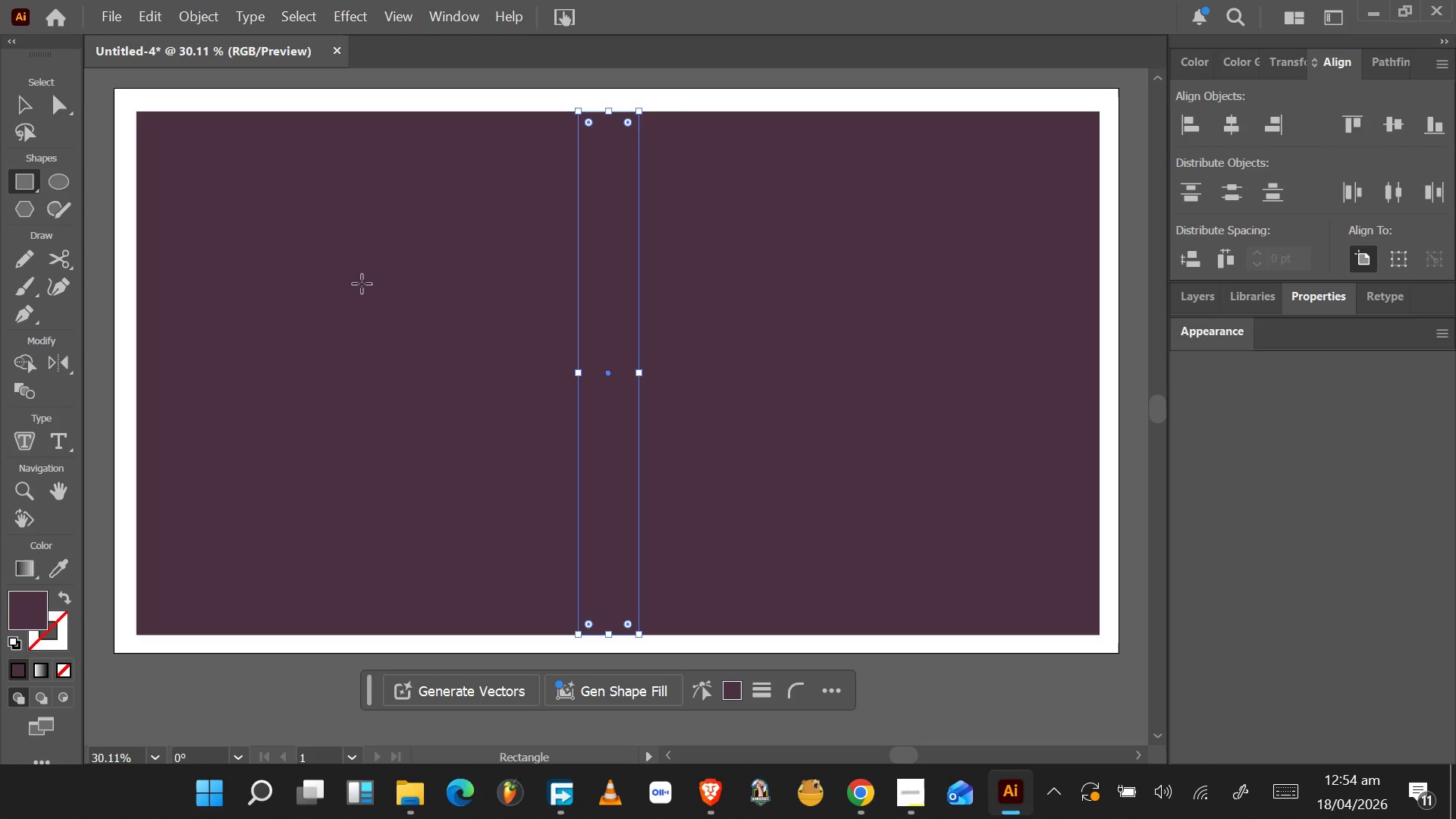 
left_click([24, 105])
 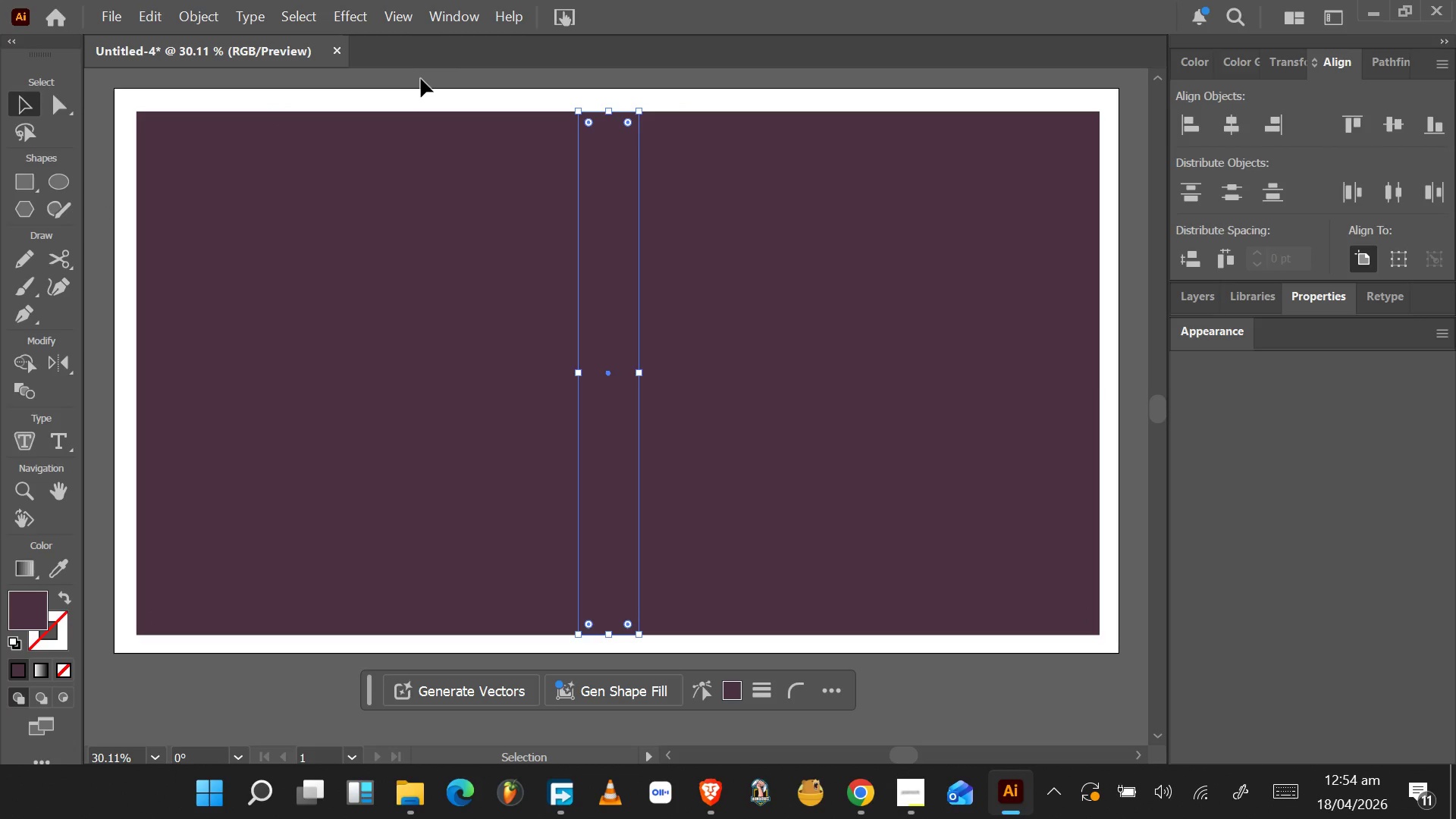 
left_click_drag(start_coordinate=[428, 89], to_coordinate=[629, 156])
 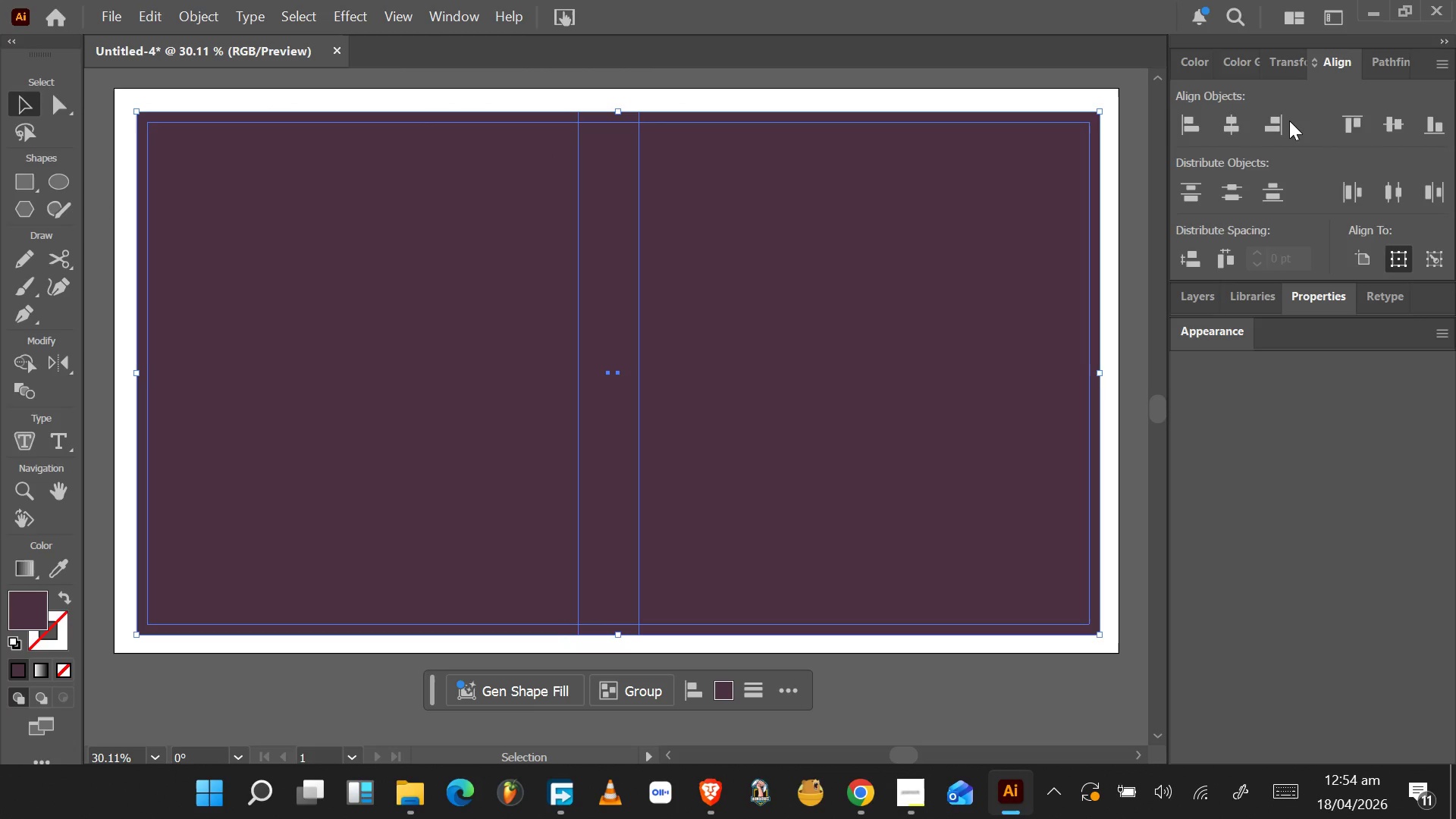 
left_click([1226, 125])
 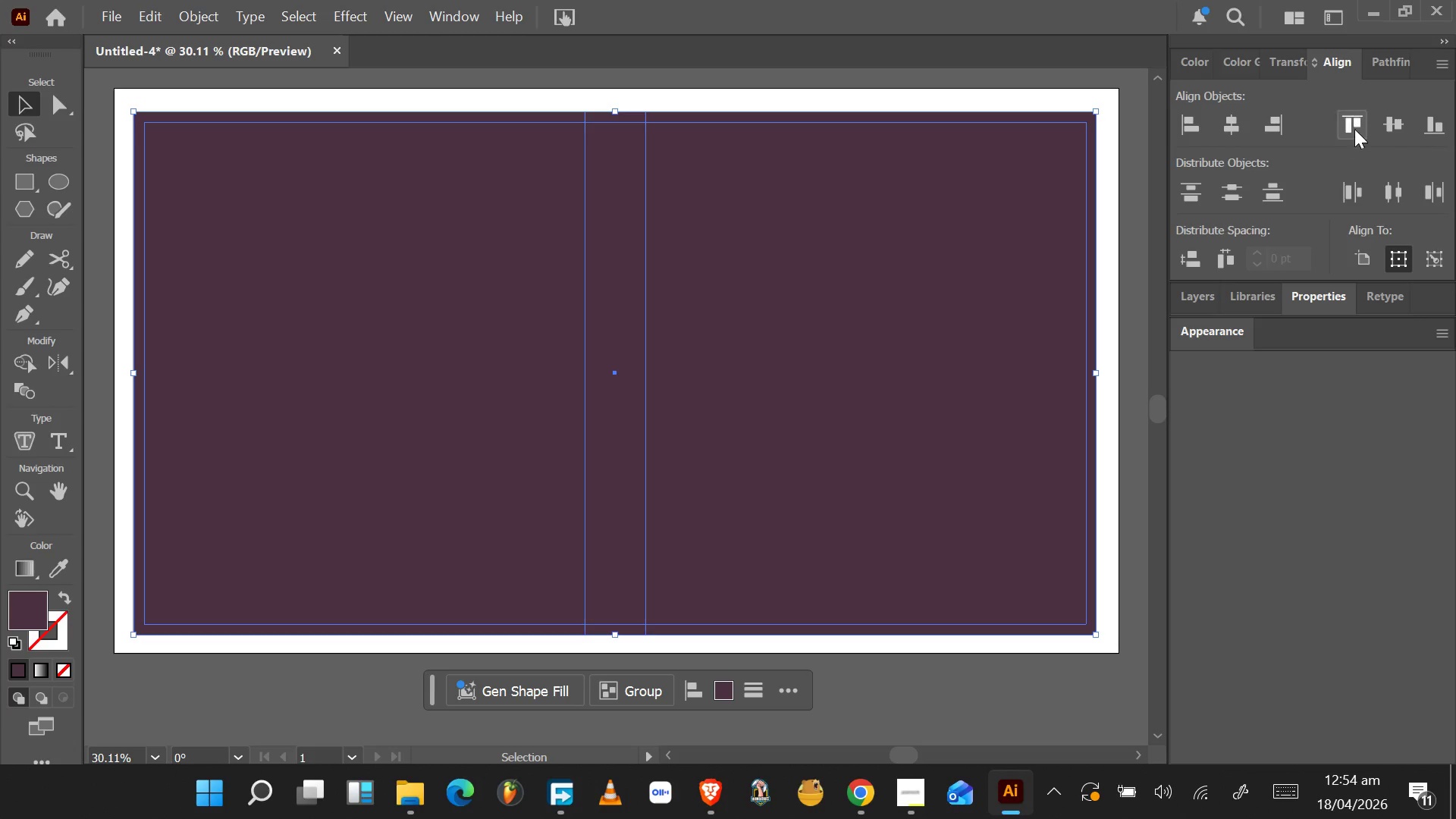 
left_click([1386, 126])
 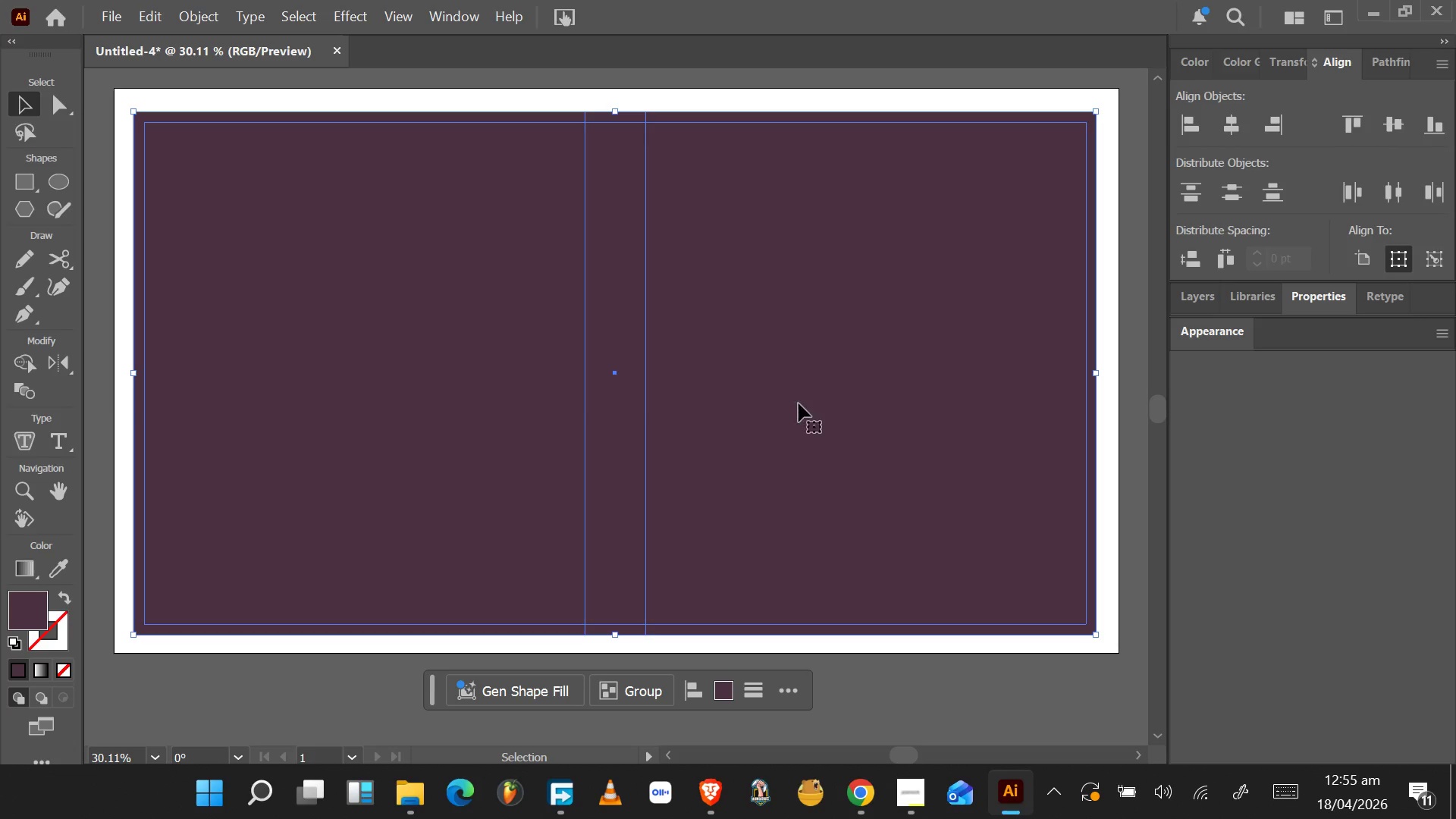 
wait(7.61)
 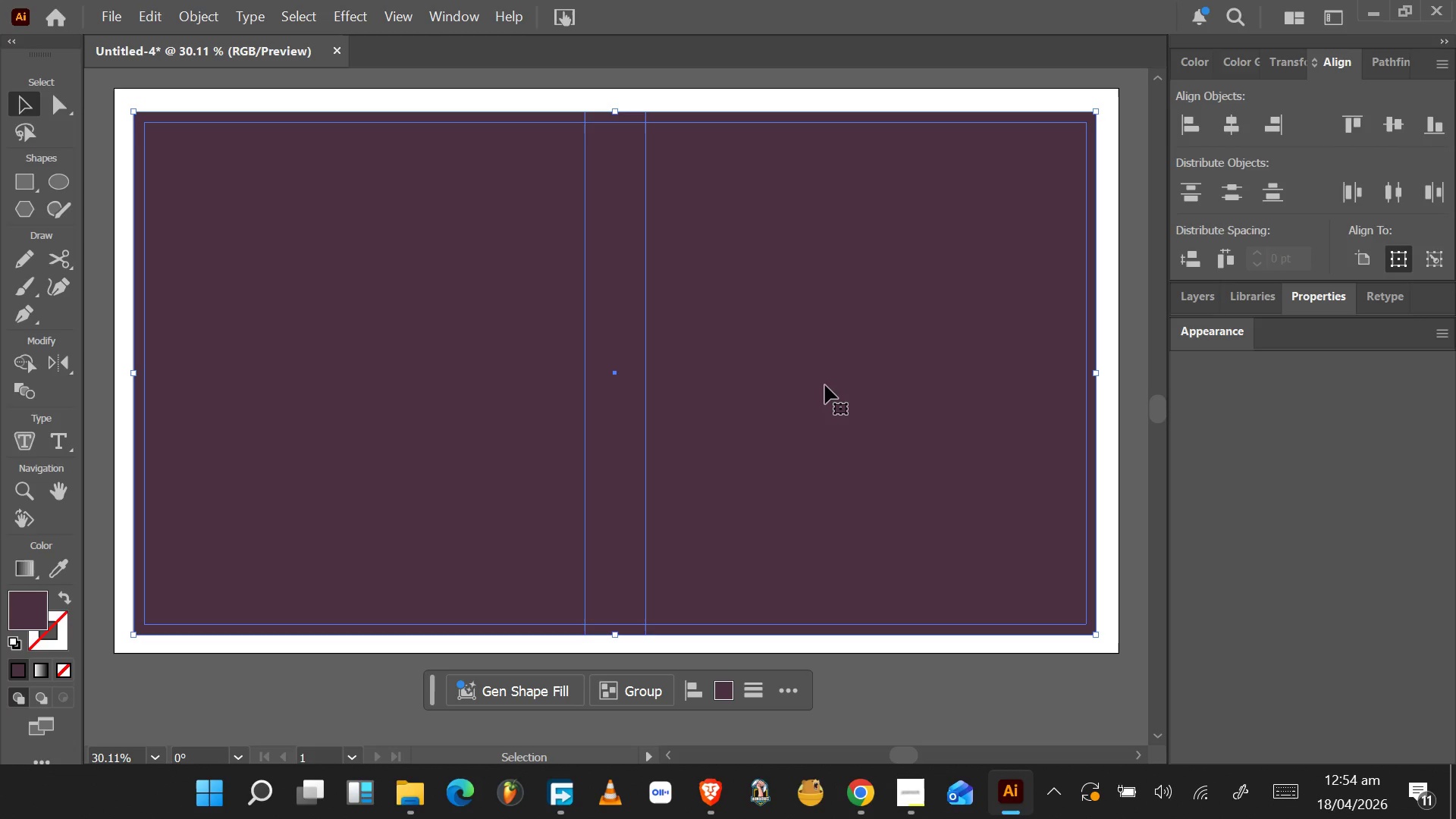 
left_click([717, 690])
 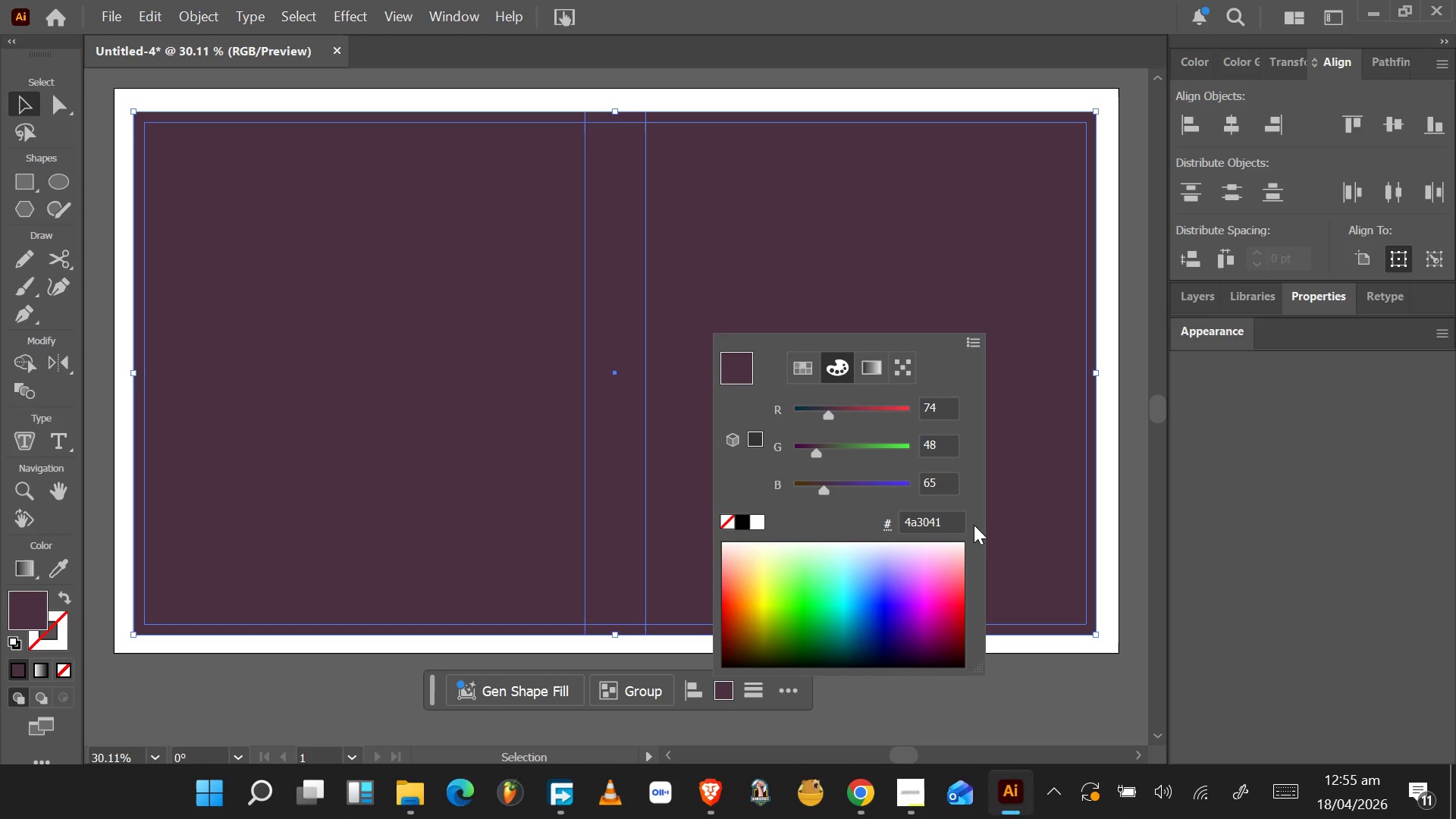 
left_click_drag(start_coordinate=[954, 526], to_coordinate=[832, 526])
 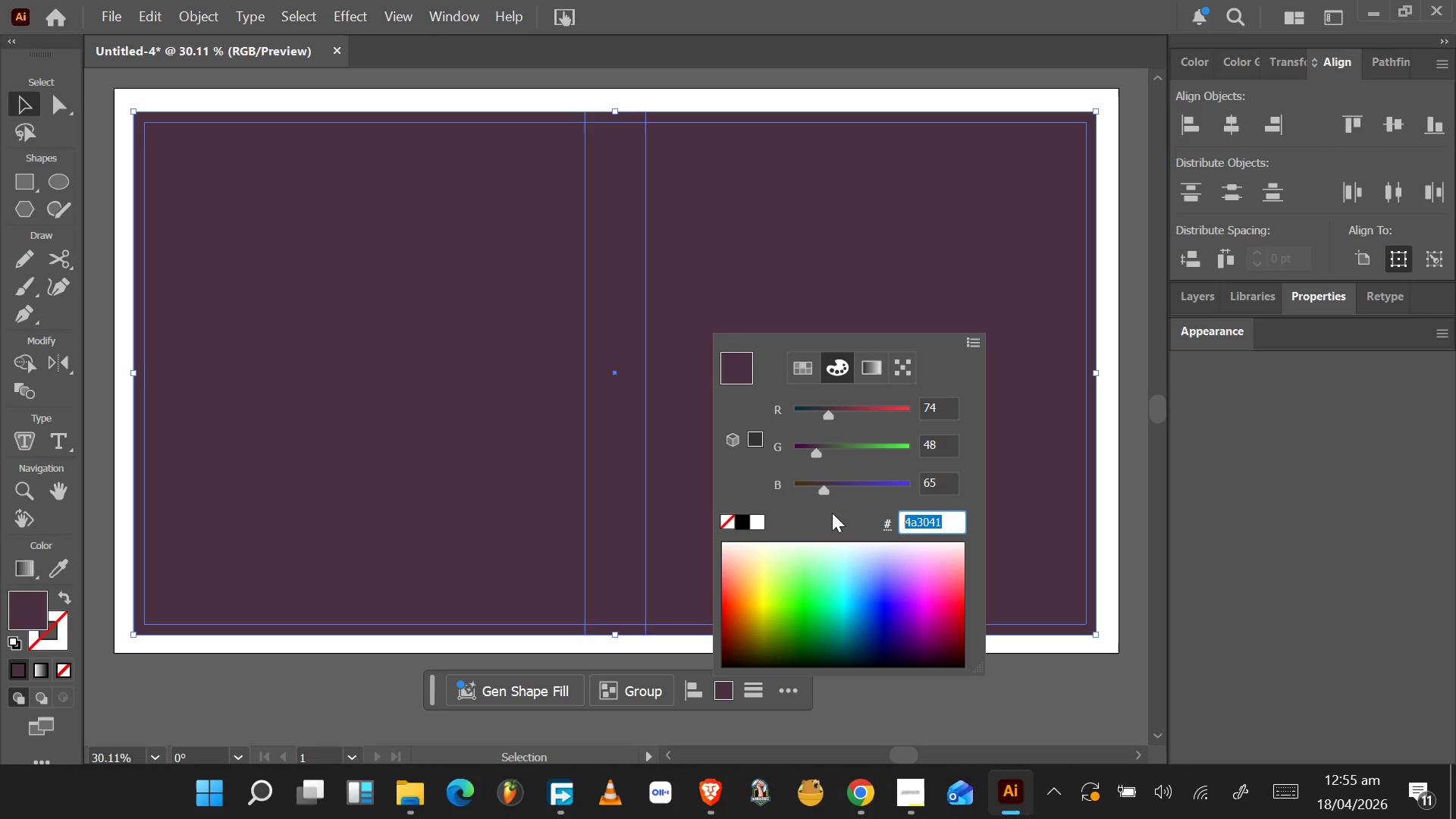 
wait(6.77)
 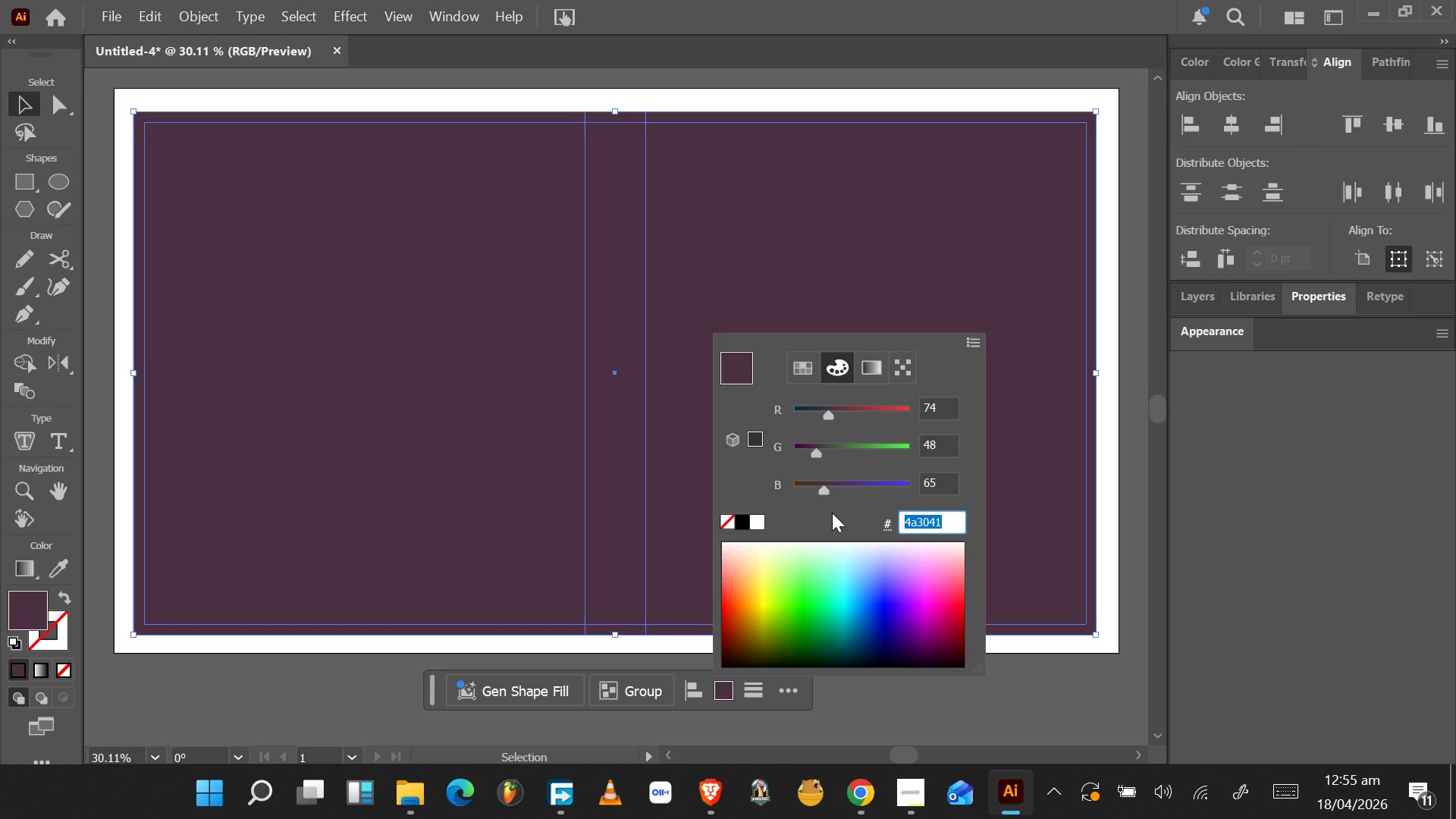 
type(9e2a2b)
 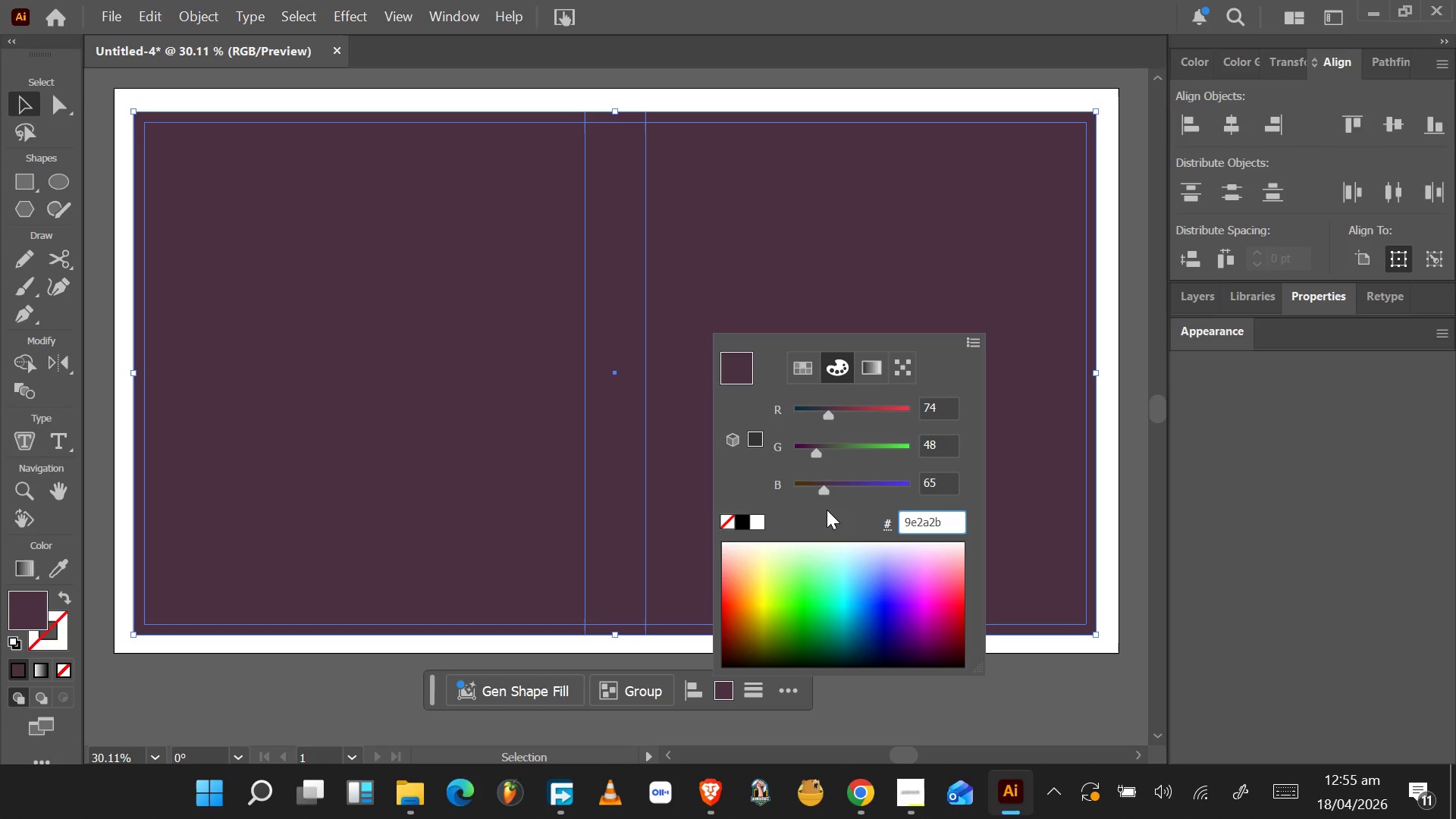 
key(Enter)
 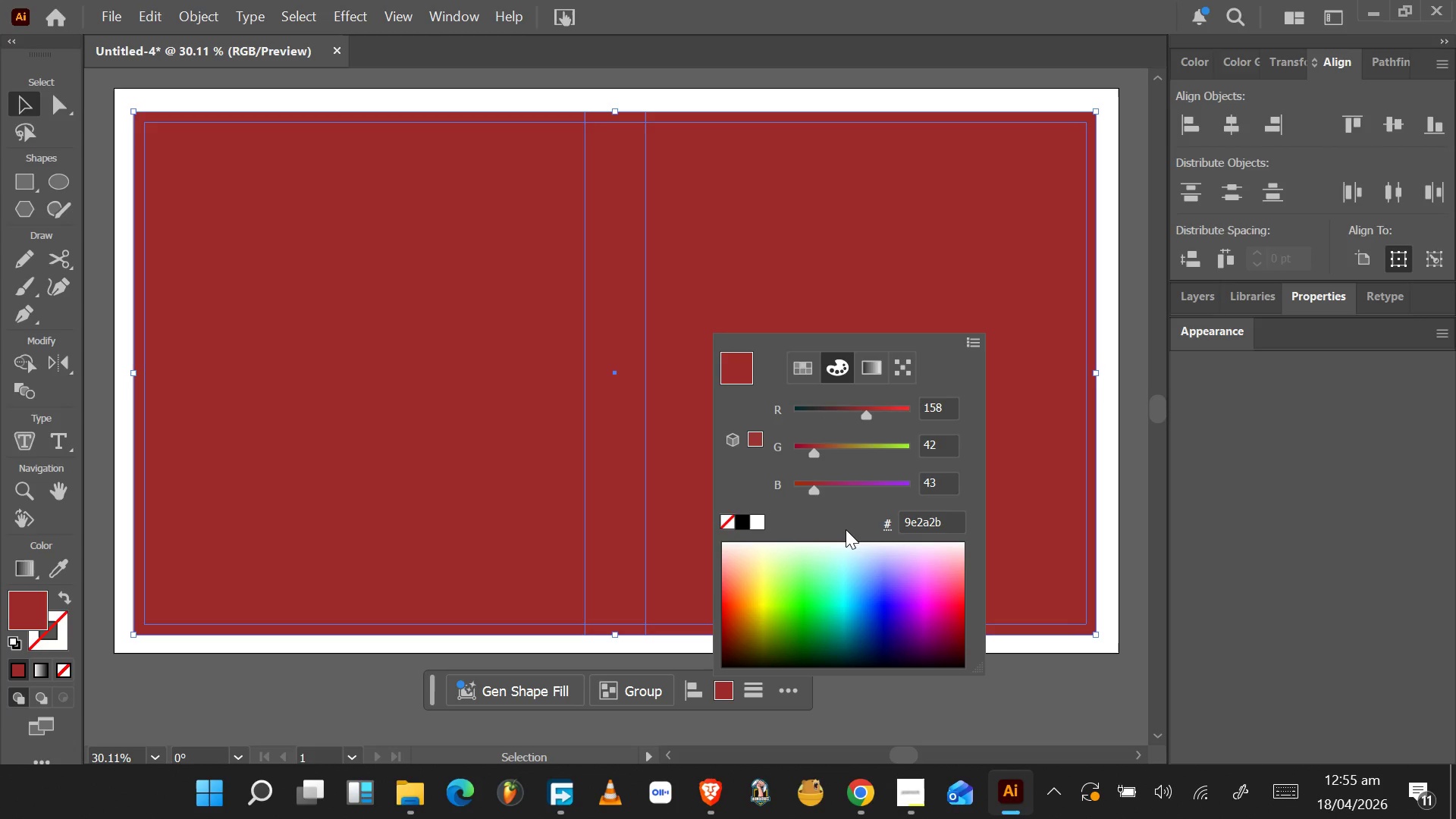 
key(Control+Z)
 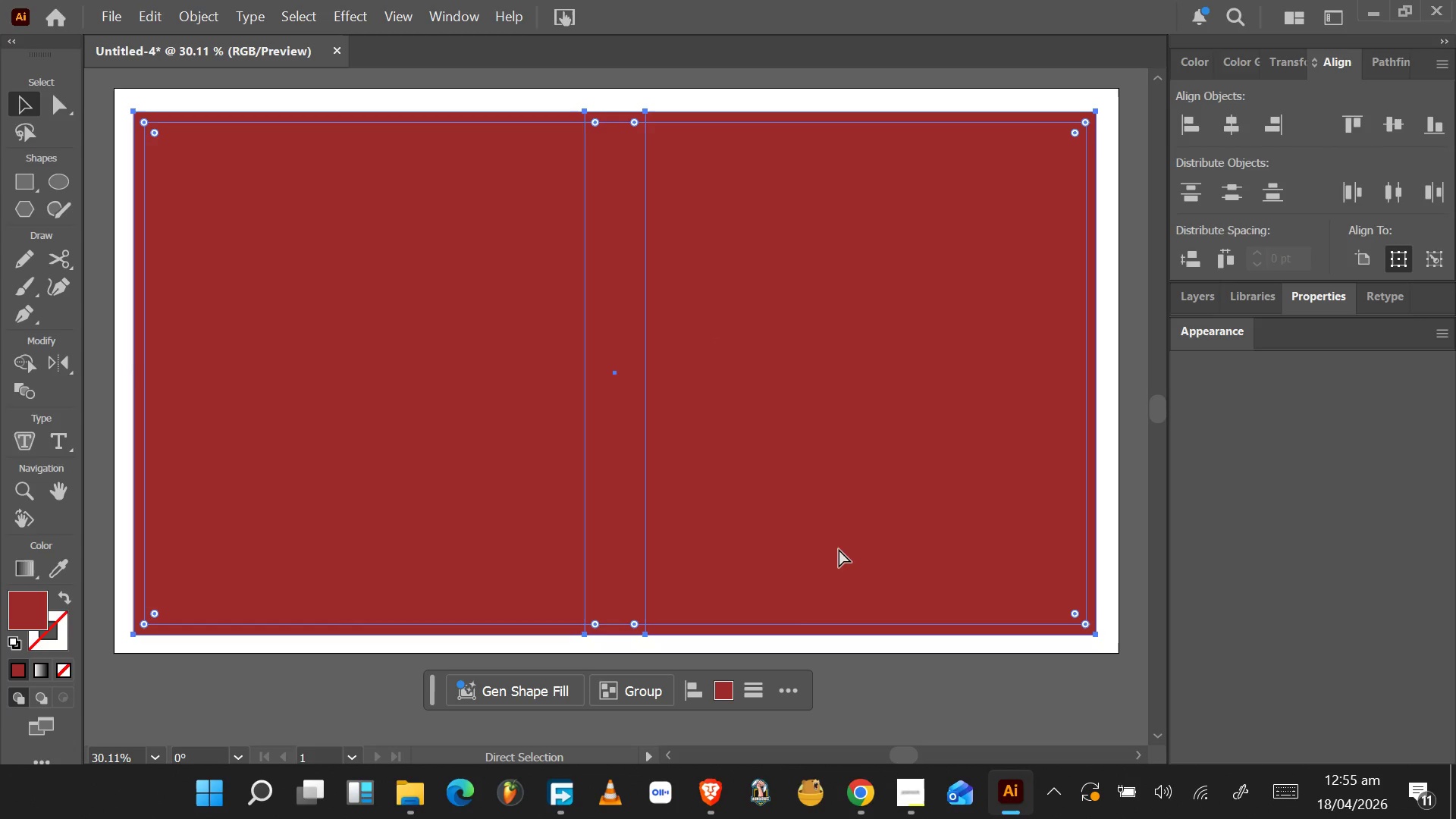 
key(Control+Z)
 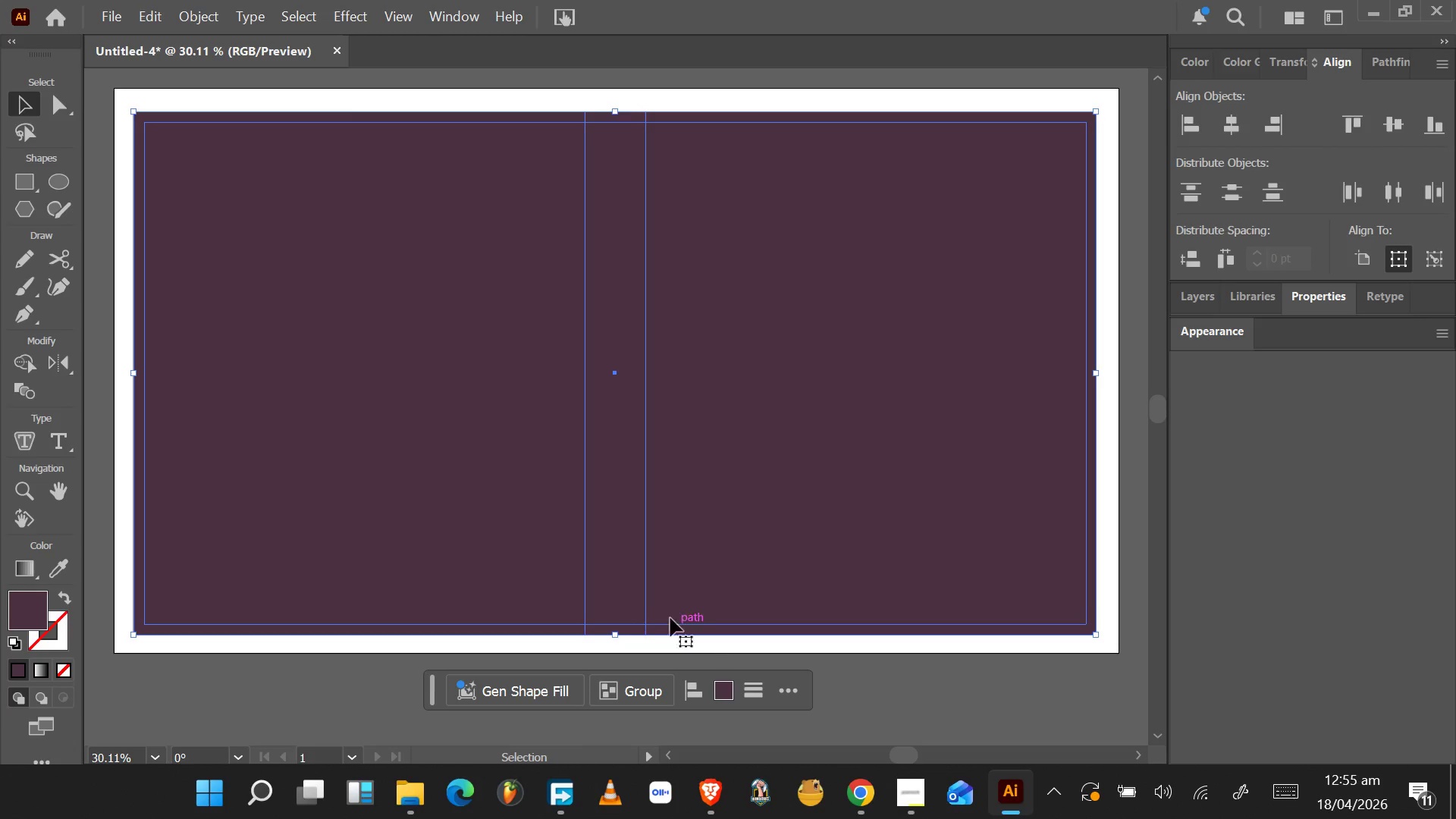 
left_click([633, 588])
 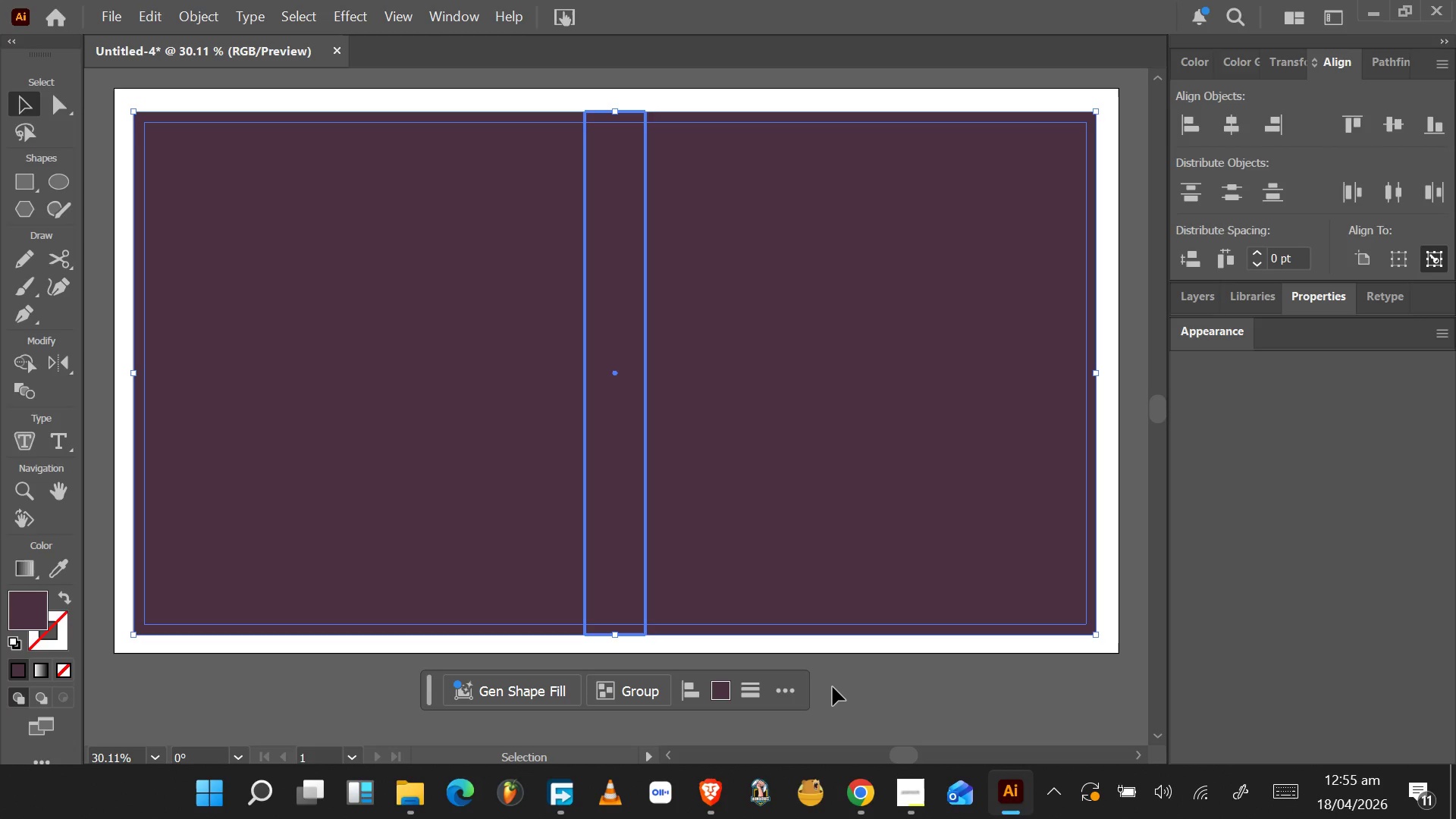 
wait(11.52)
 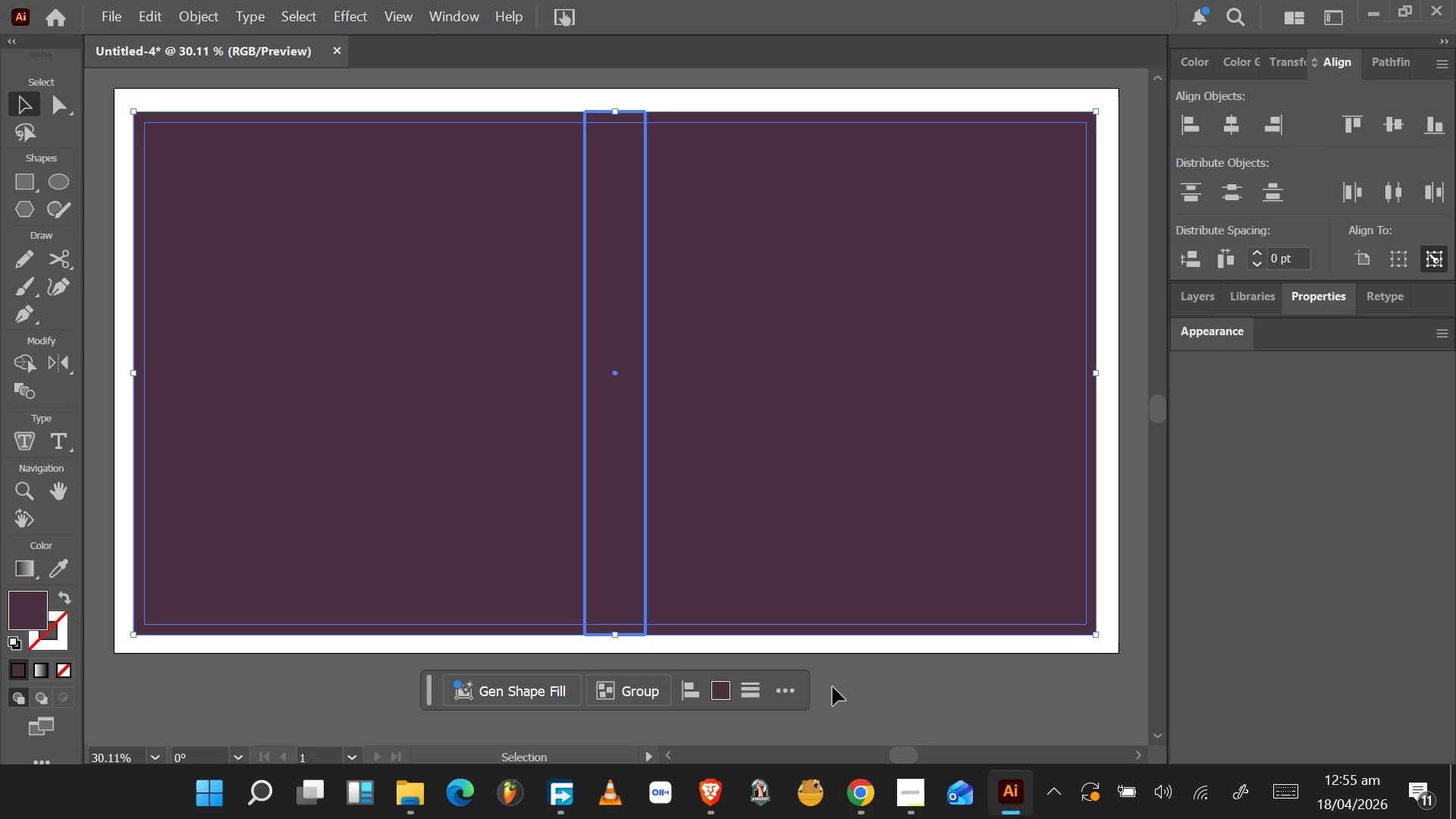 
left_click([799, 651])
 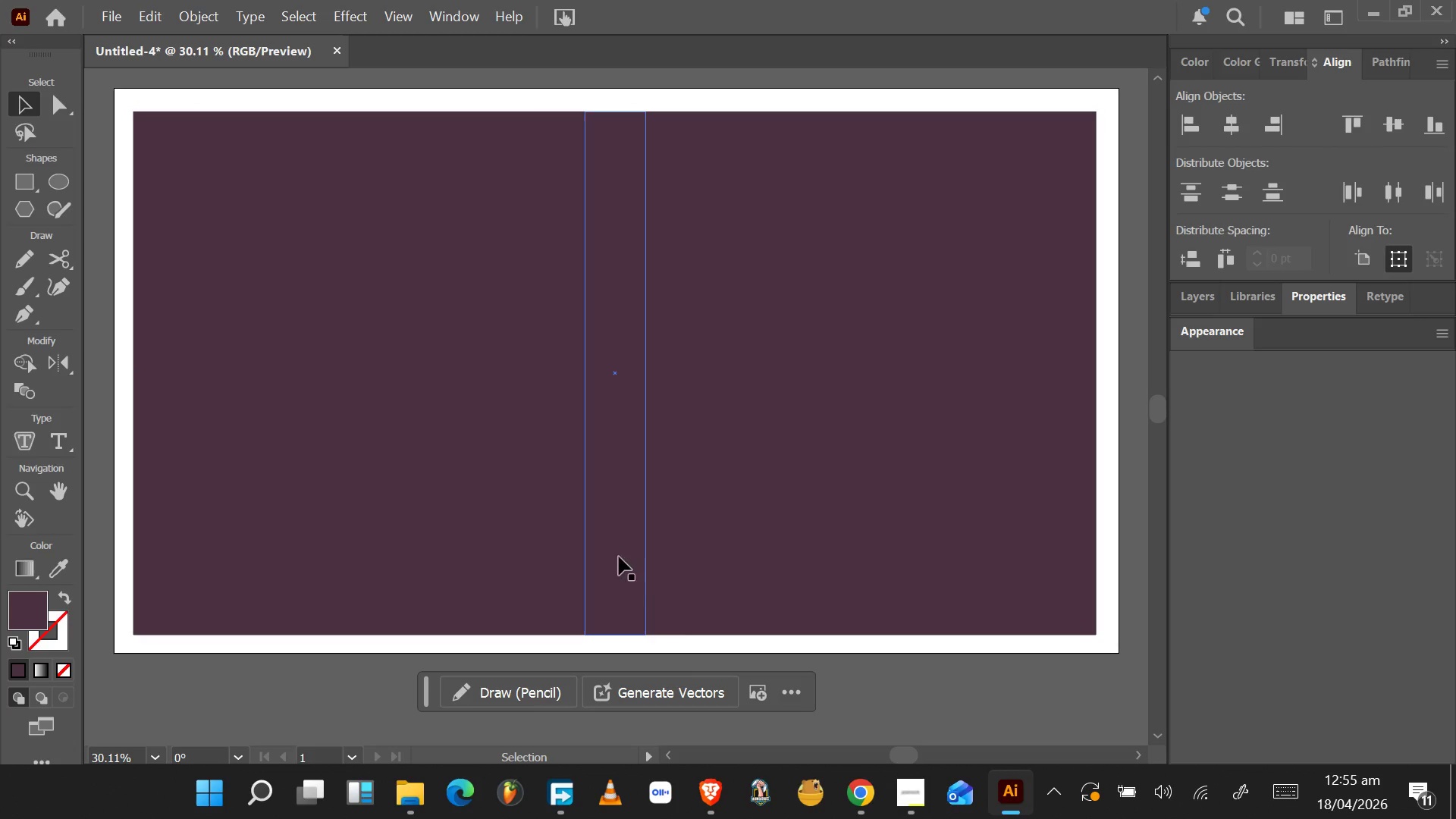 
left_click([618, 556])
 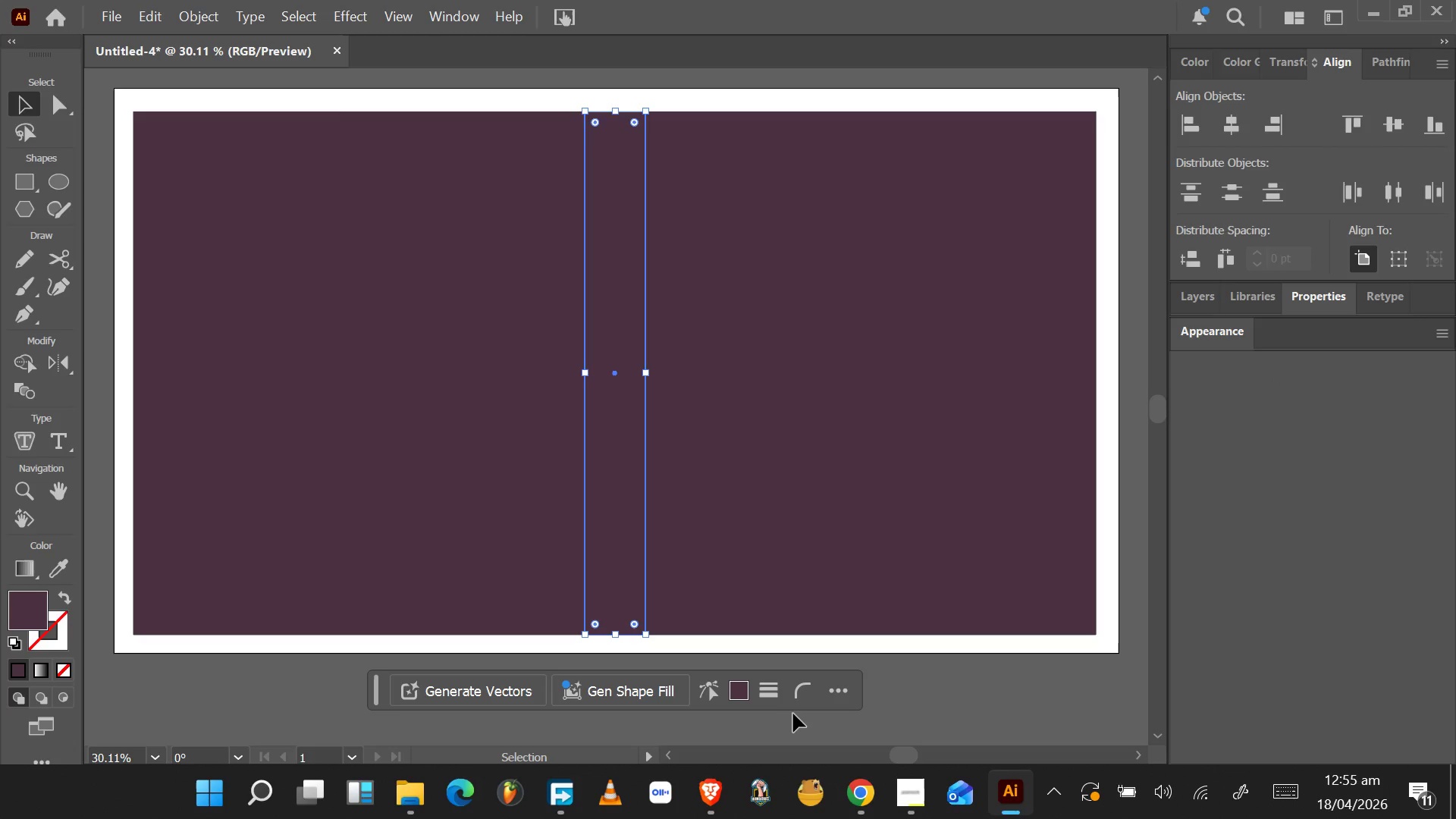 
left_click([736, 690])
 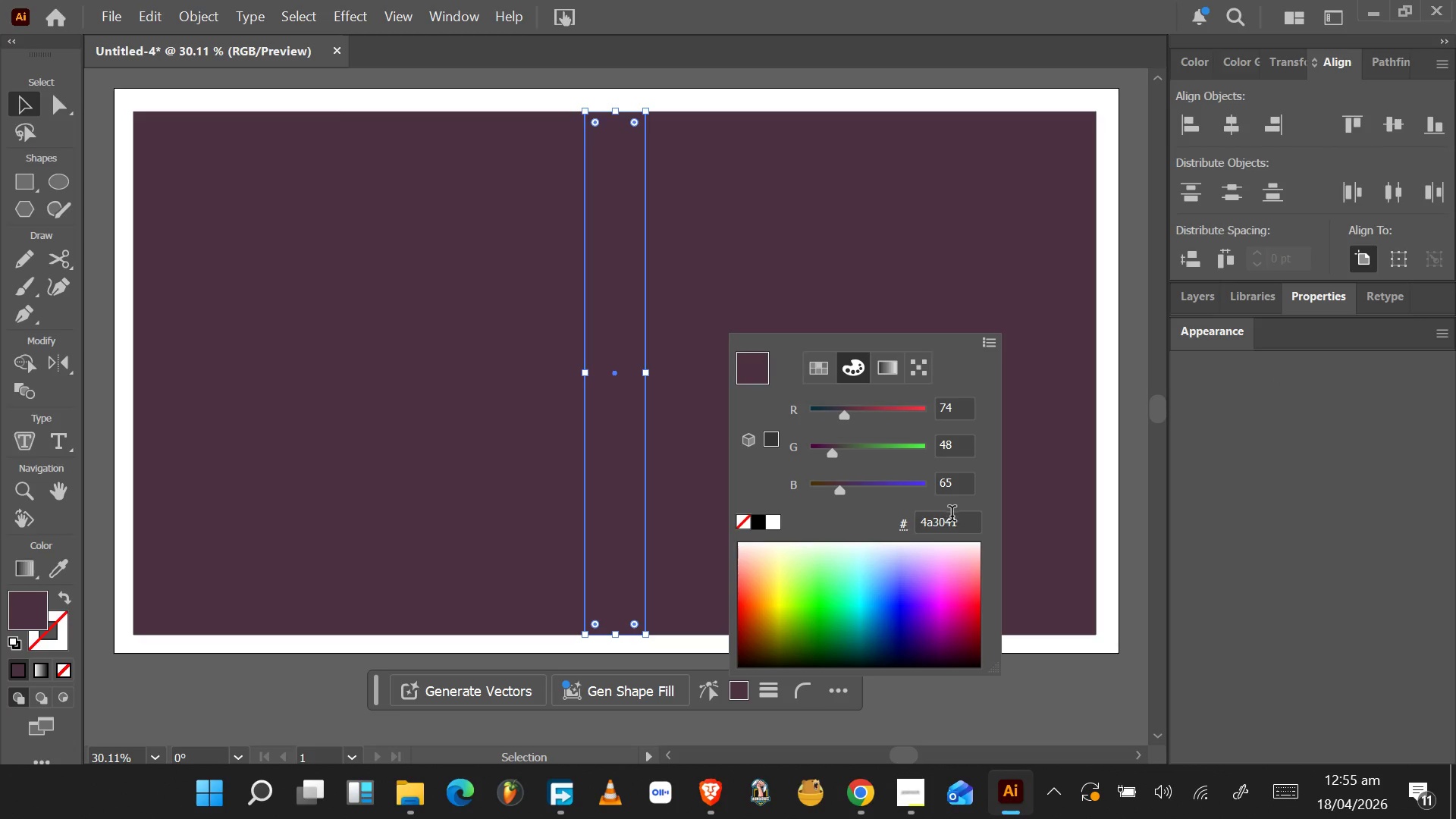 
left_click_drag(start_coordinate=[961, 527], to_coordinate=[877, 530])
 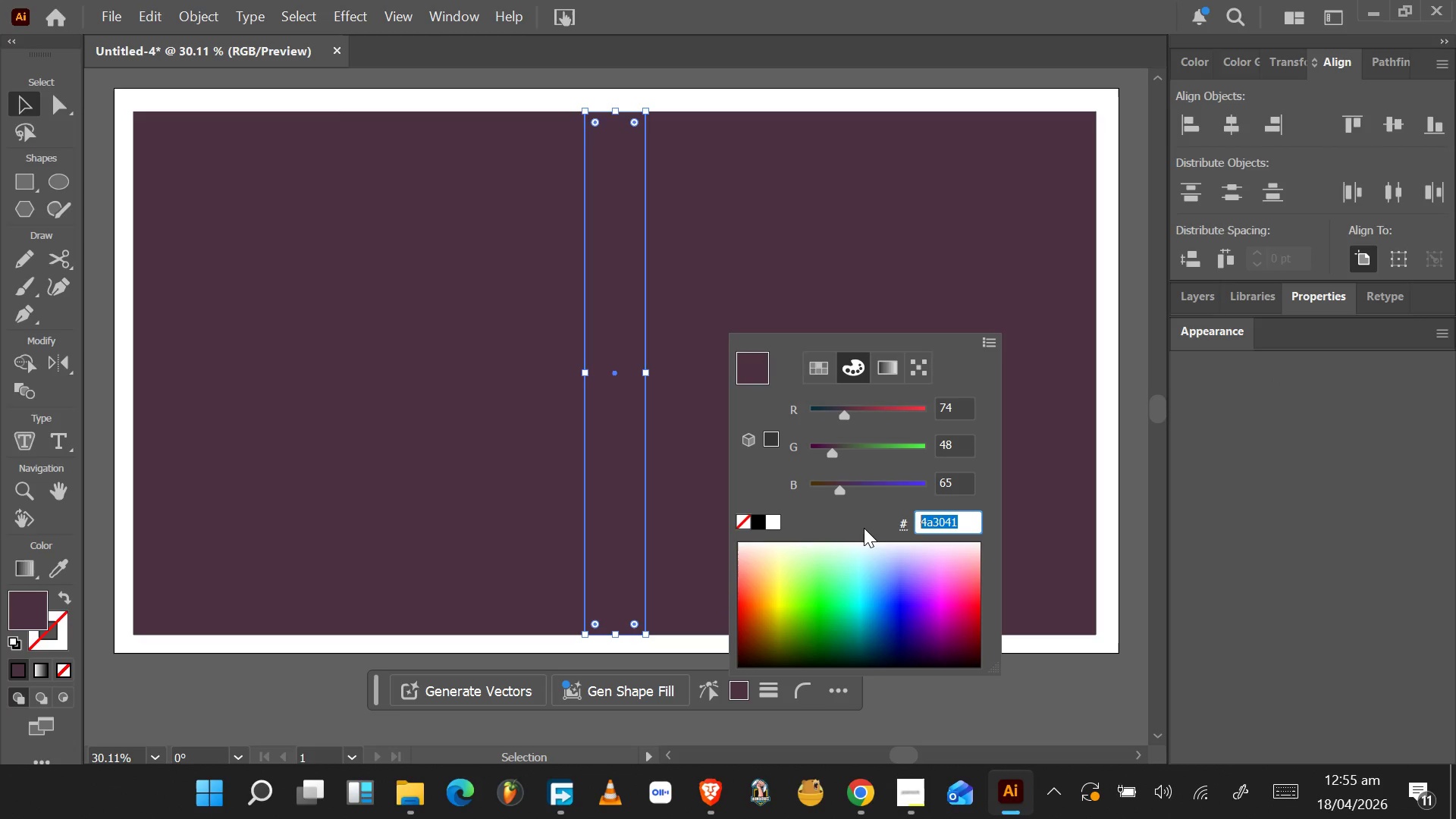 
type(d81159)
 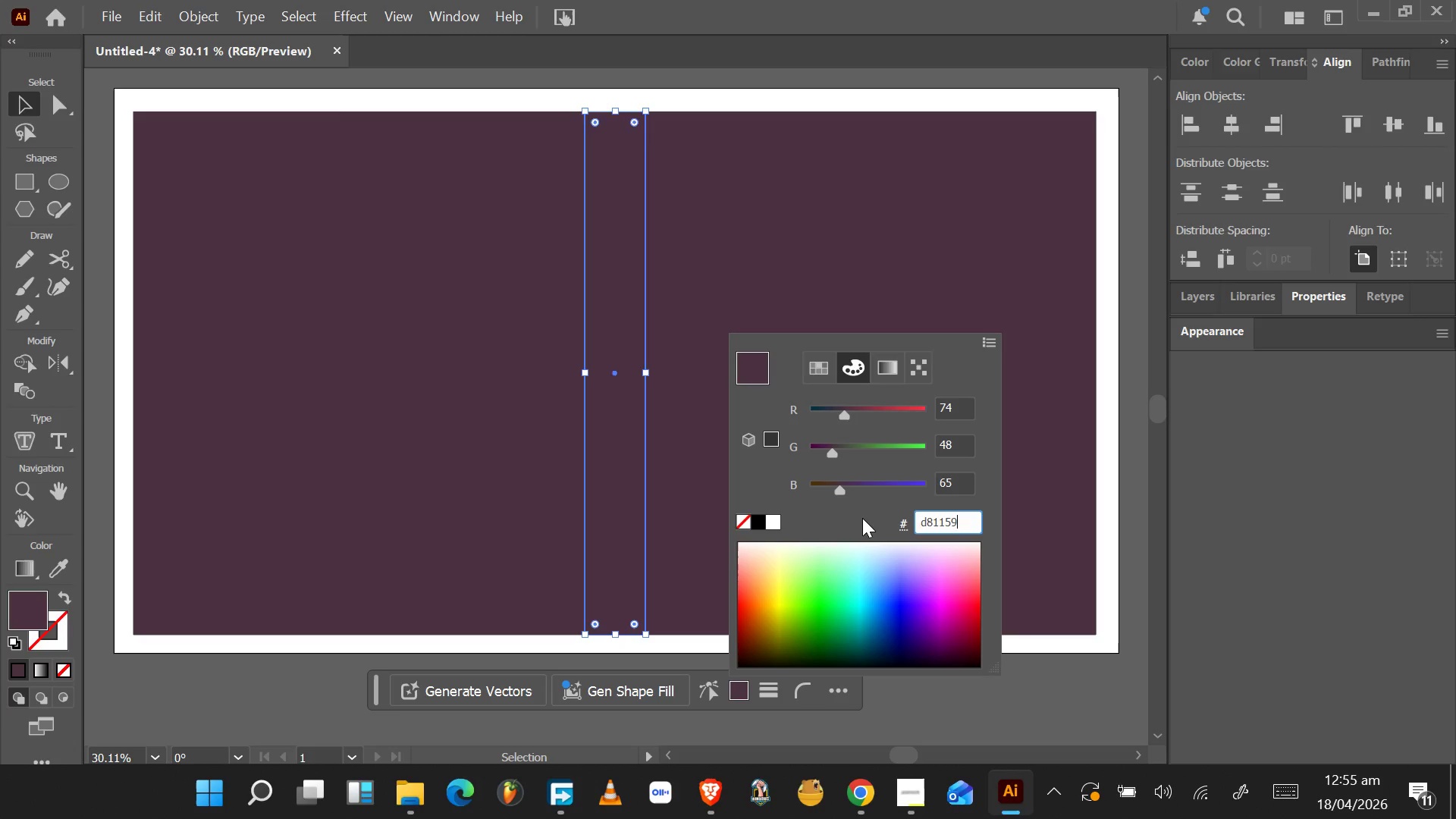 
key(Enter)
 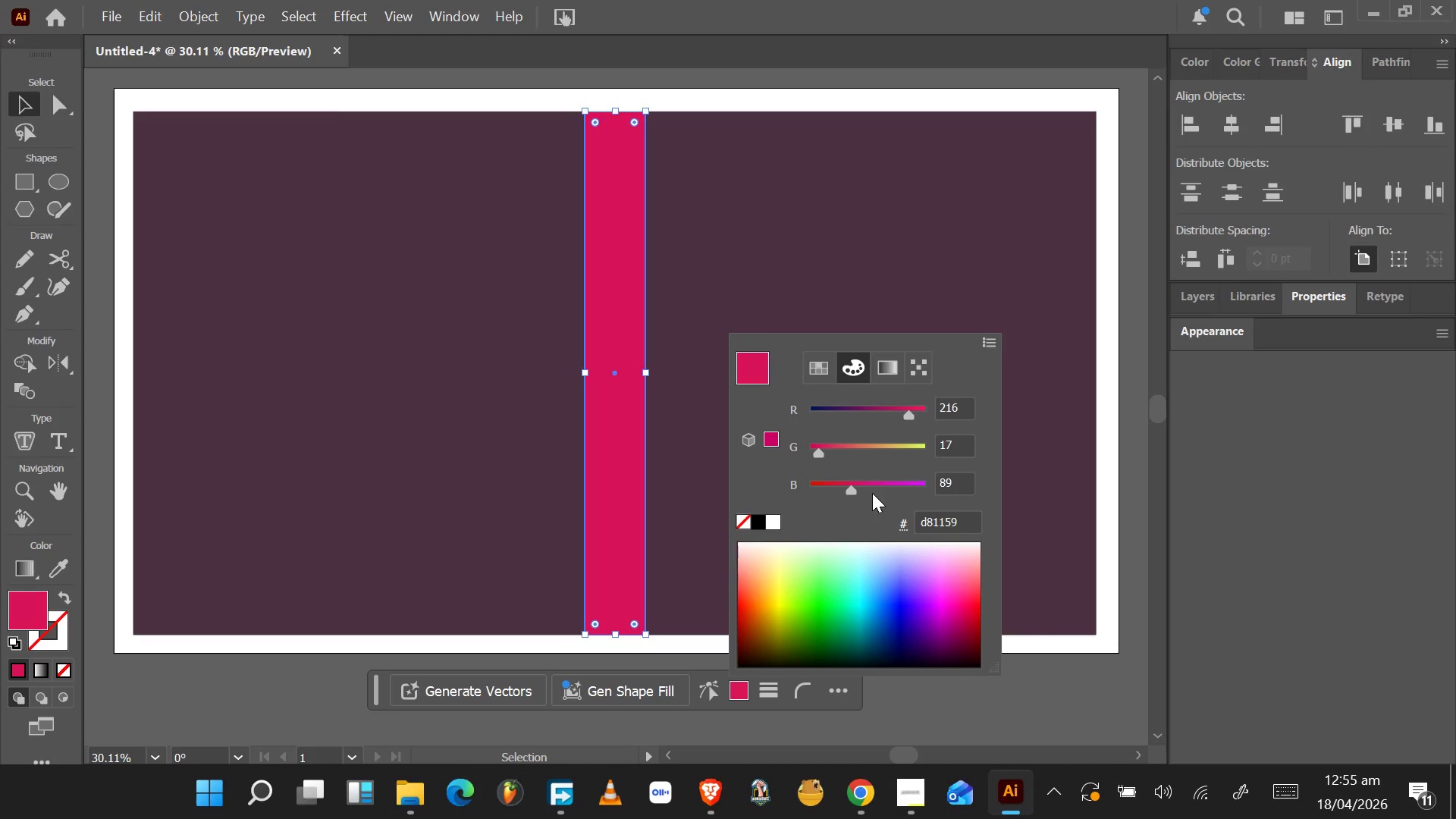 
wait(11.77)
 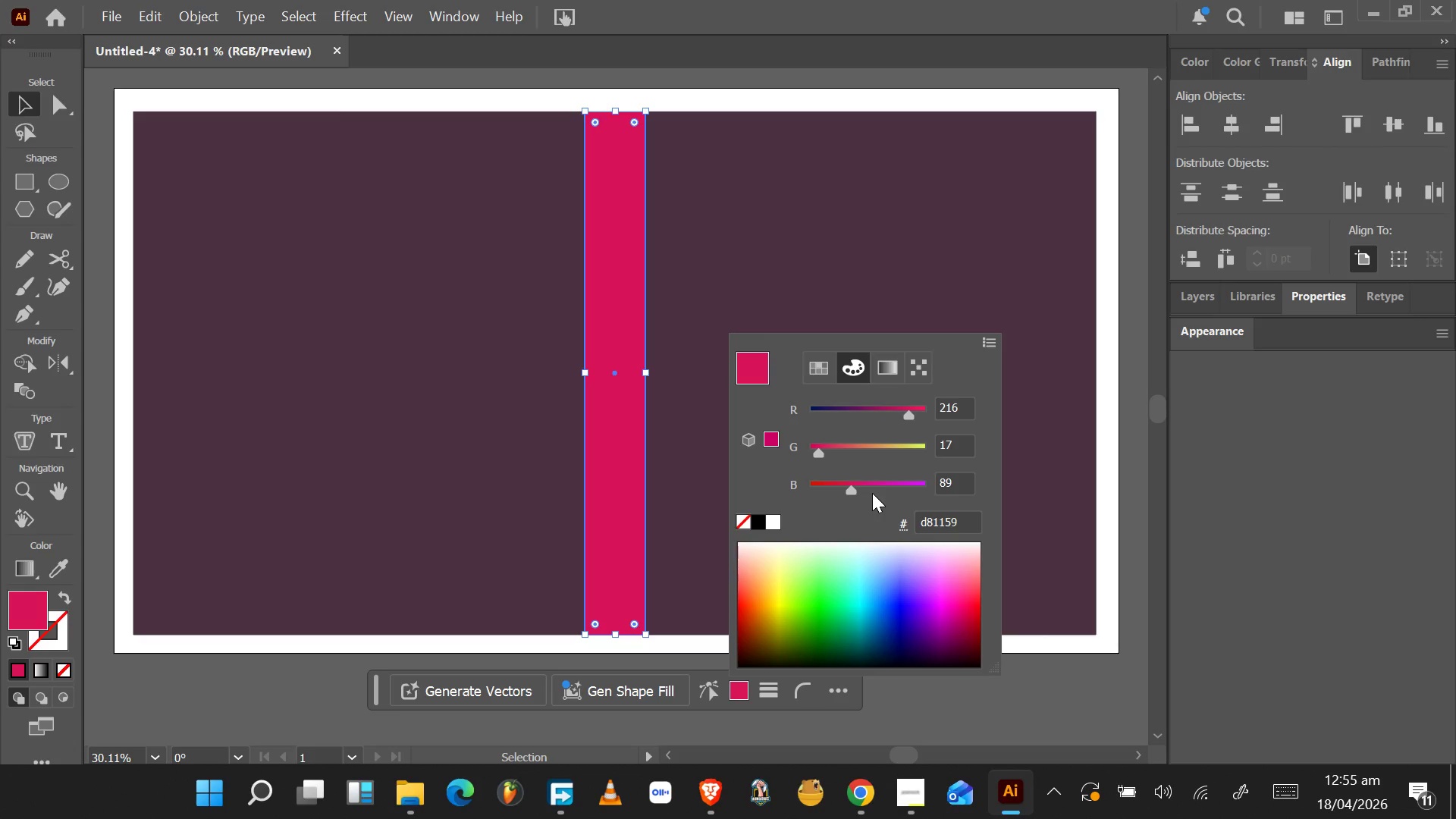 
left_click_drag(start_coordinate=[966, 525], to_coordinate=[892, 529])
 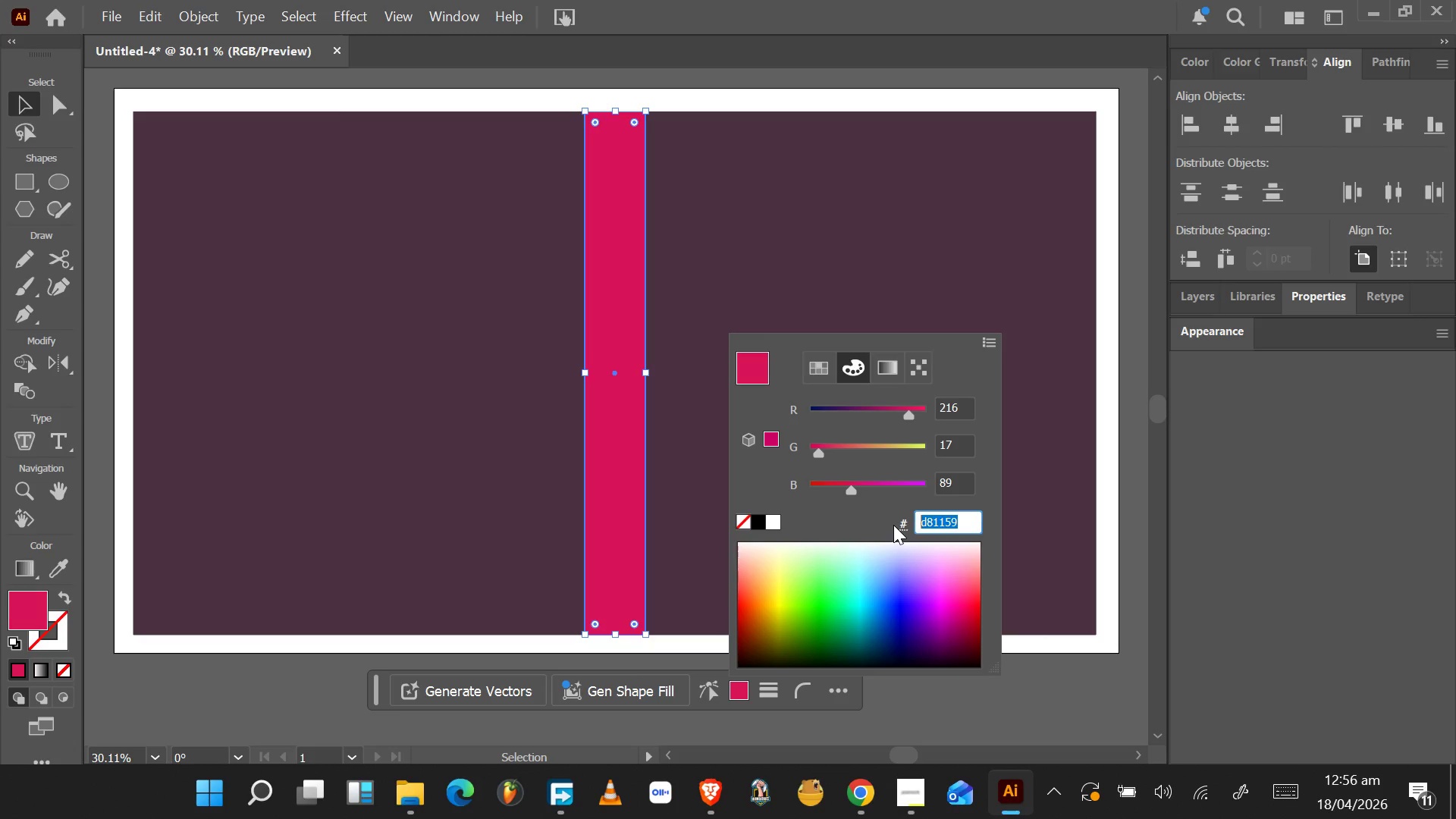 
key(E)
 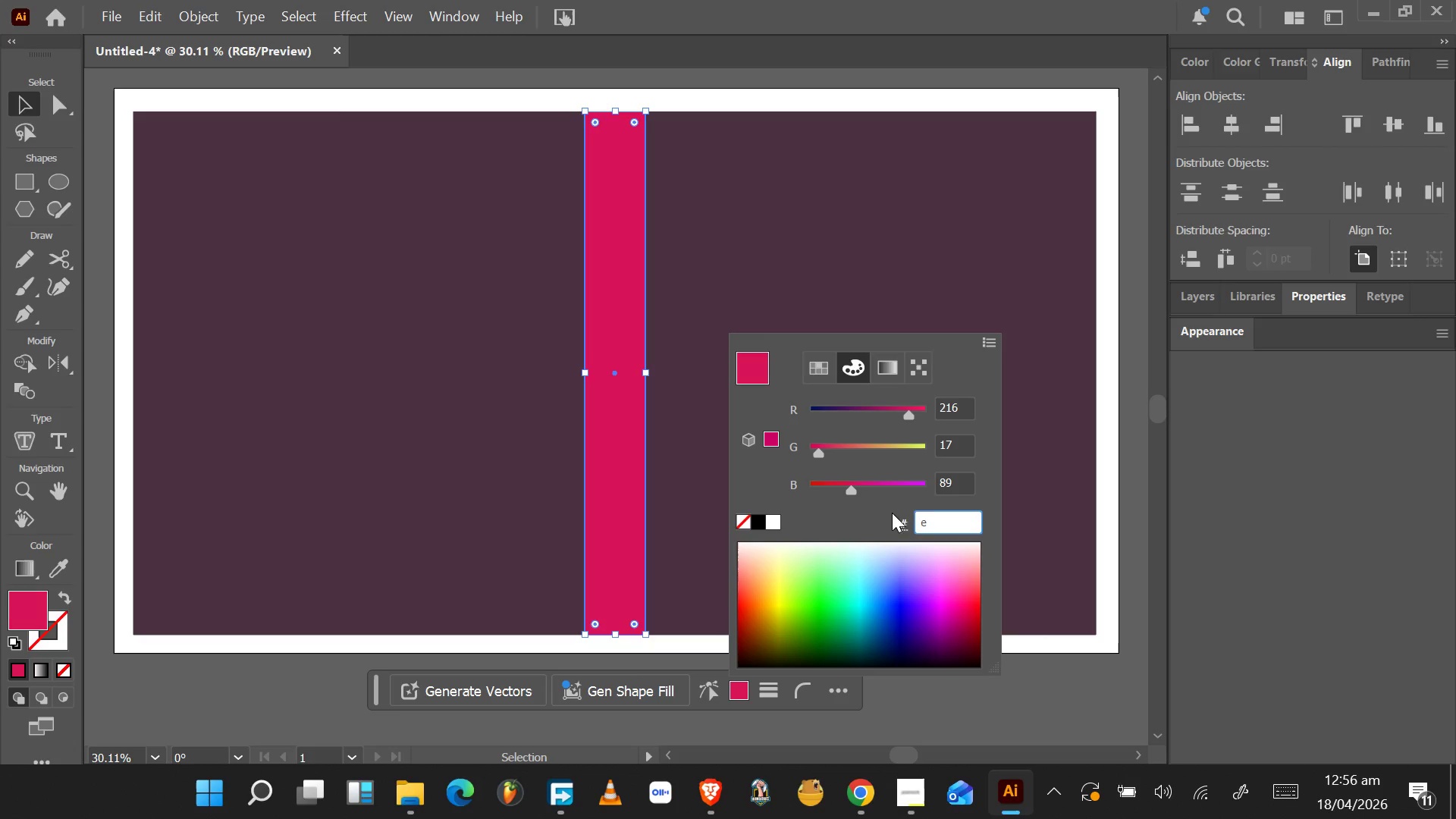 
type(07a5f)
 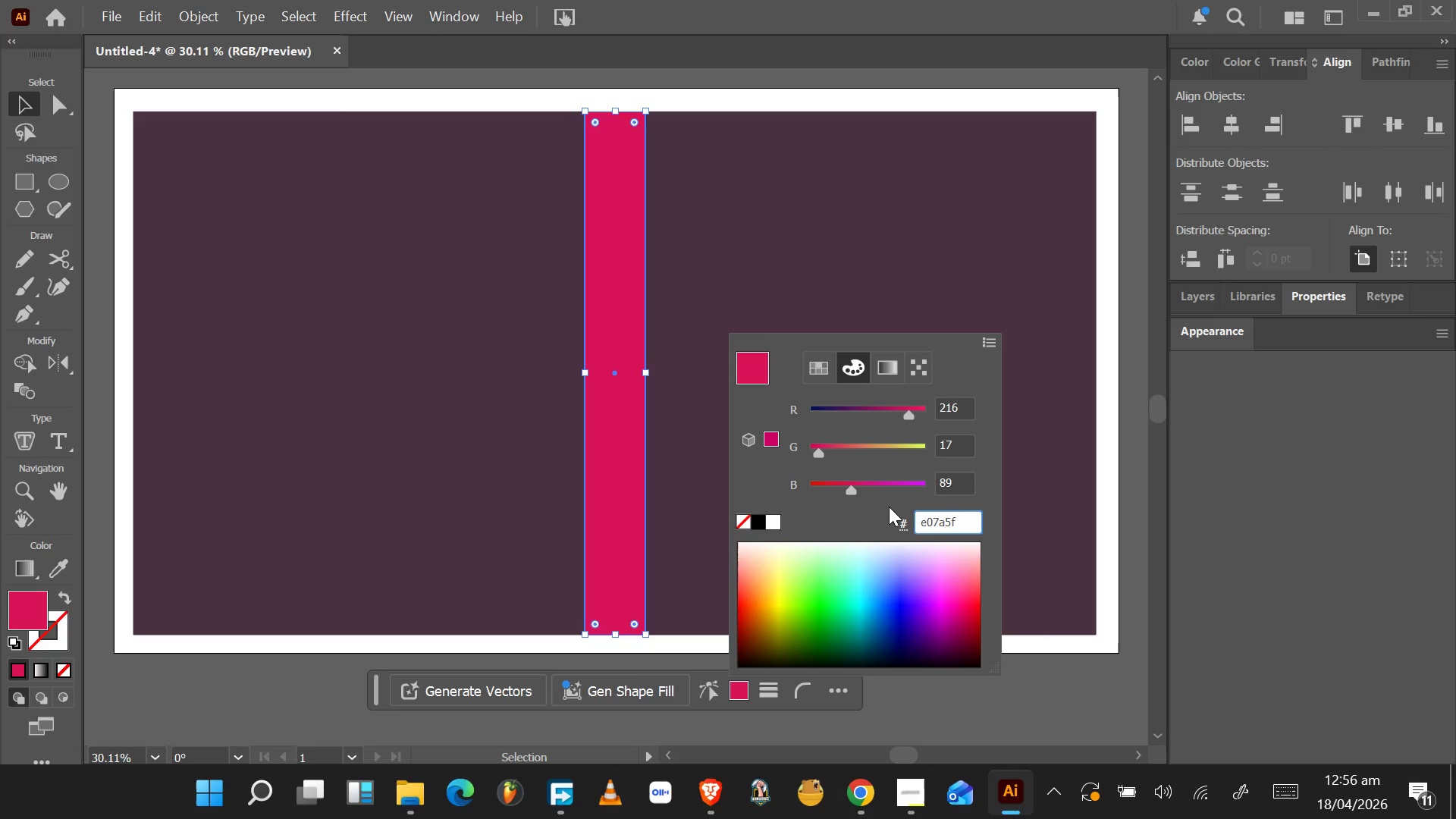 
key(Enter)
 